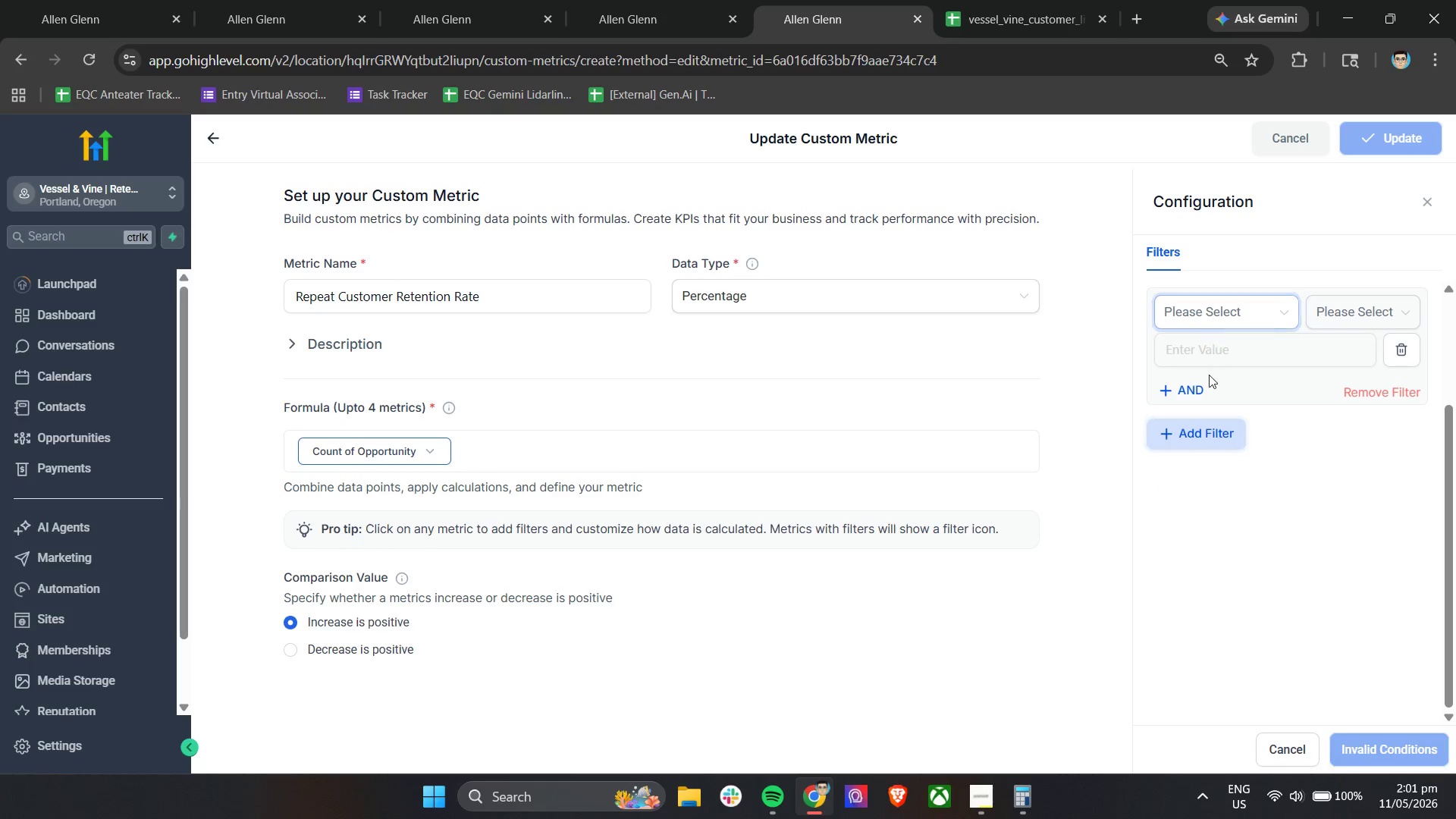 
left_click([1223, 302])
 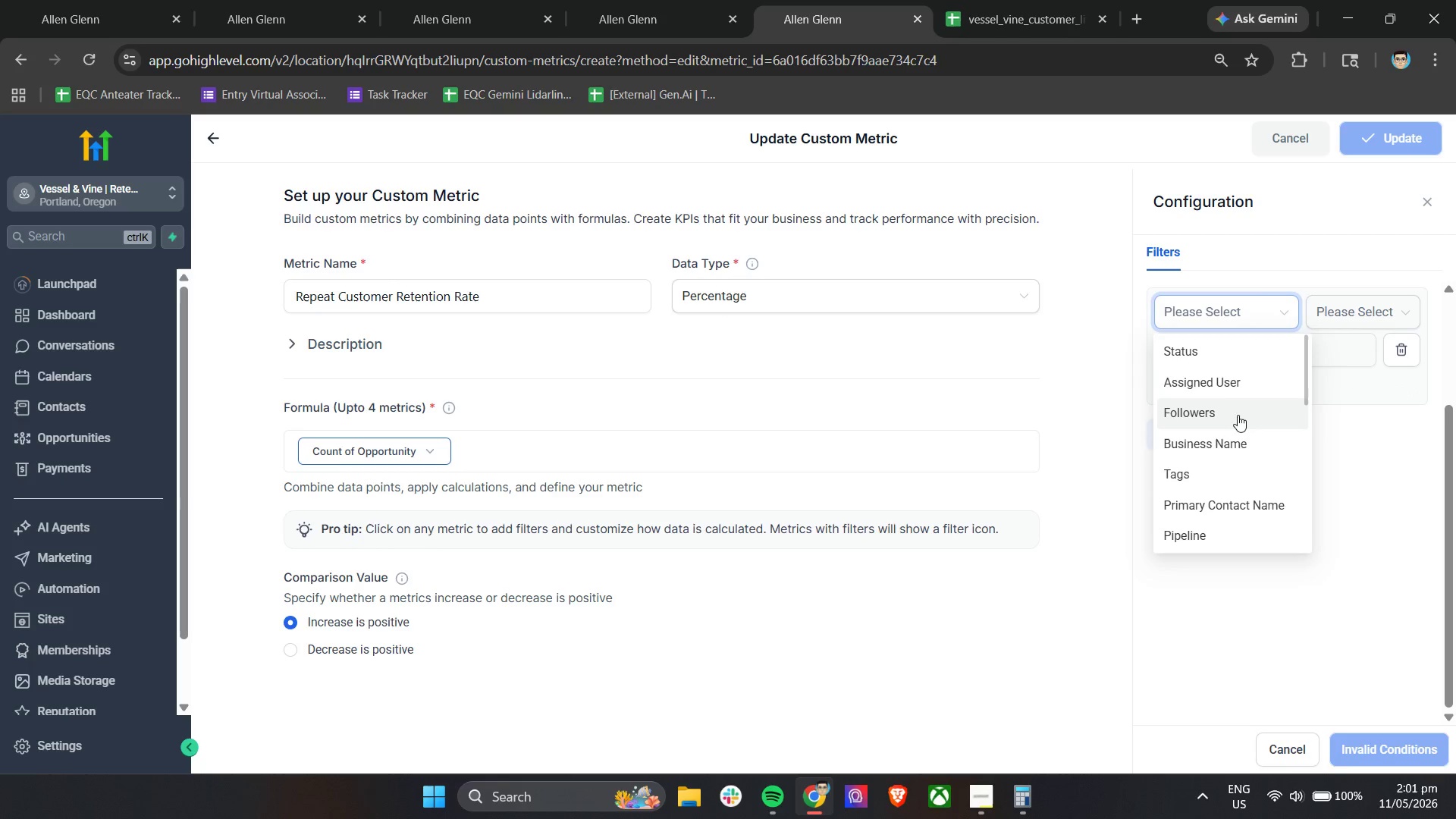 
scroll: coordinate [1208, 517], scroll_direction: down, amount: 1.0
 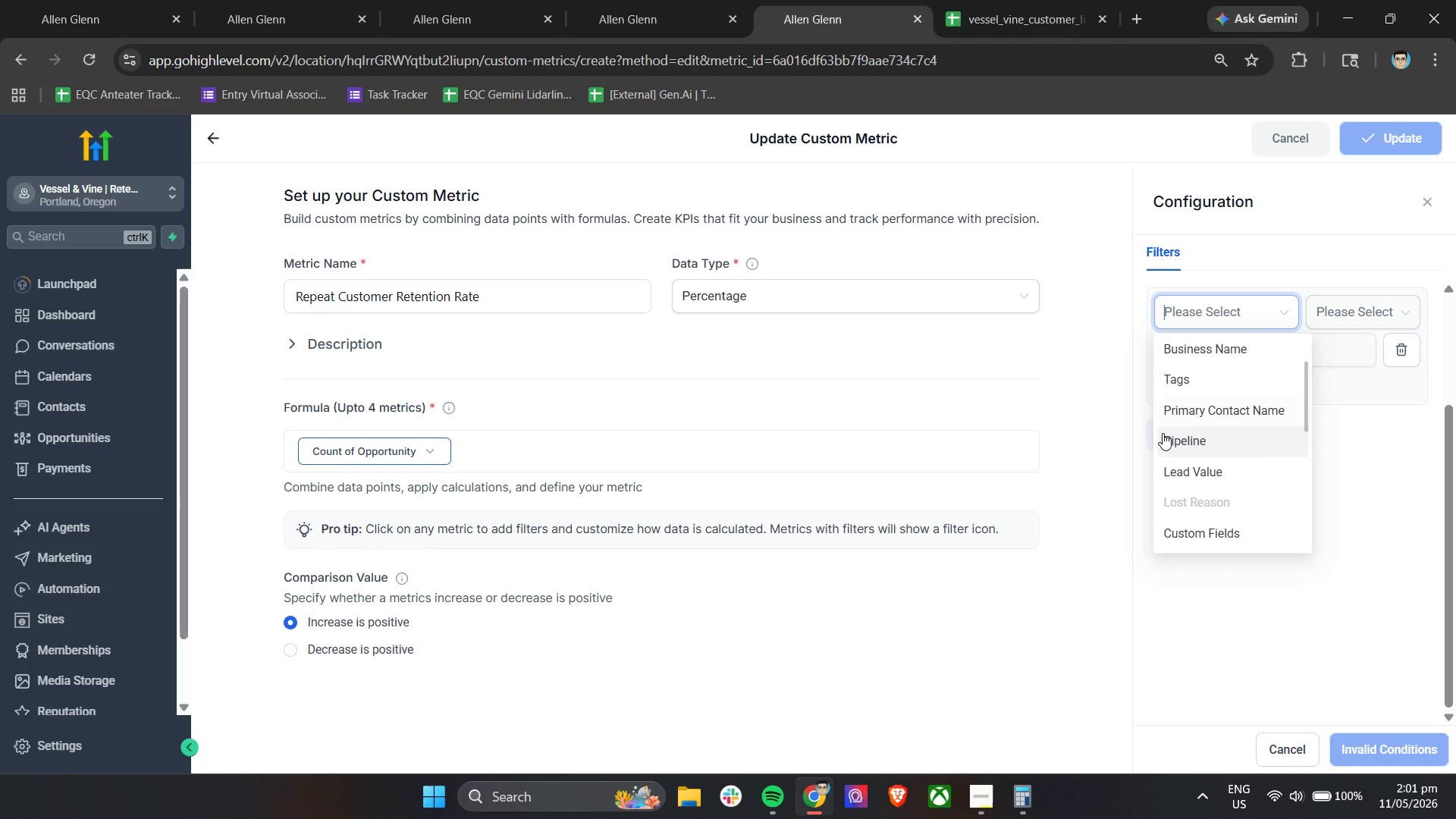 
left_click([1276, 362])
 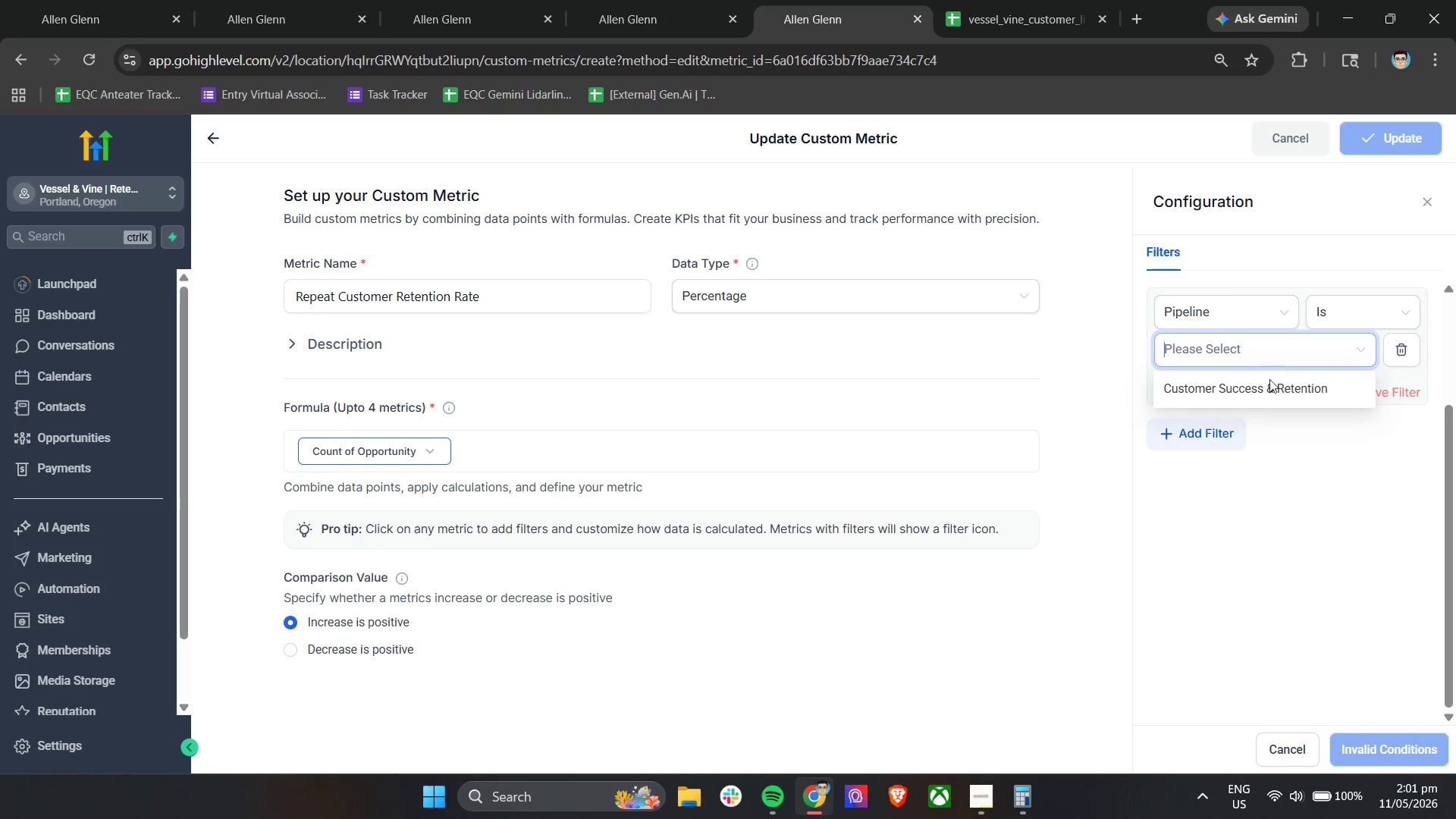 
left_click([1263, 397])
 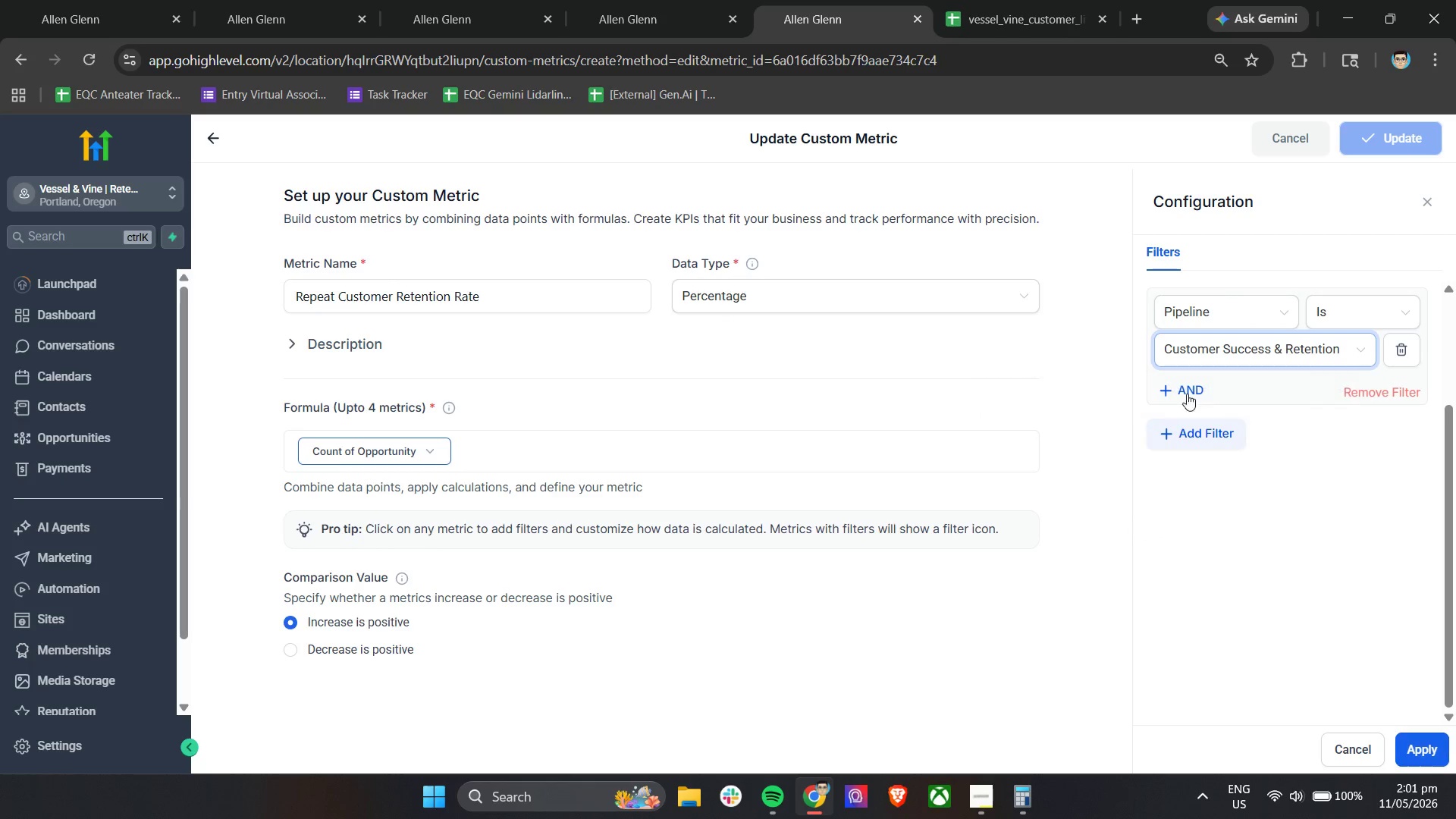 
left_click([1169, 391])
 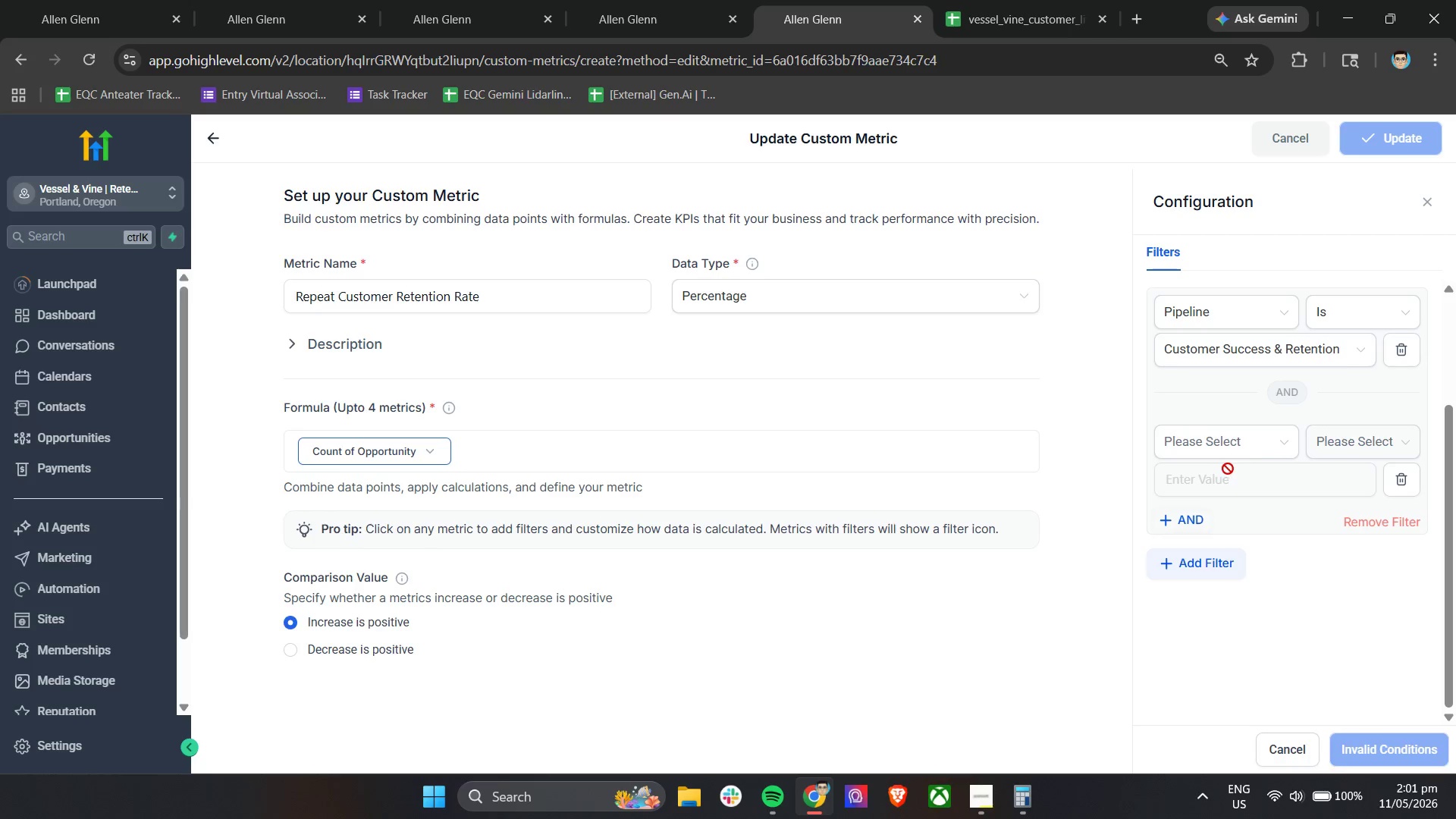 
left_click([1242, 451])
 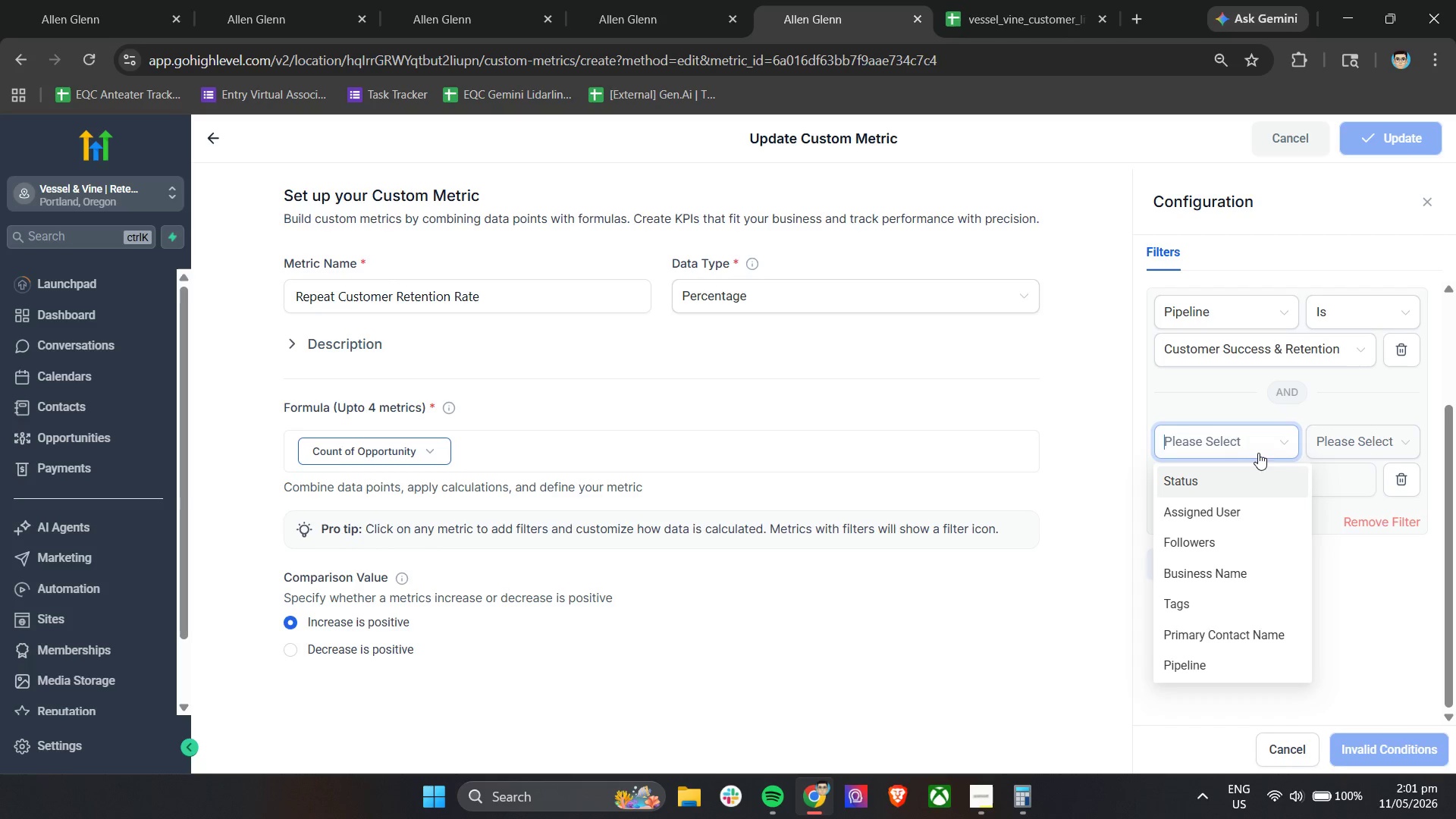 
wait(10.97)
 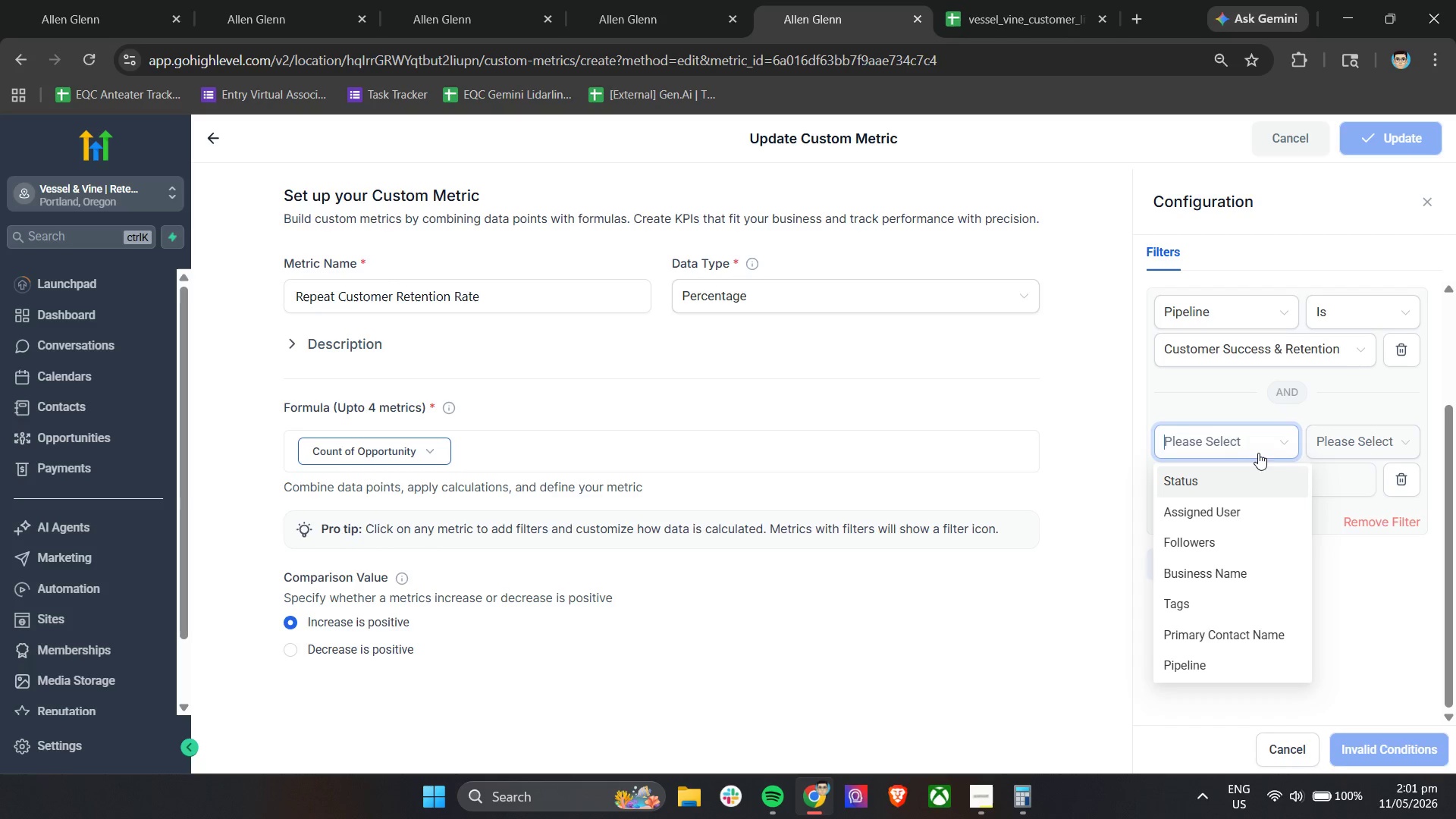 
left_click([1203, 654])
 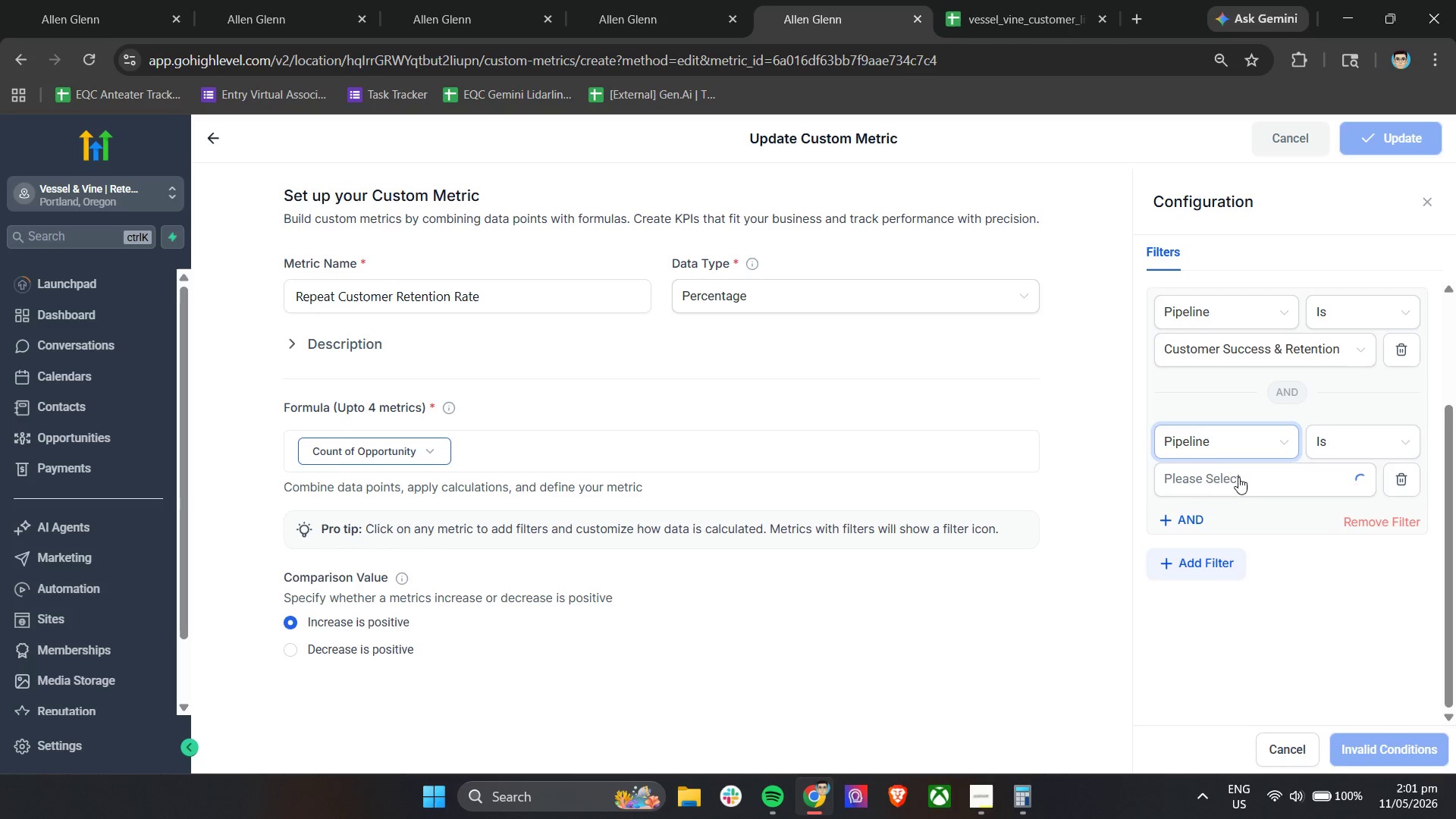 
left_click([1240, 475])
 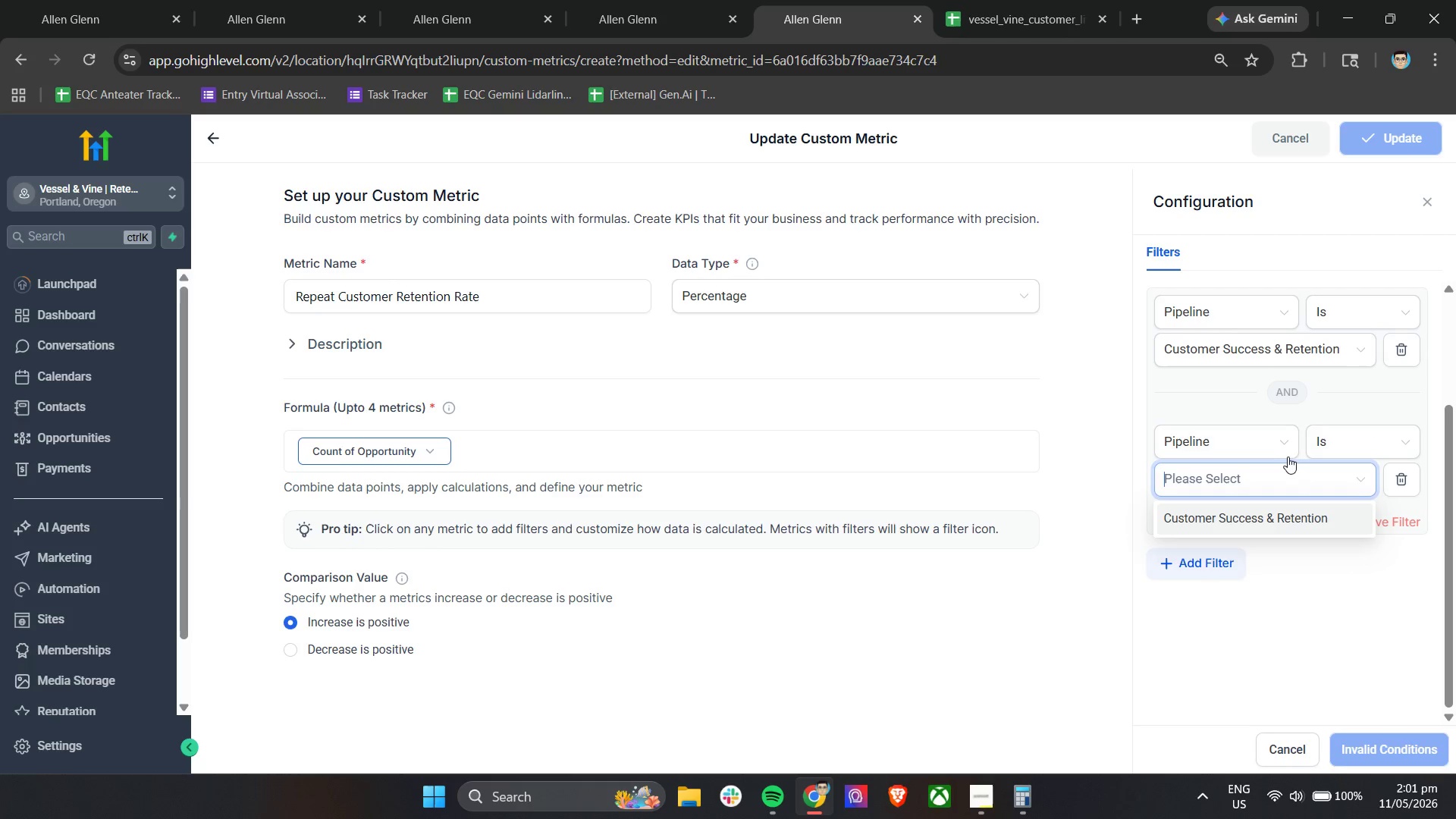 
double_click([1209, 431])
 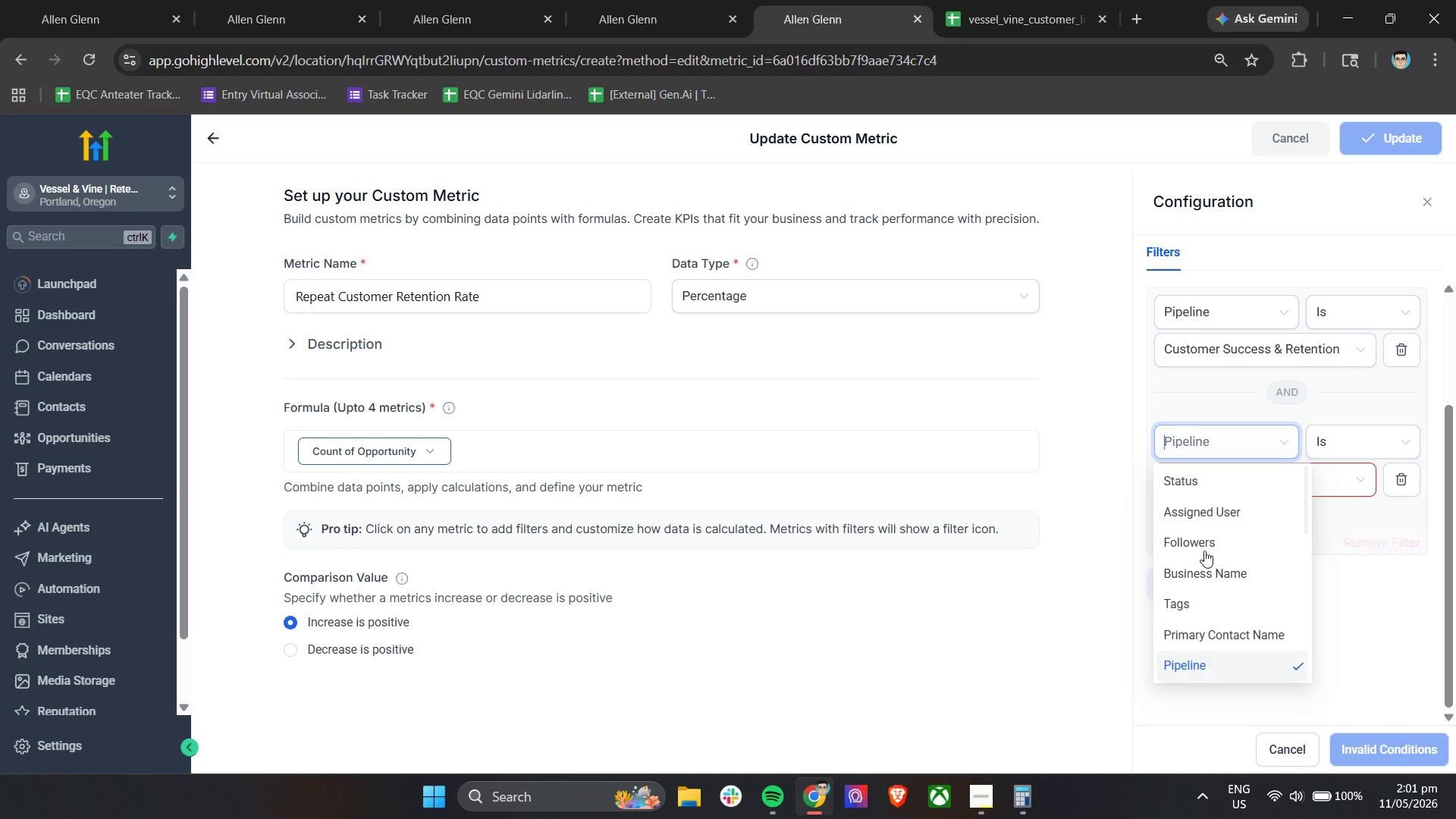 
scroll: coordinate [1199, 653], scroll_direction: down, amount: 2.0
 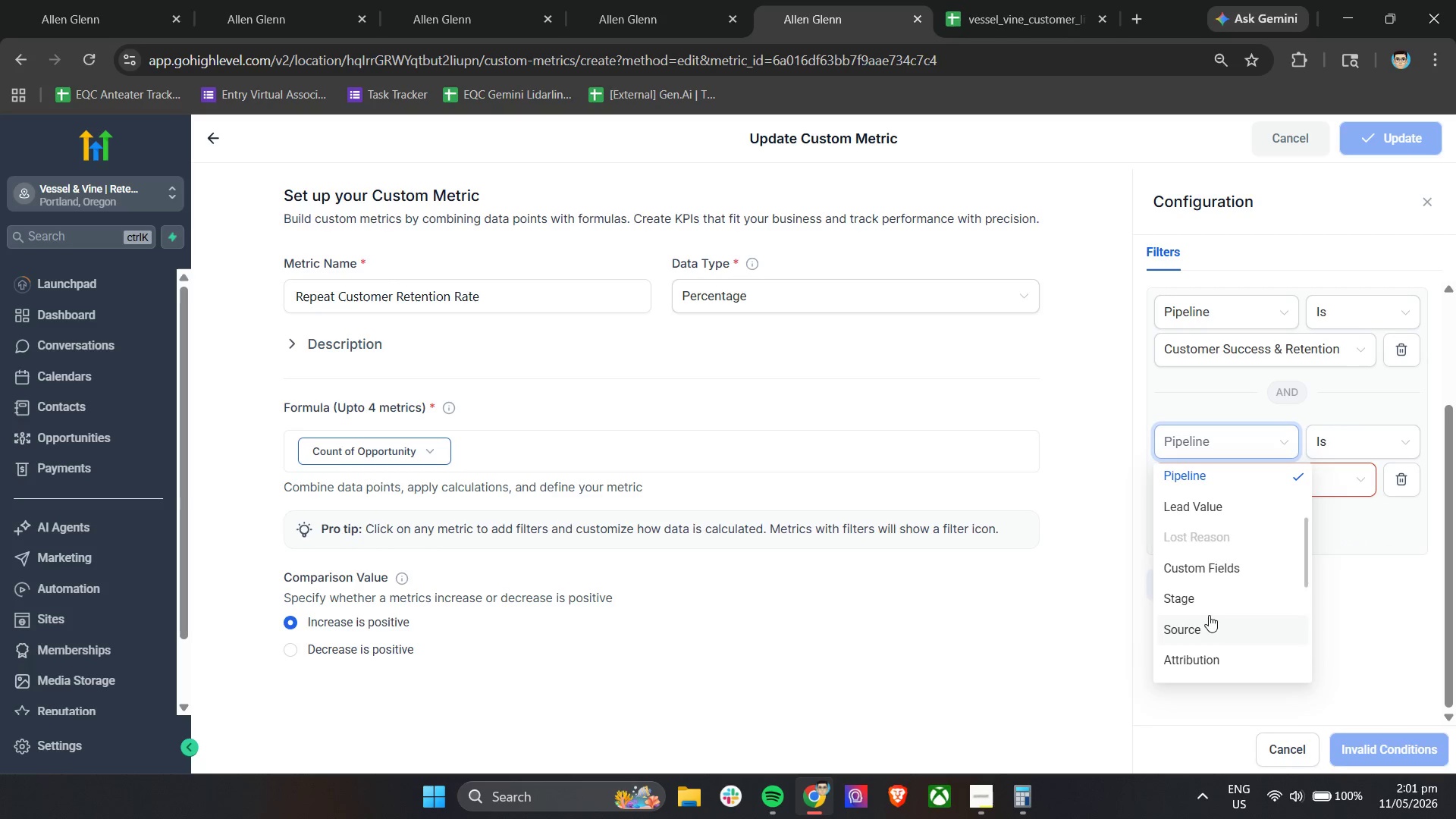 
left_click([1210, 607])
 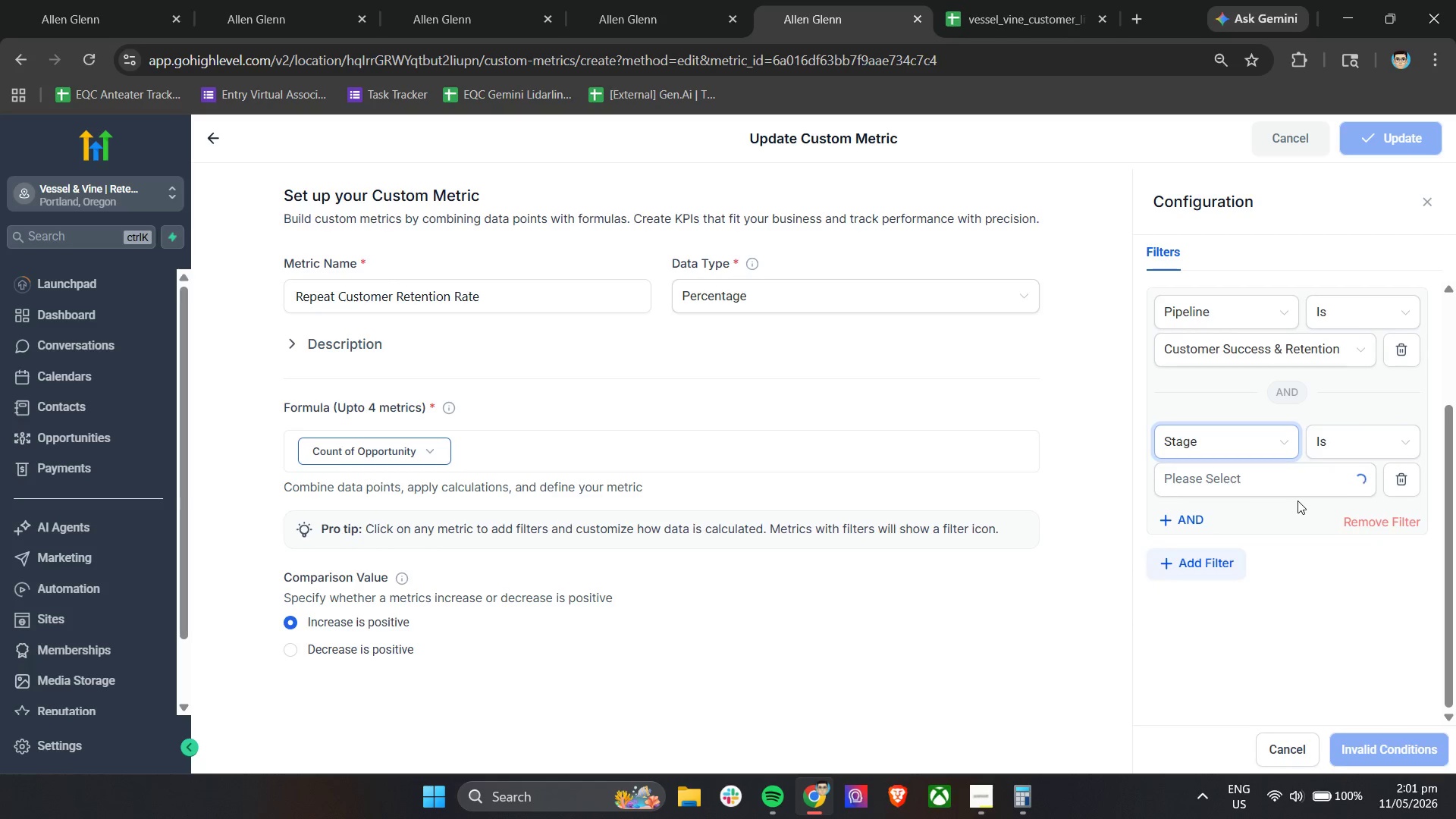 
double_click([1297, 476])
 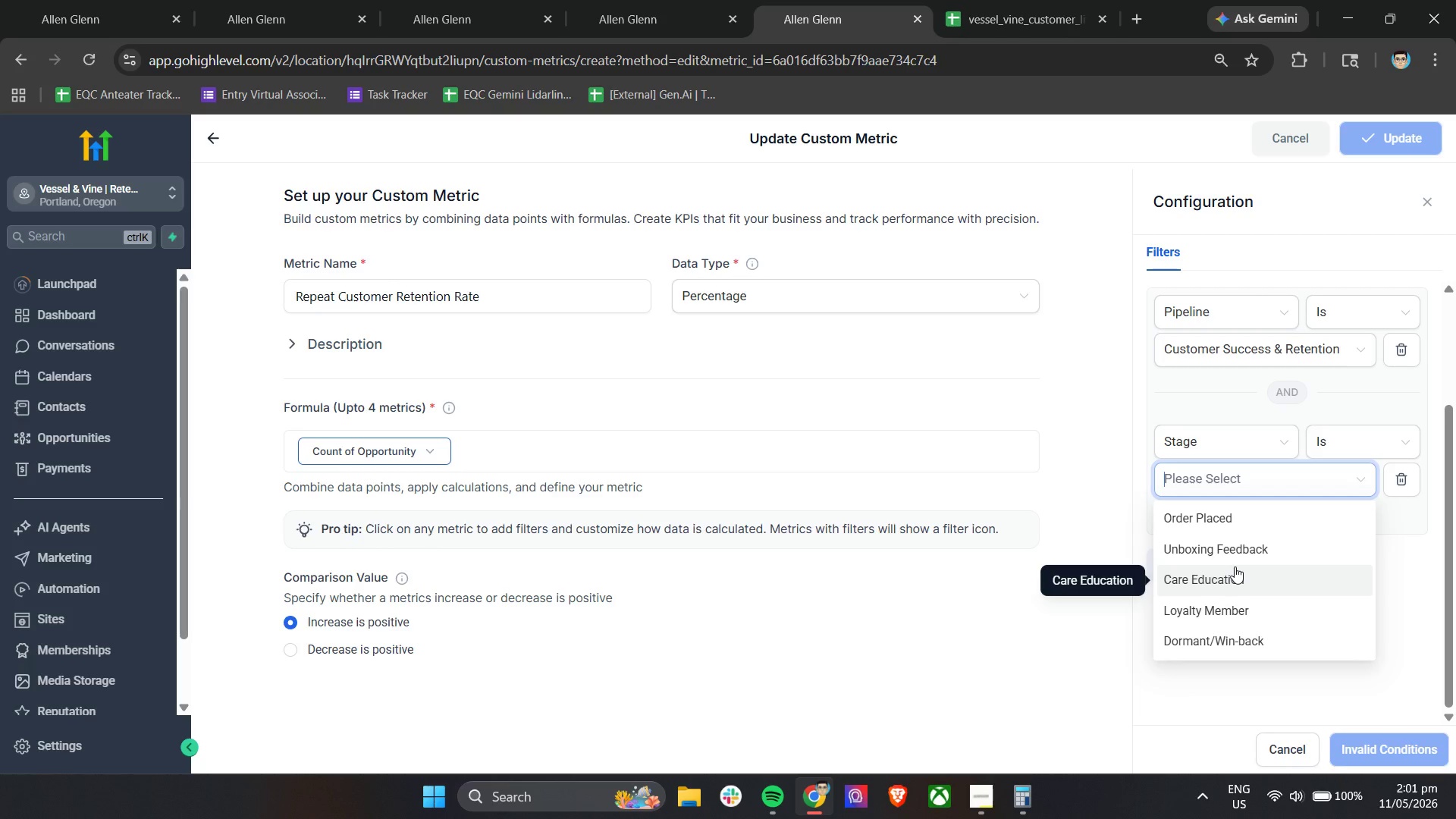 
wait(25.17)
 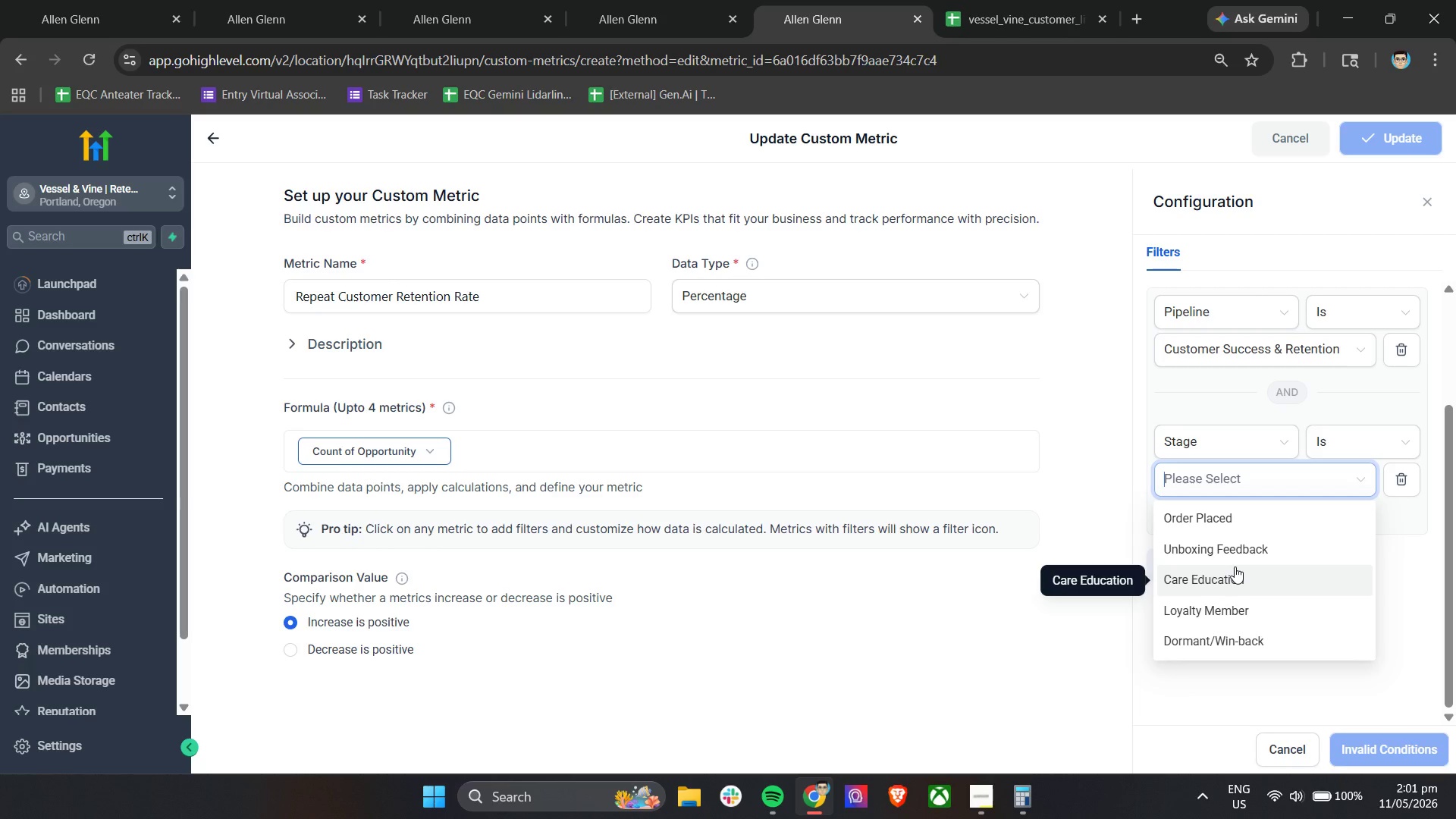 
left_click([1252, 581])
 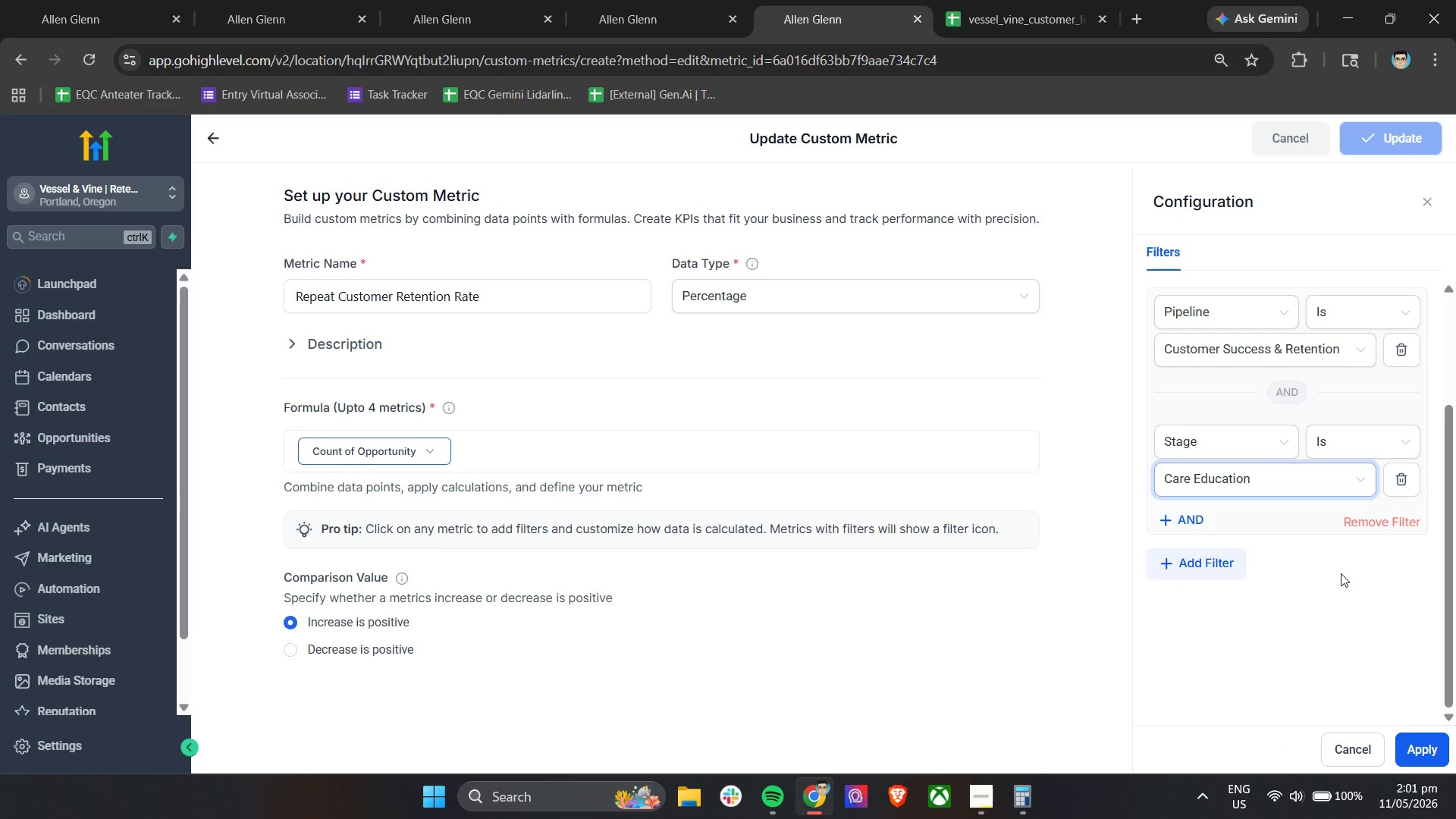 
left_click([1331, 570])
 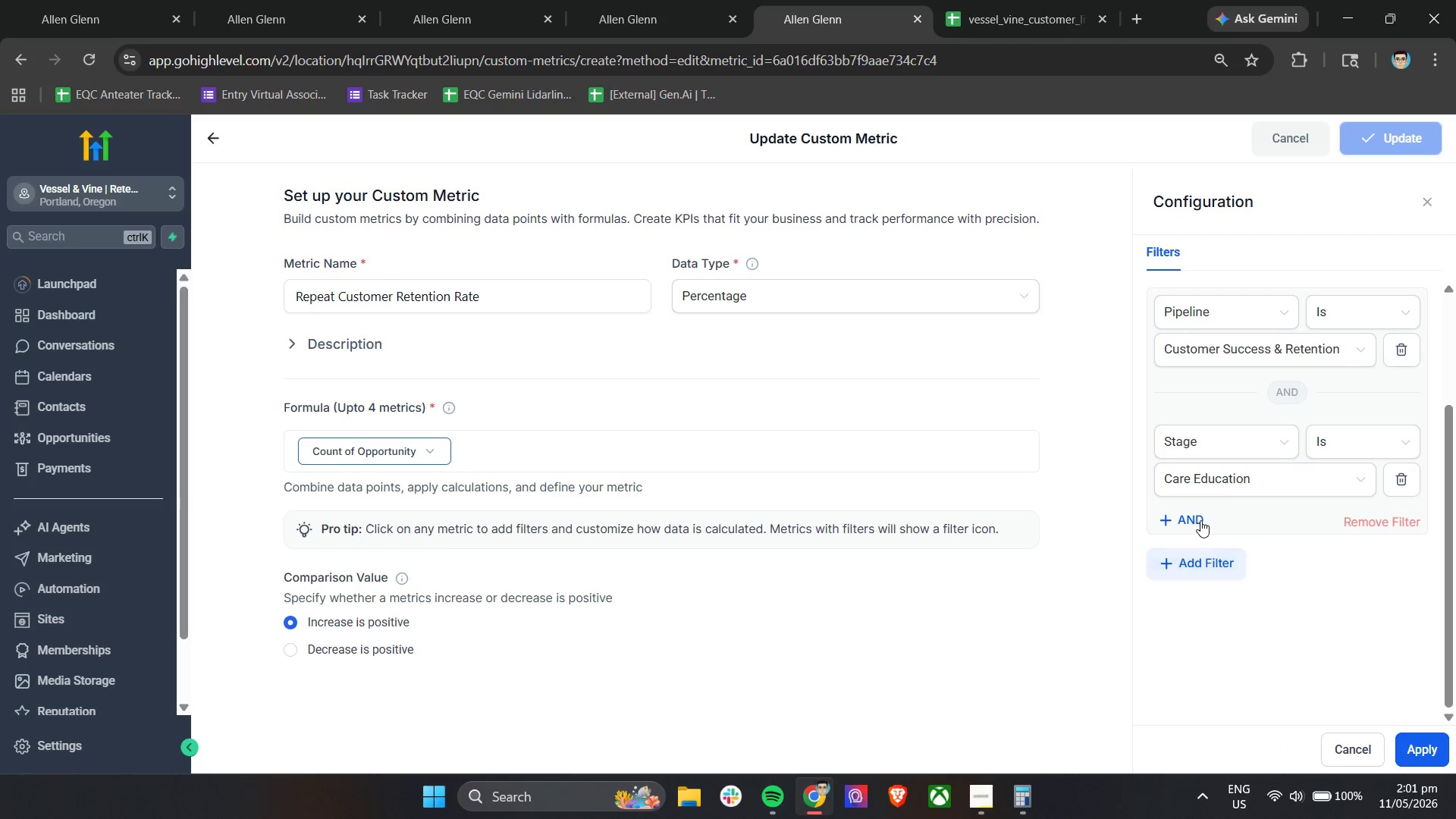 
left_click([1200, 554])
 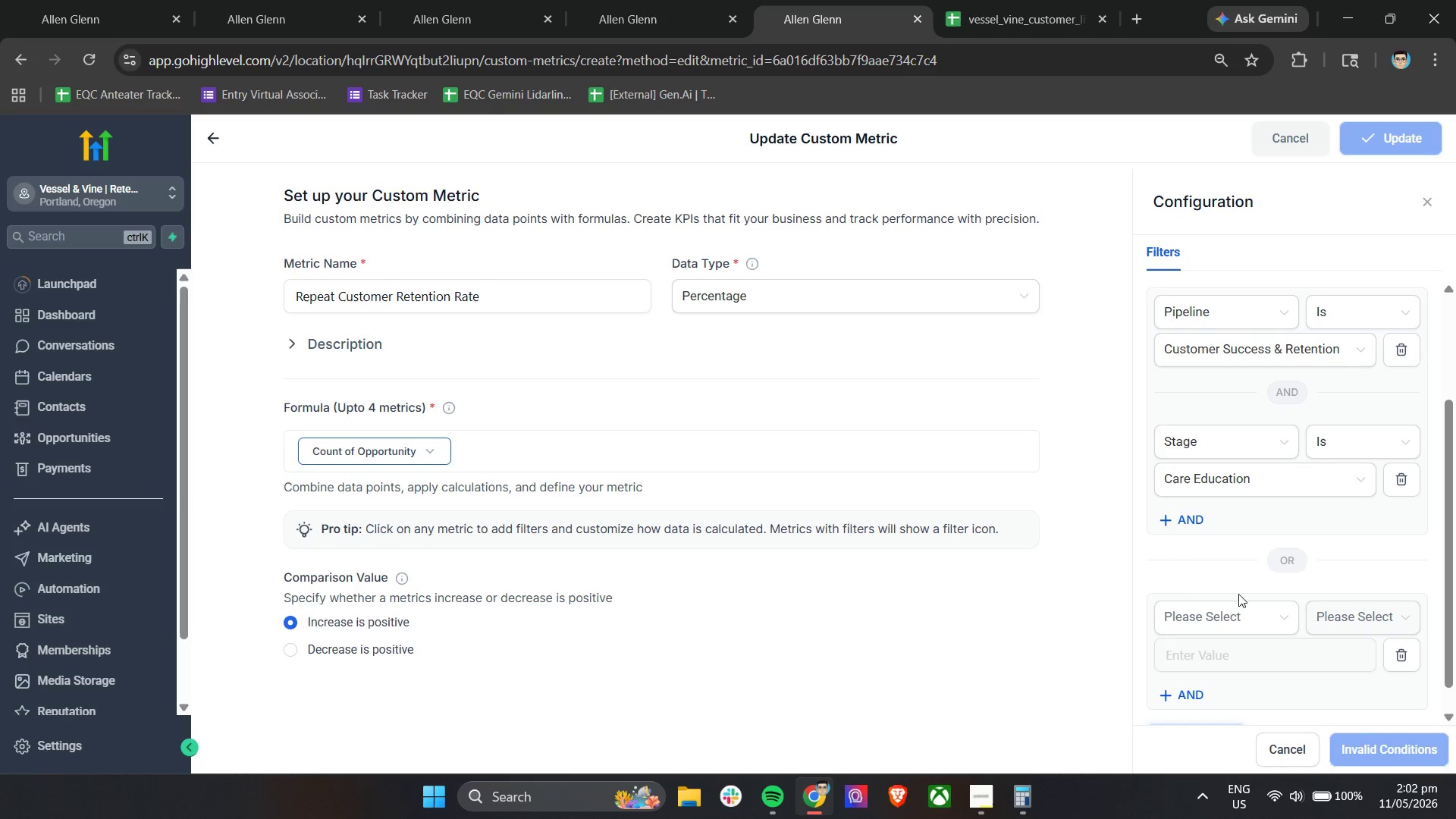 
scroll: coordinate [1285, 598], scroll_direction: none, amount: 0.0
 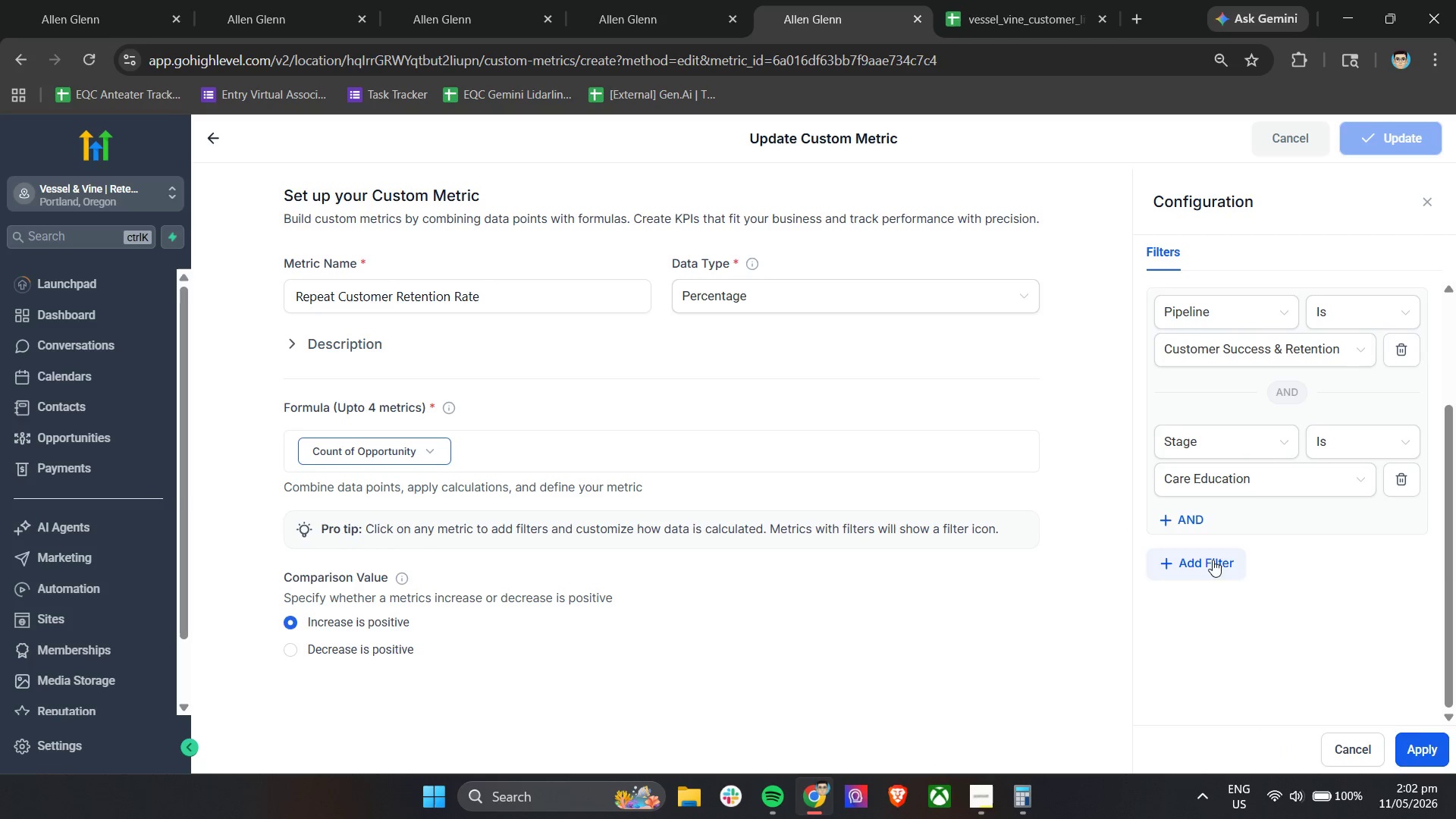 
left_click([1233, 617])
 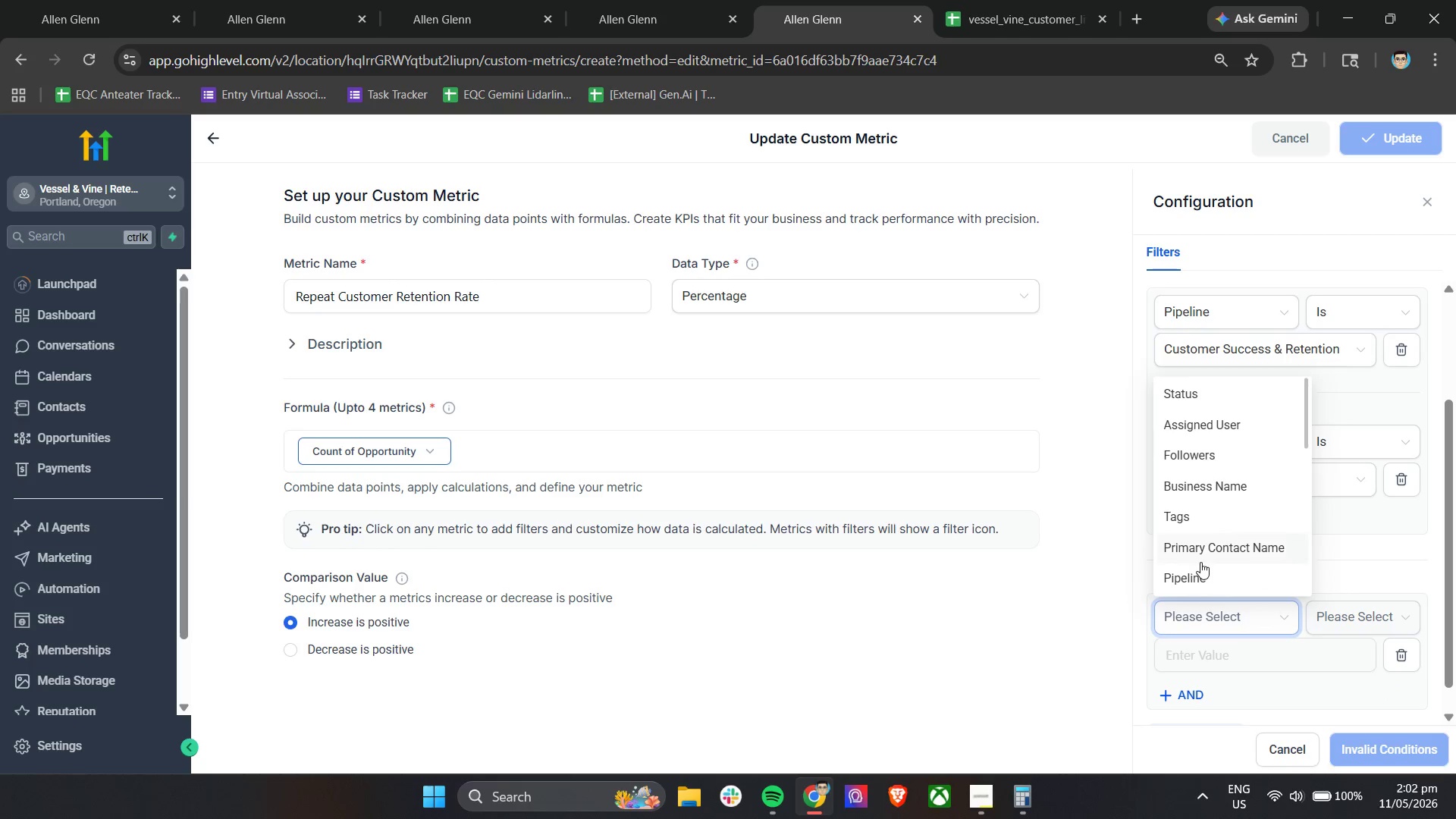 
left_click([1198, 570])
 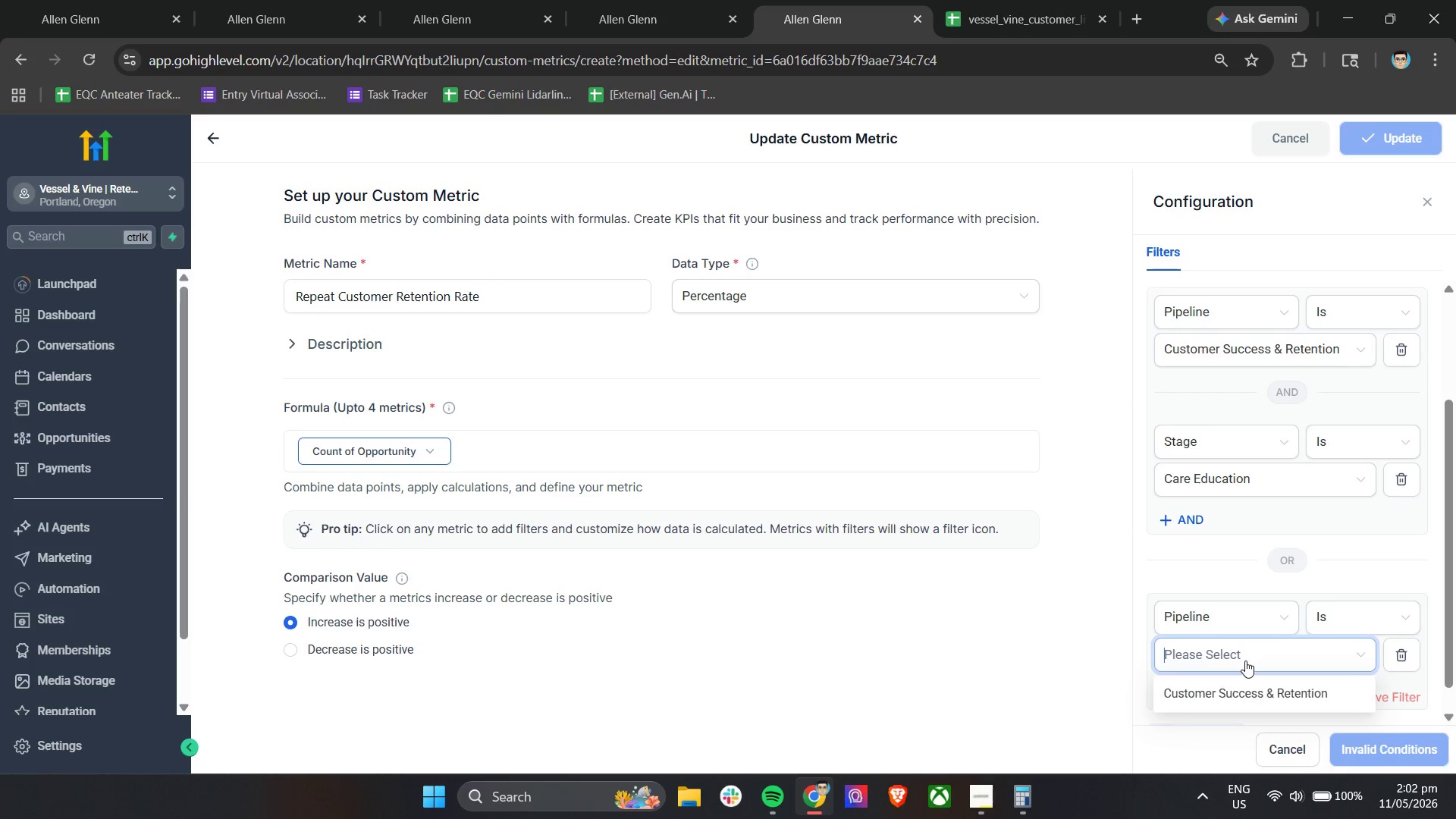 
left_click([1234, 691])
 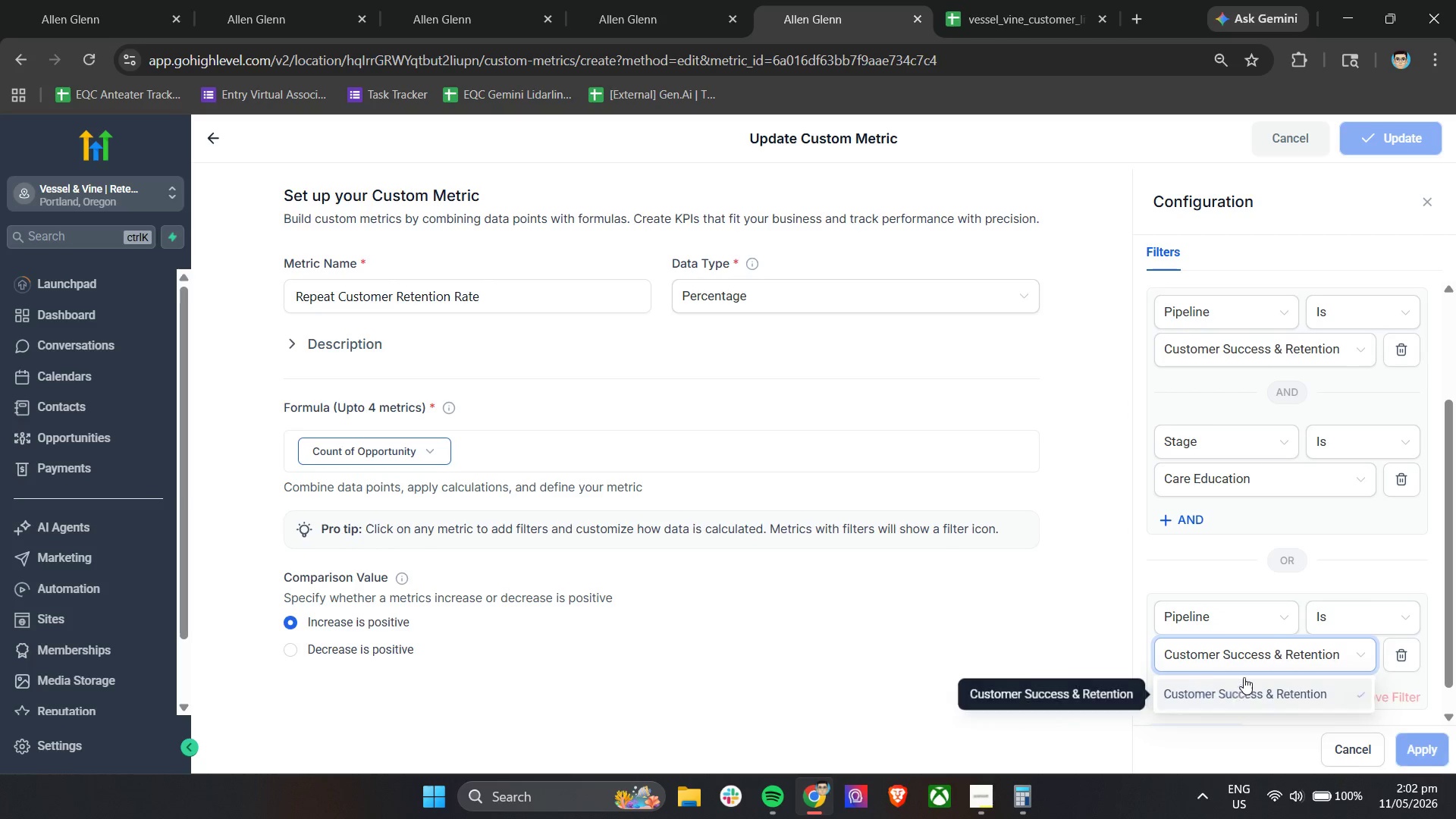 
scroll: coordinate [1266, 632], scroll_direction: down, amount: 2.0
 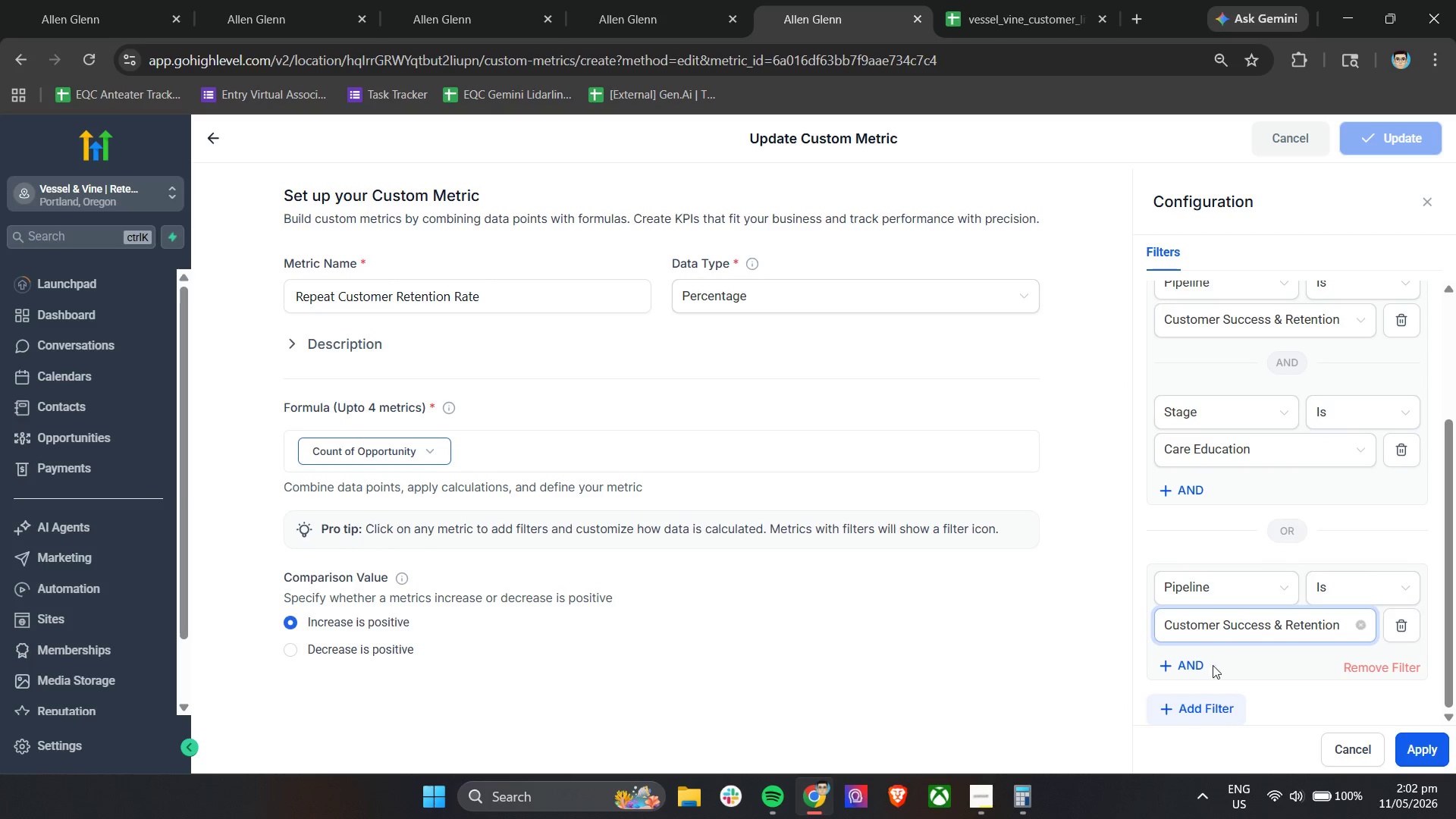 
left_click([1183, 665])
 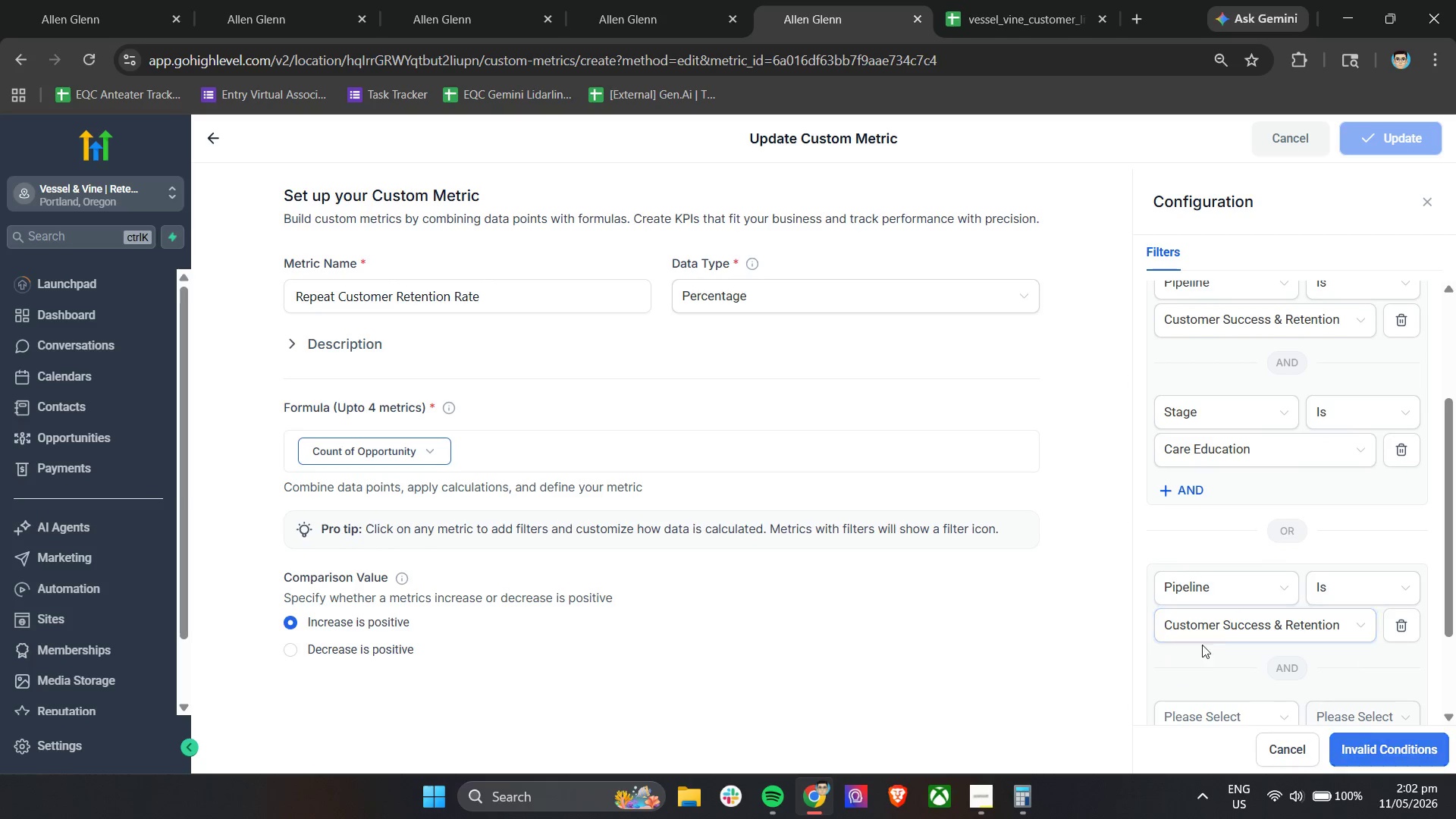 
scroll: coordinate [1219, 631], scroll_direction: down, amount: 2.0
 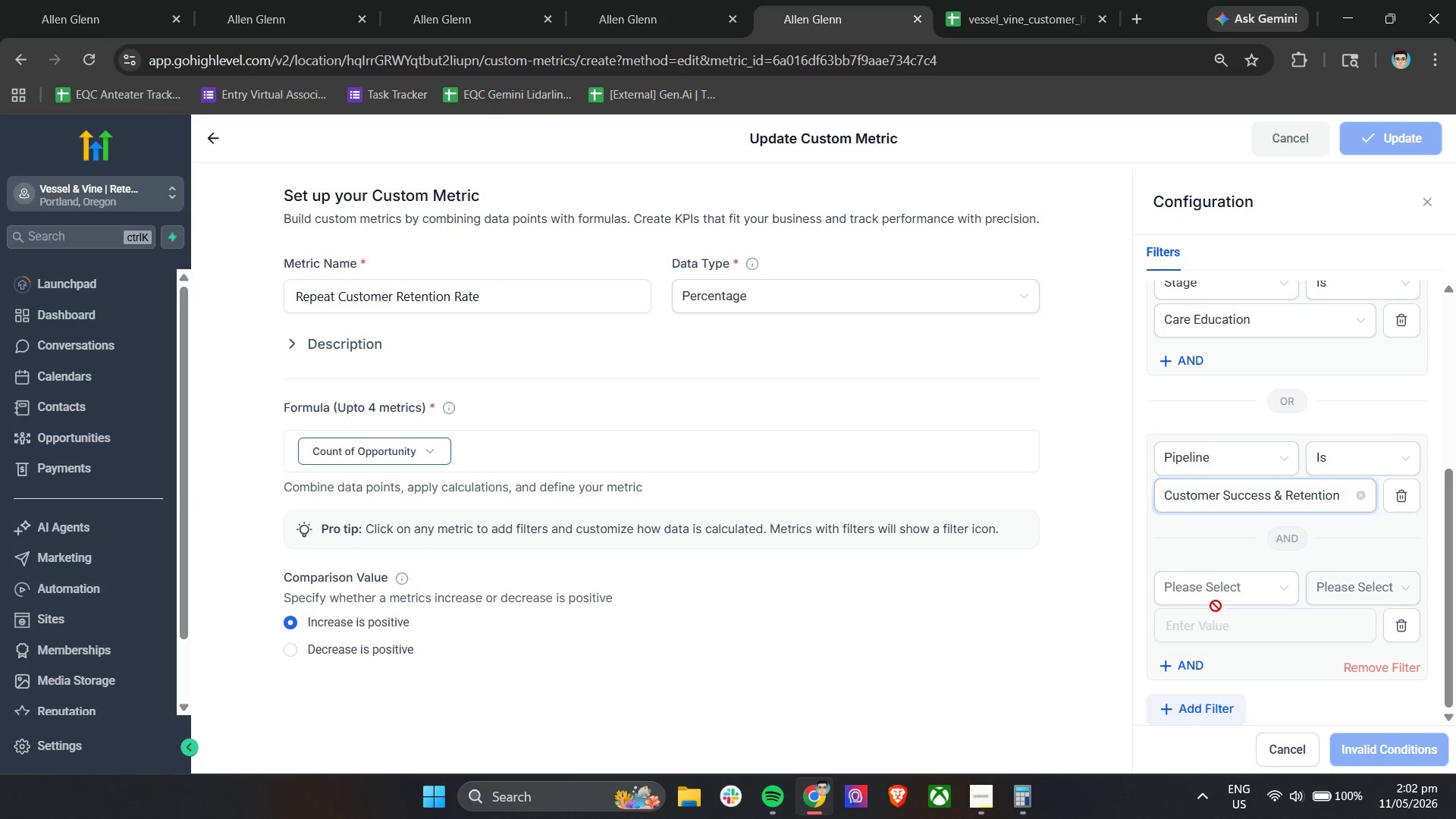 
left_click([1216, 591])
 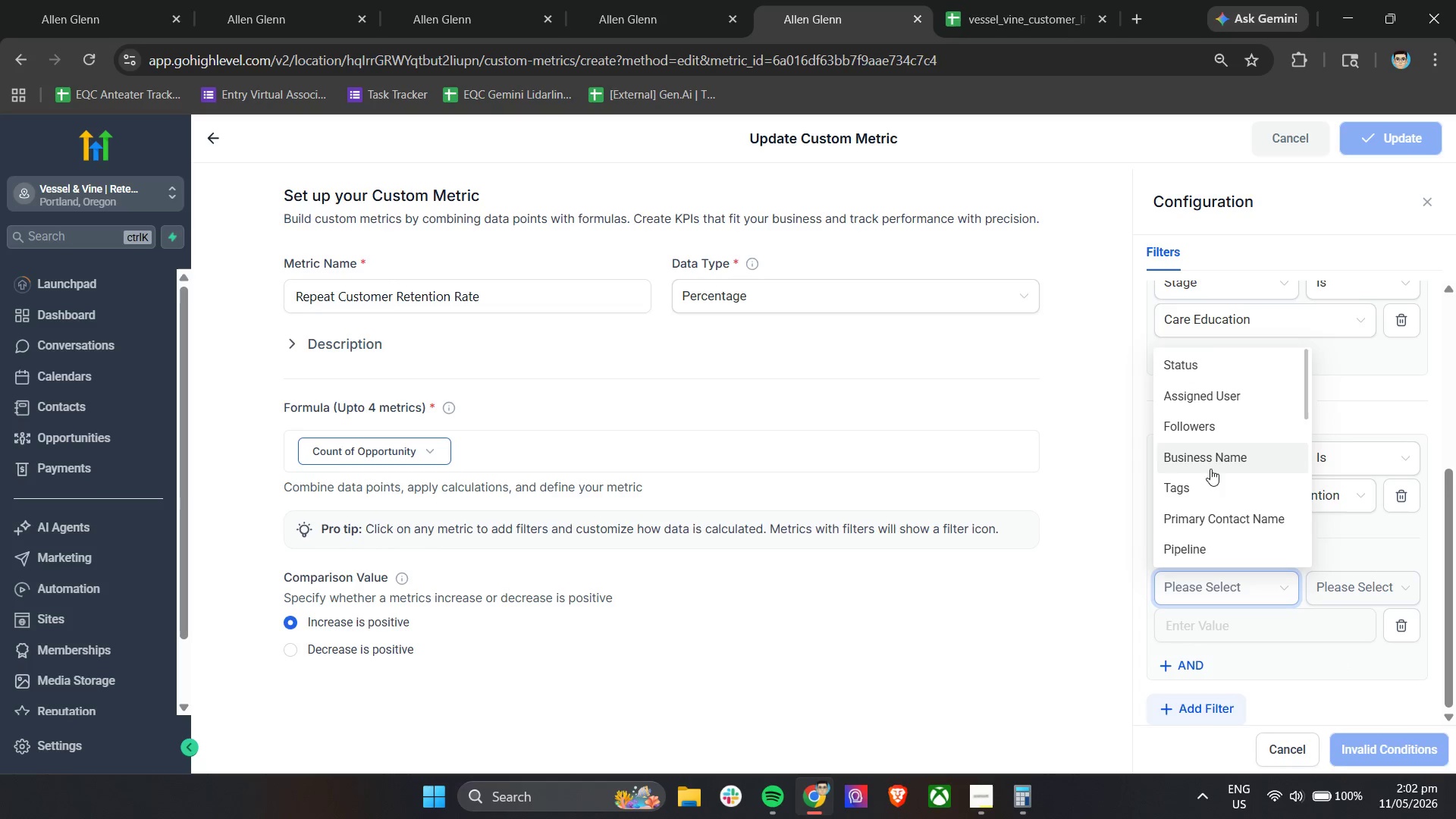 
scroll: coordinate [1216, 470], scroll_direction: down, amount: 4.0
 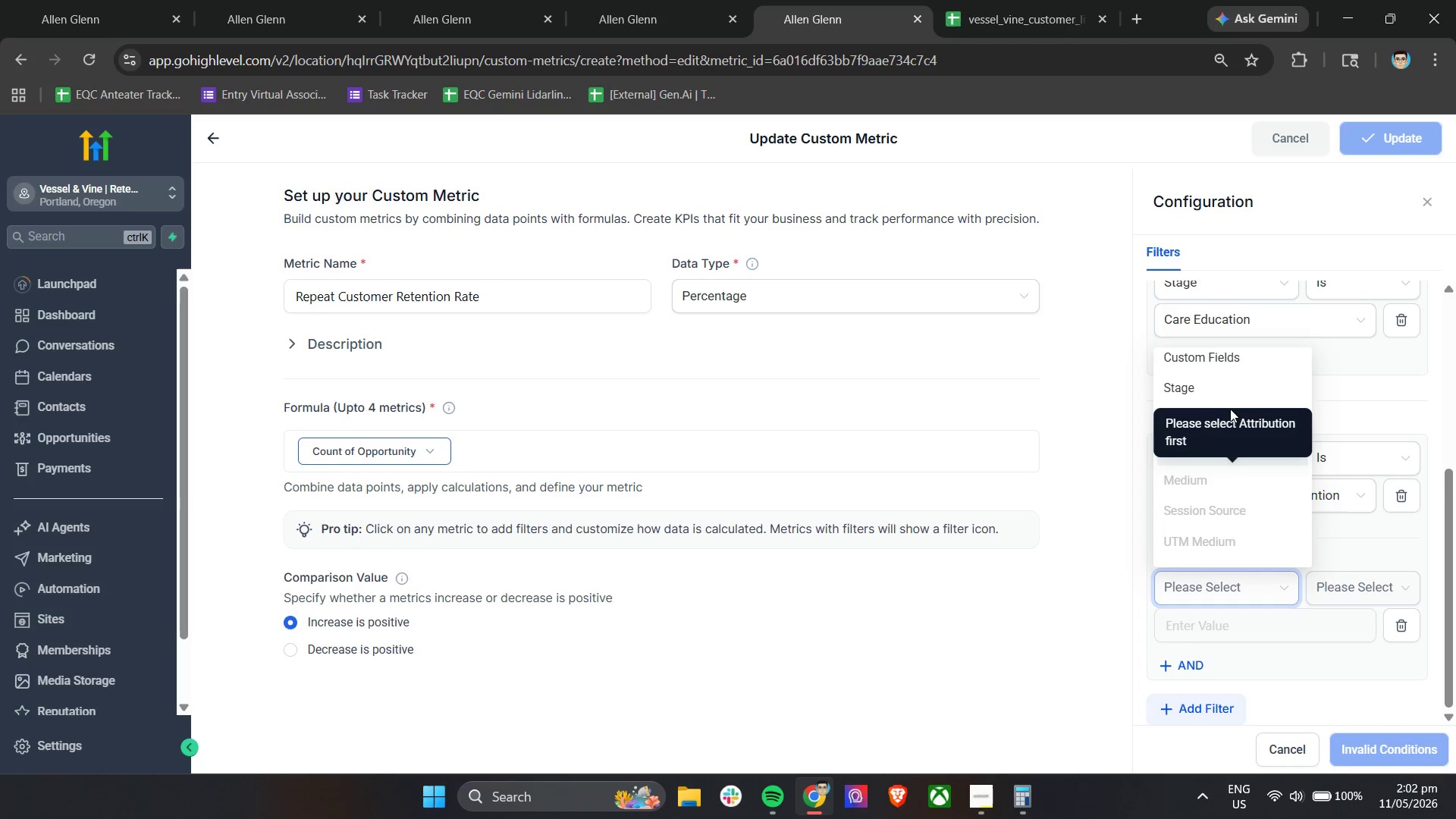 
left_click([1216, 386])
 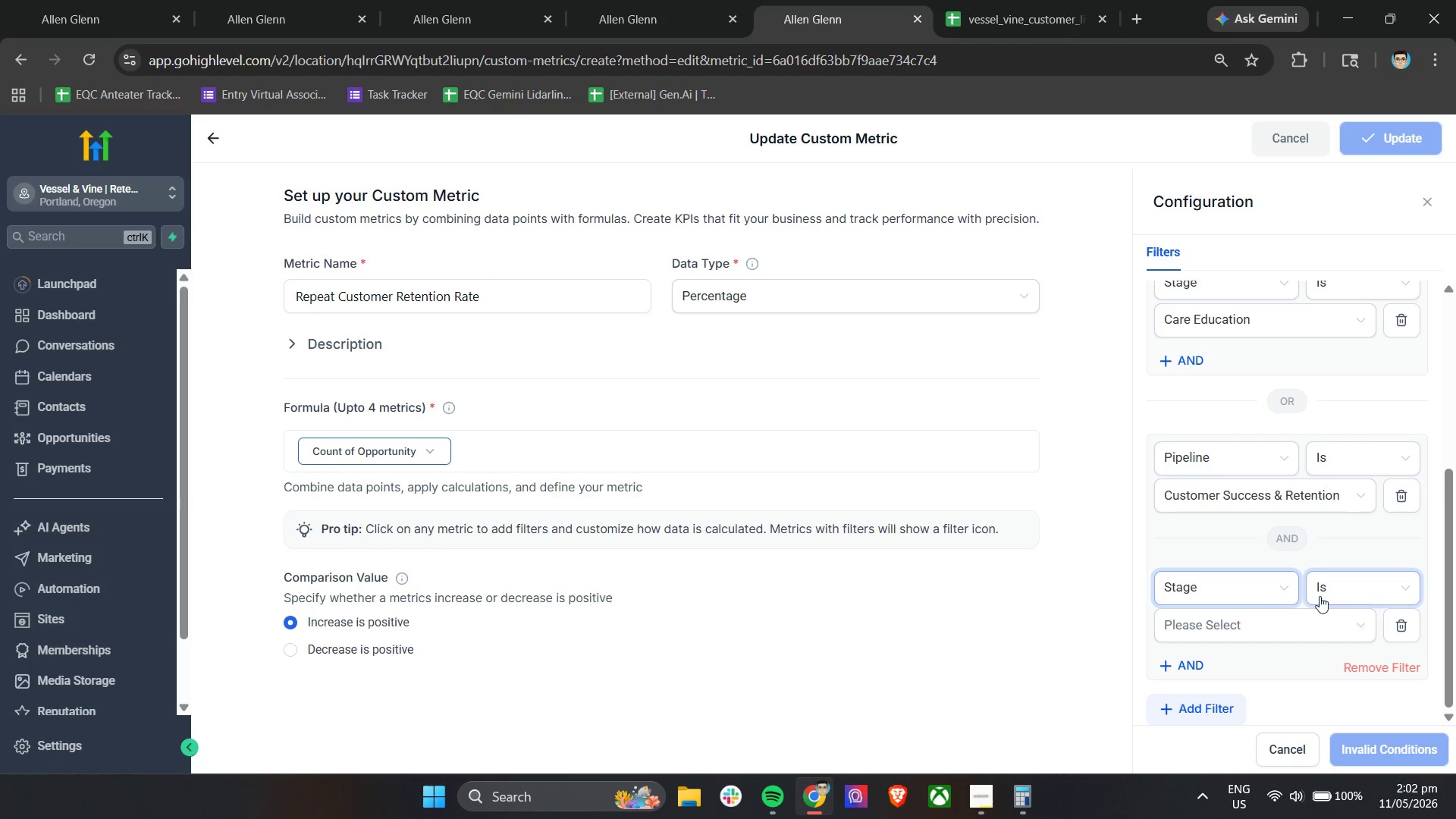 
left_click([1210, 626])
 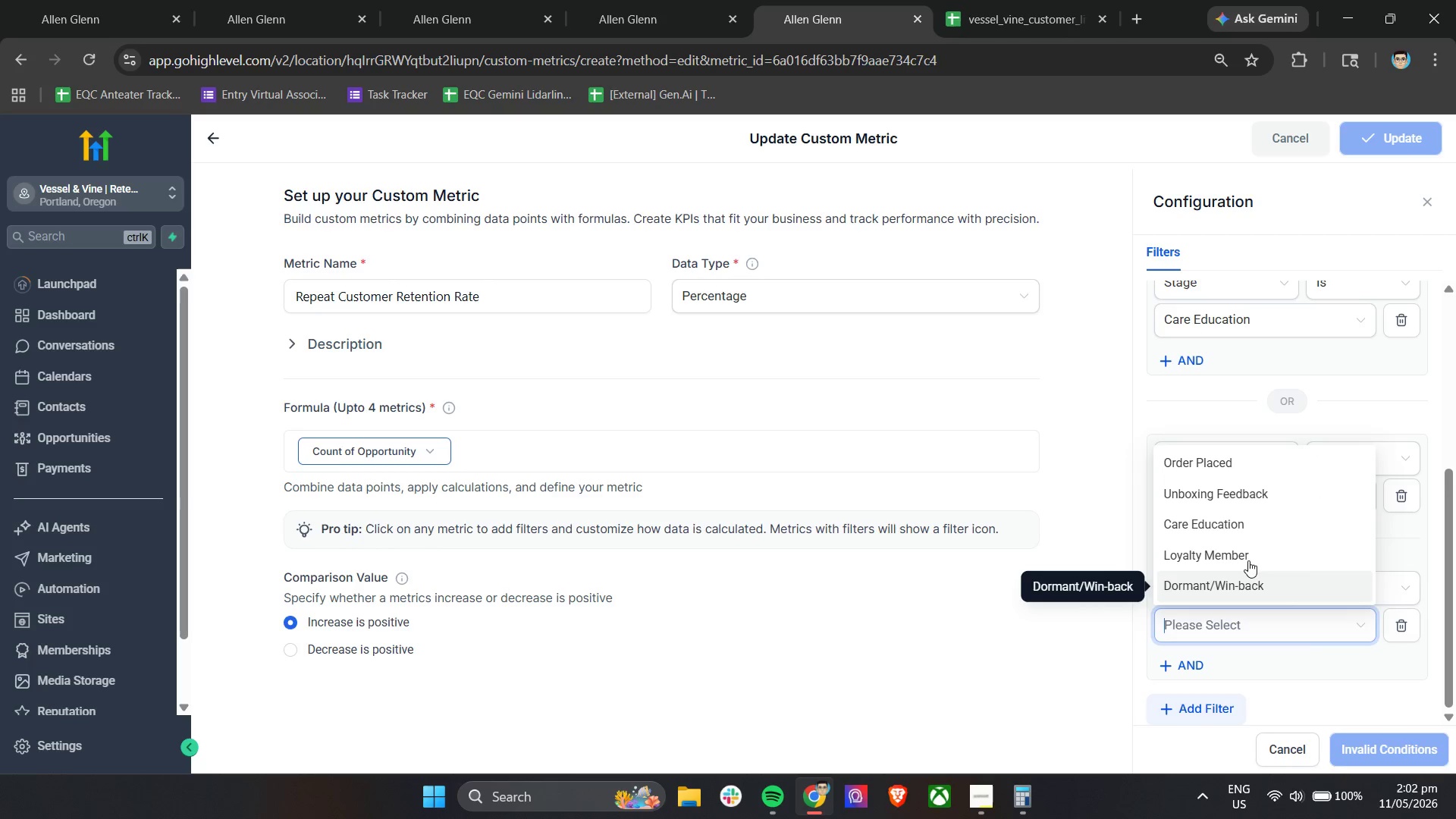 
left_click([1246, 565])
 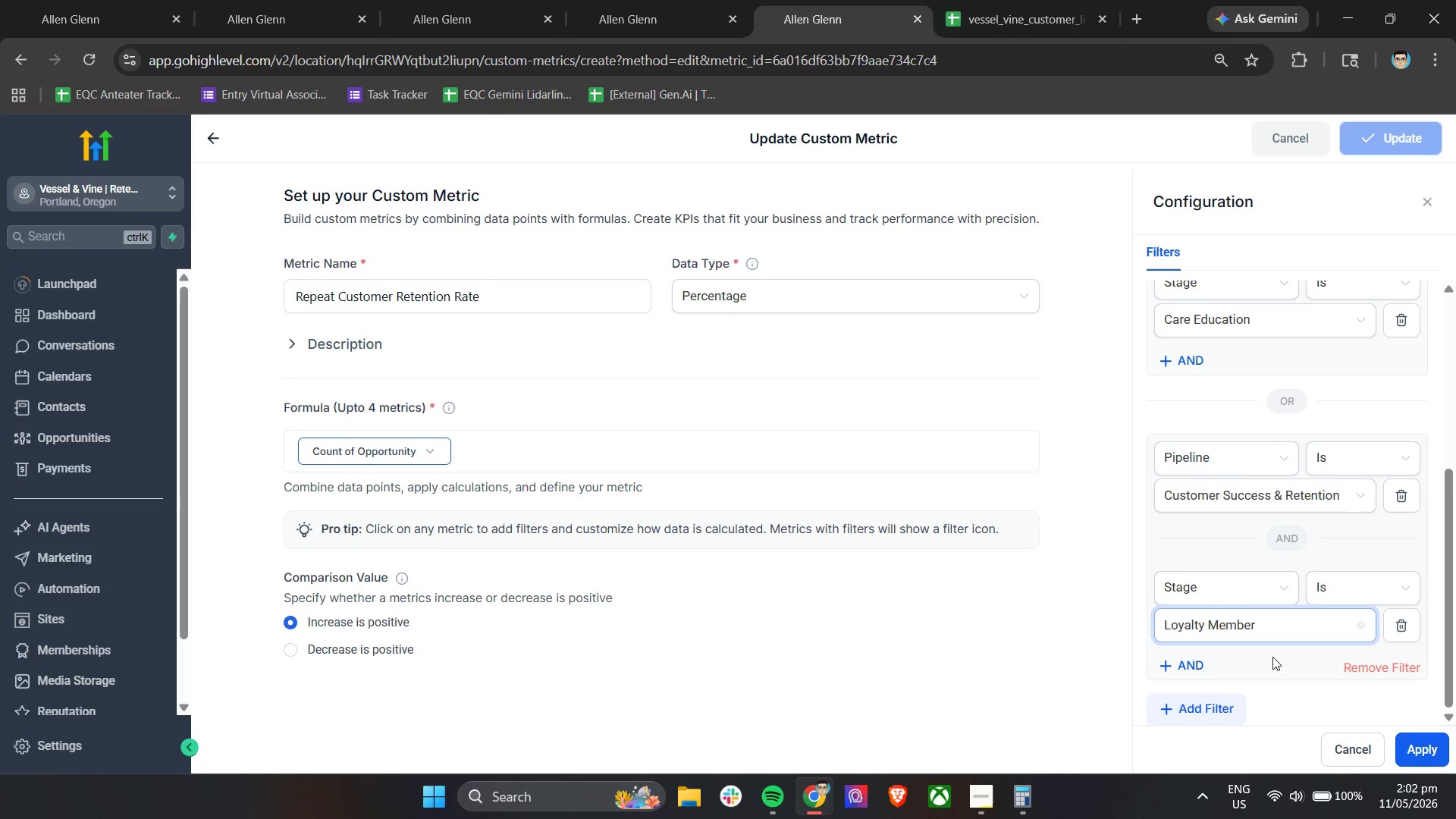 
left_click([1281, 661])
 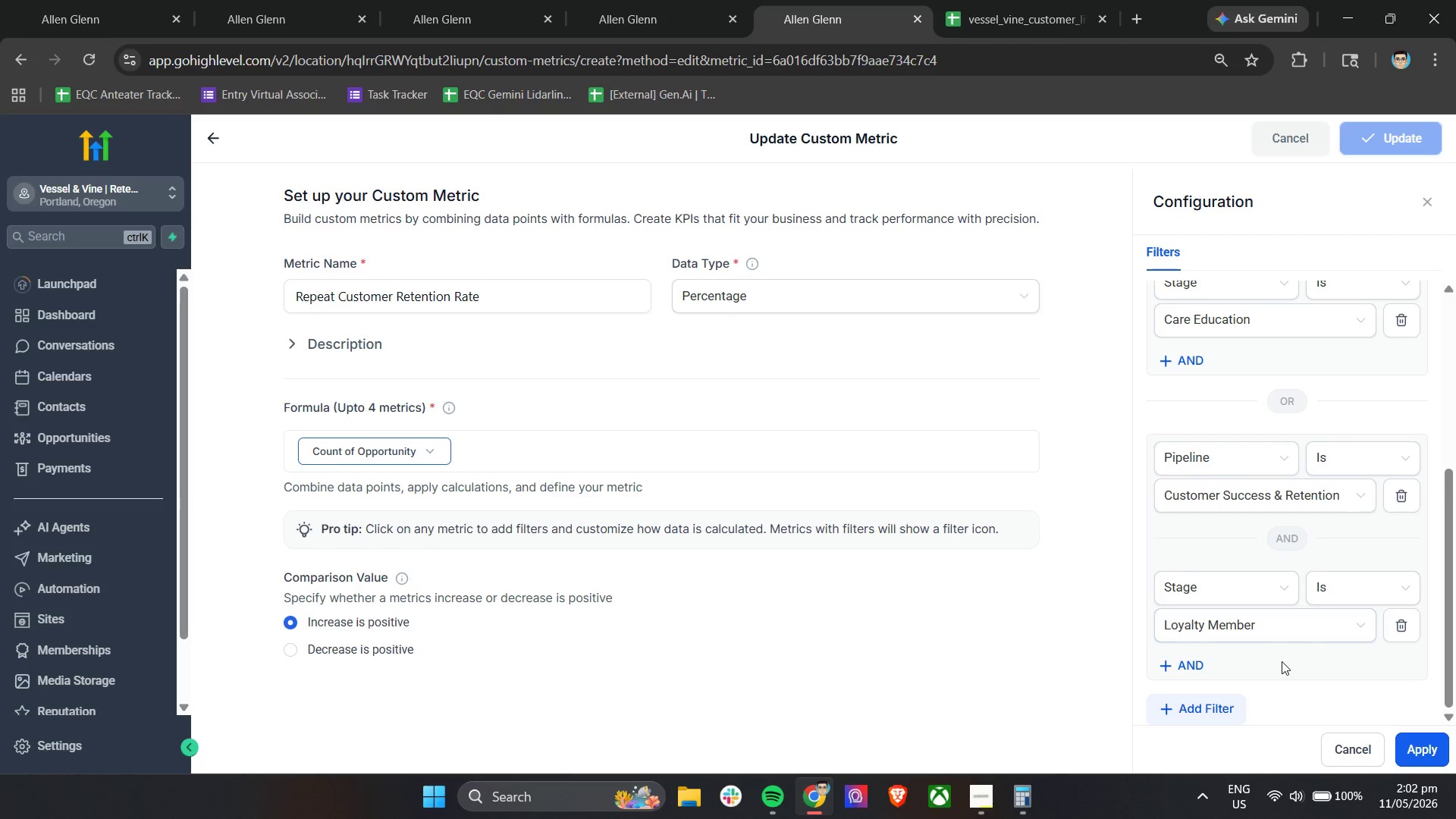 
left_click([1210, 704])
 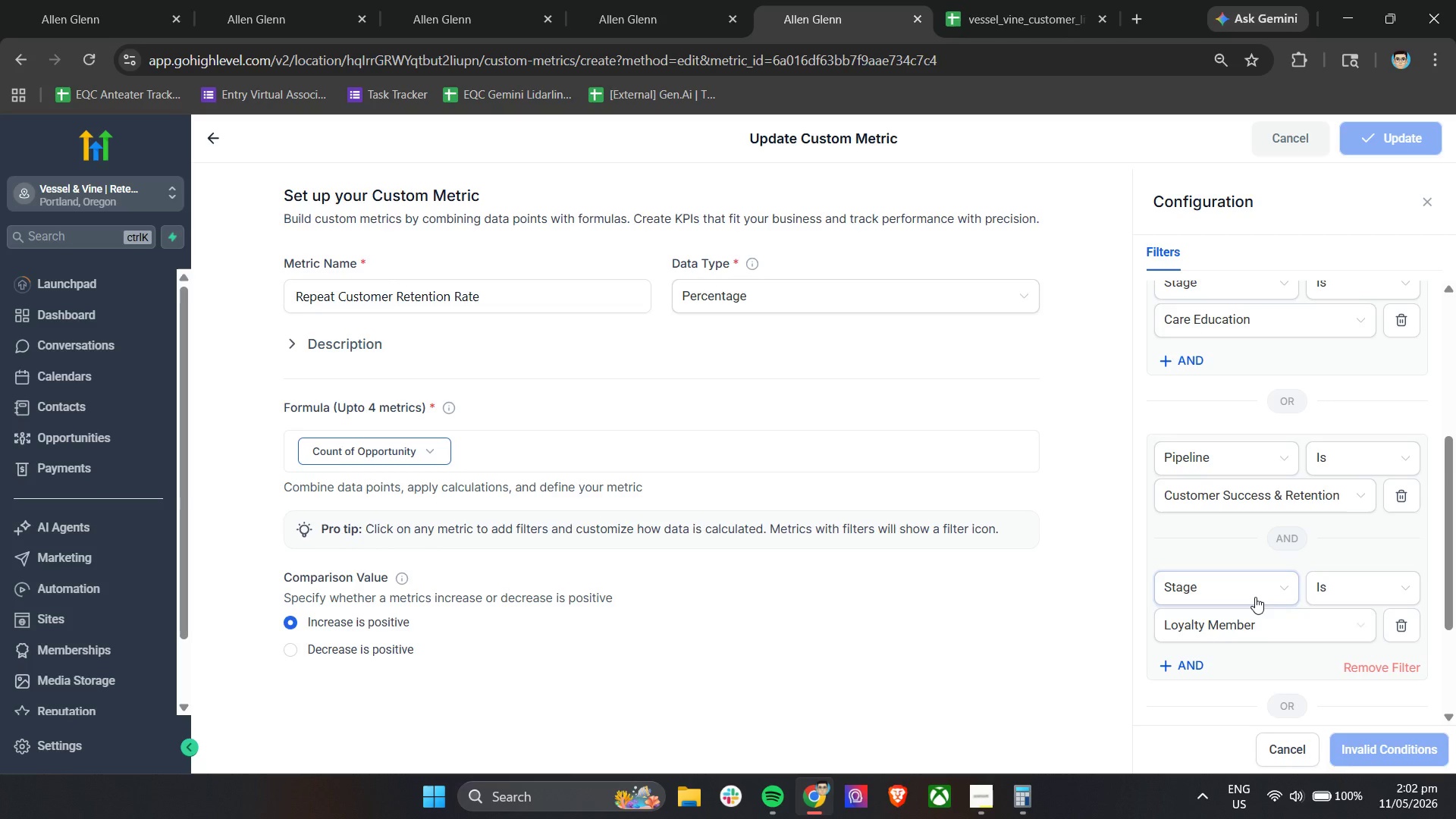 
scroll: coordinate [1282, 661], scroll_direction: down, amount: 2.0
 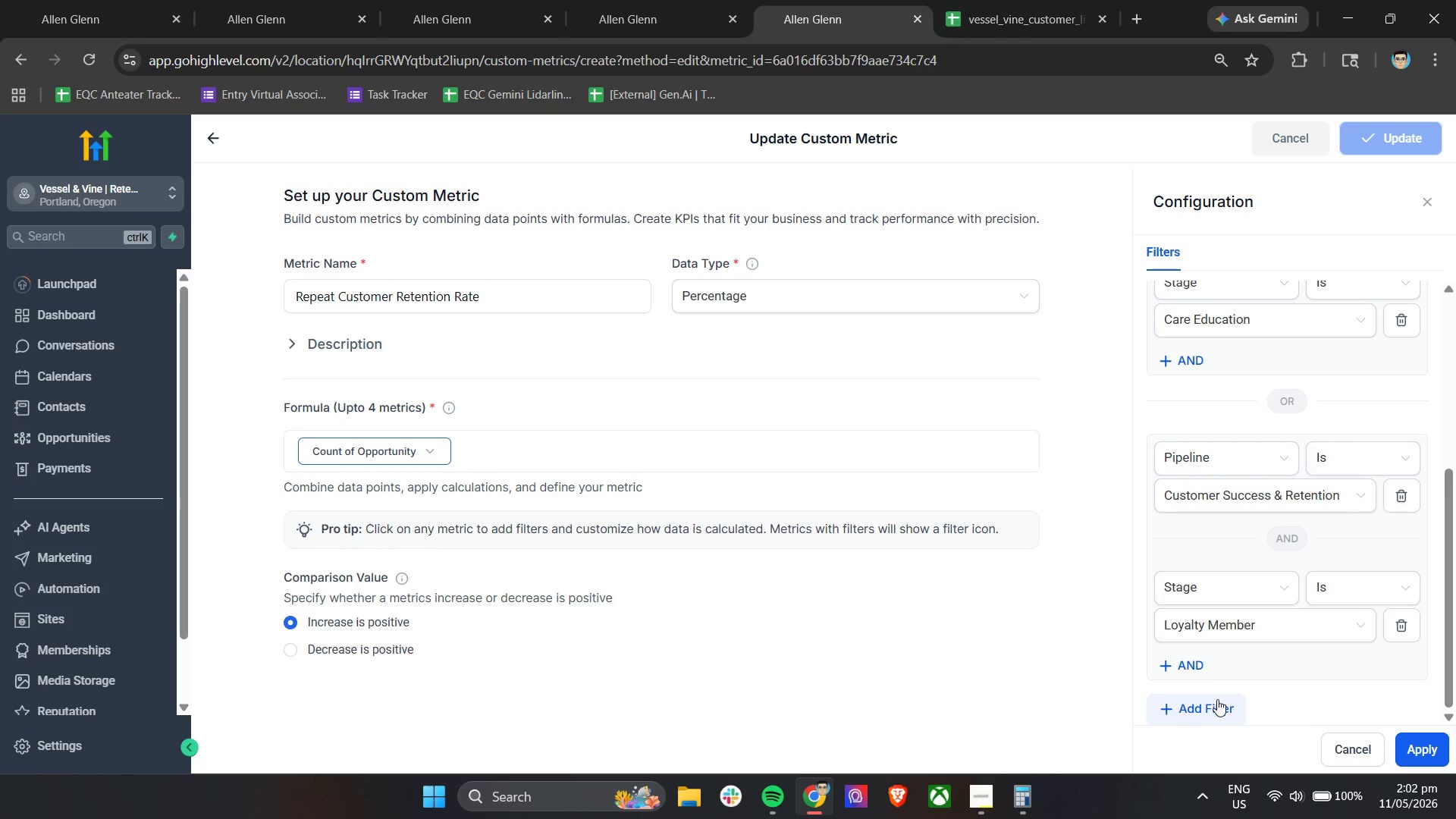 
left_click([1230, 592])
 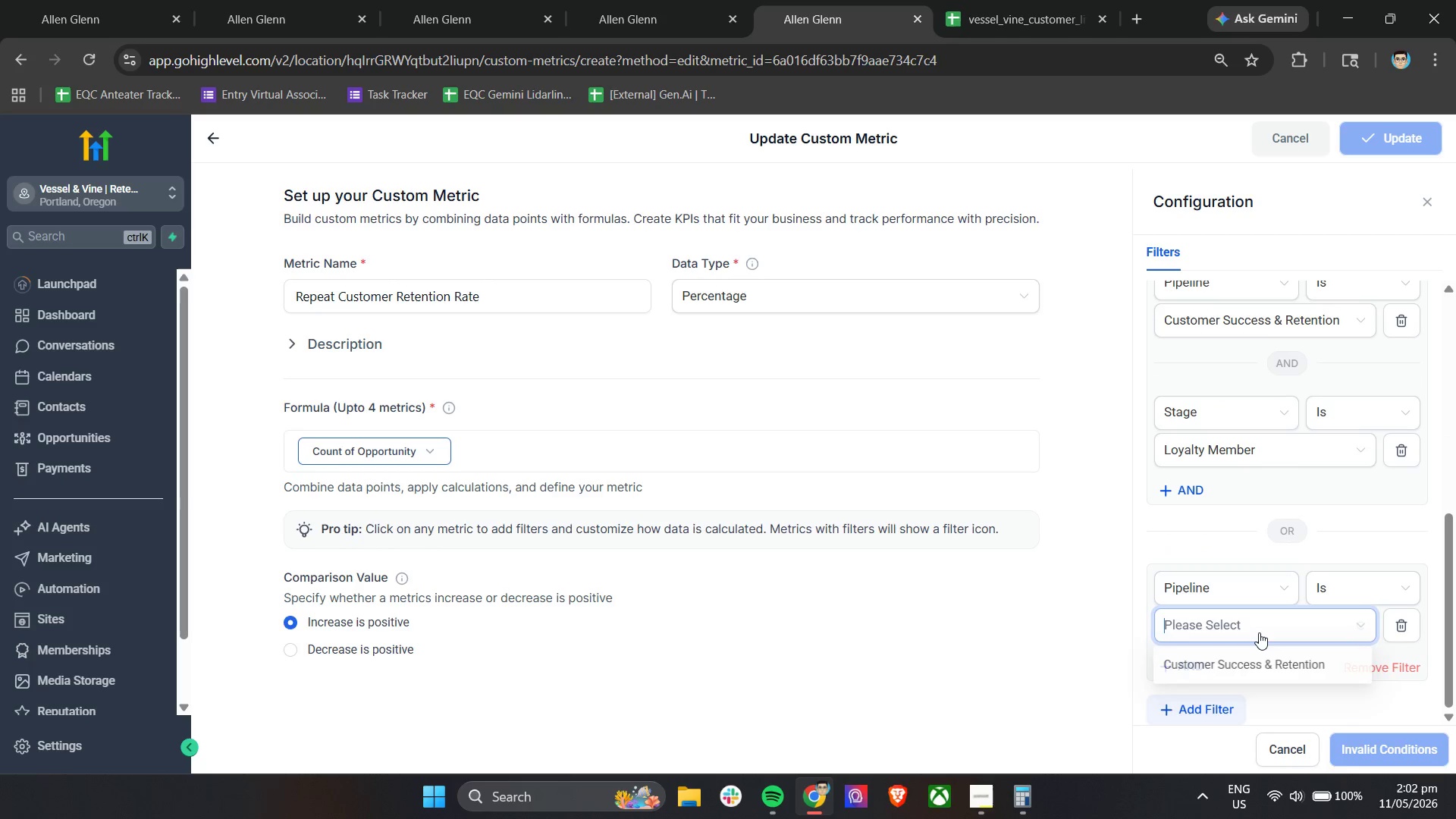 
scroll: coordinate [1256, 597], scroll_direction: down, amount: 4.0
 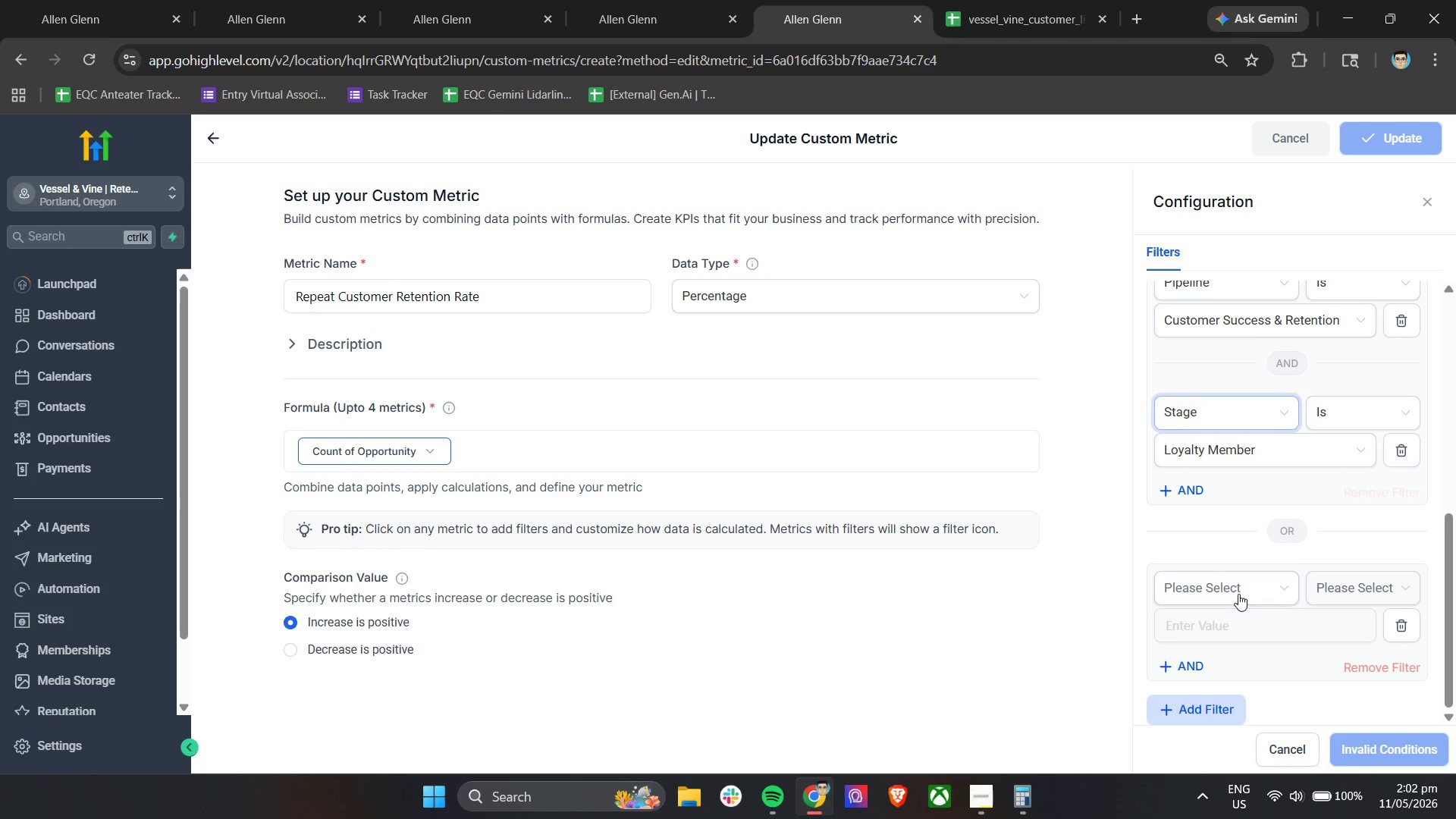 
left_click([1254, 663])
 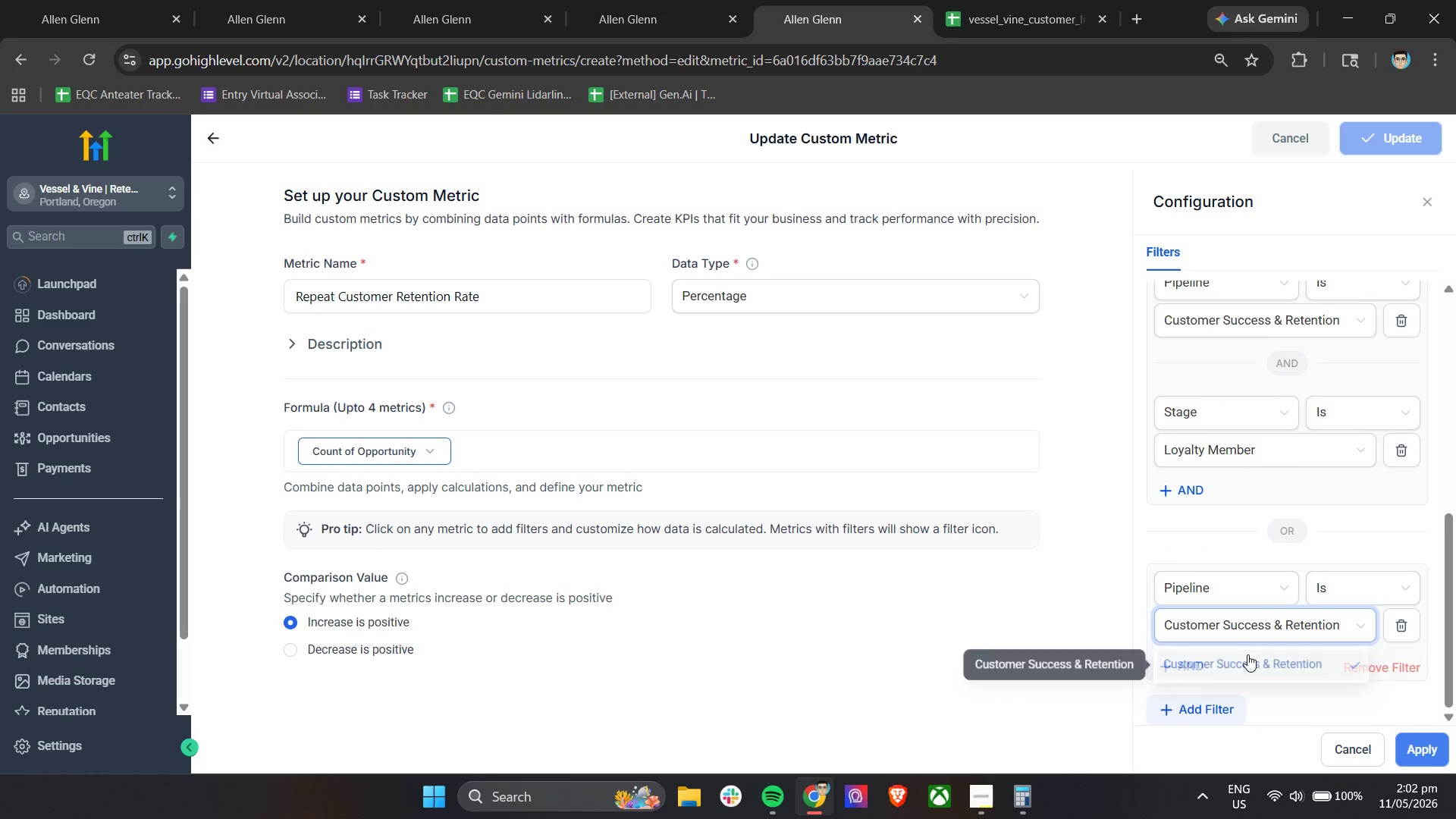 
scroll: coordinate [1244, 645], scroll_direction: down, amount: 3.0
 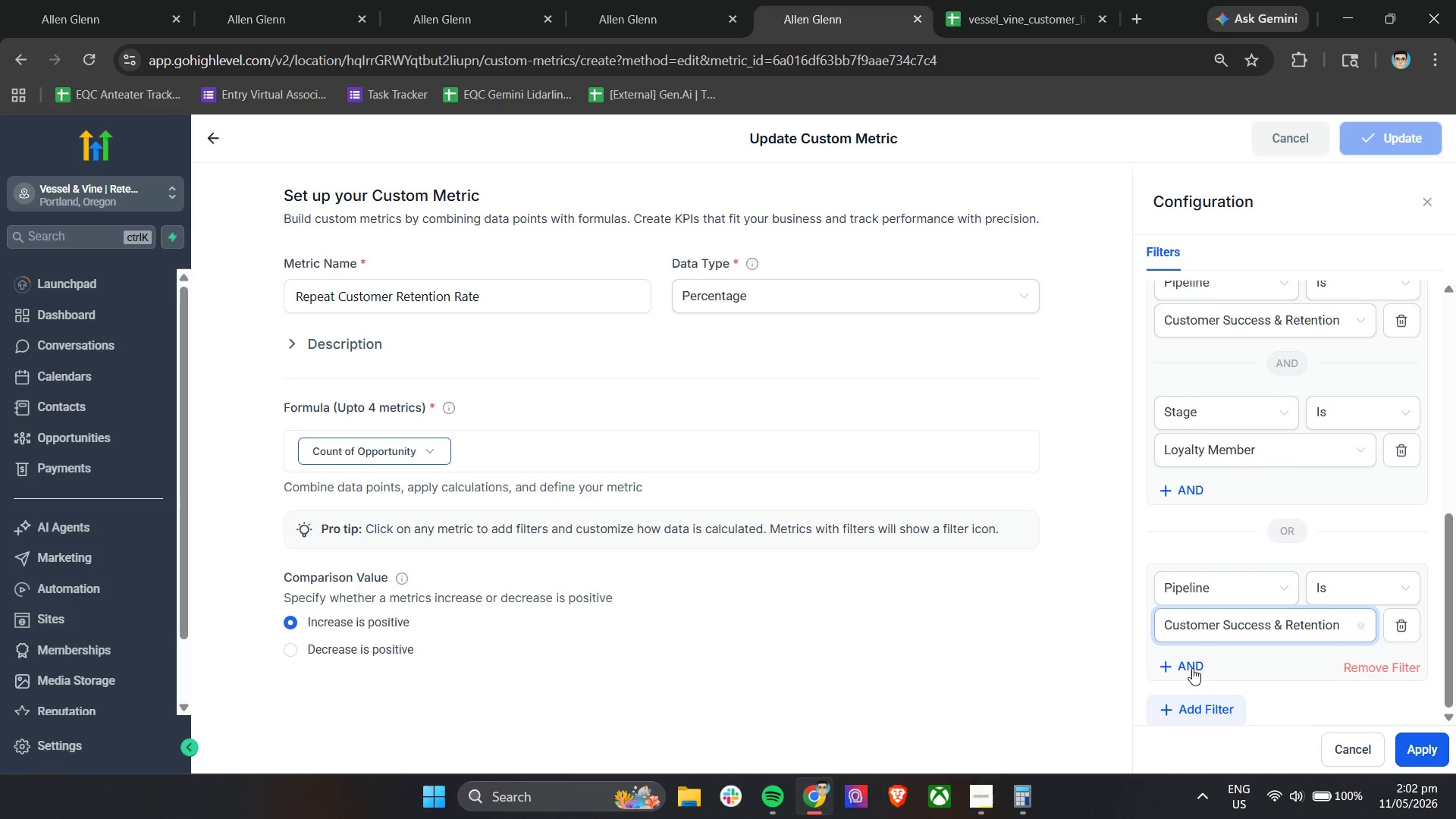 
left_click([1188, 670])
 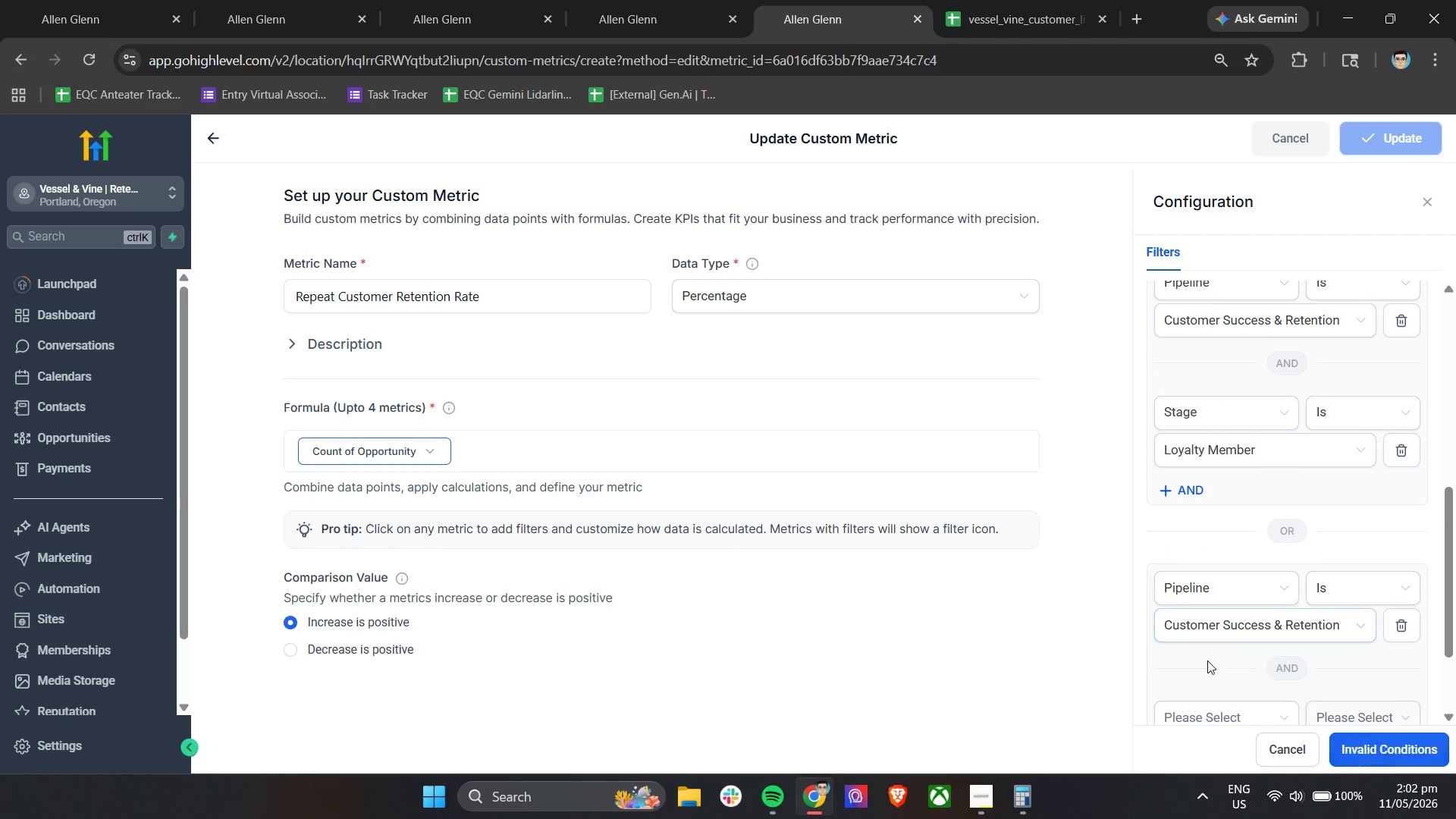 
scroll: coordinate [1235, 641], scroll_direction: down, amount: 2.0
 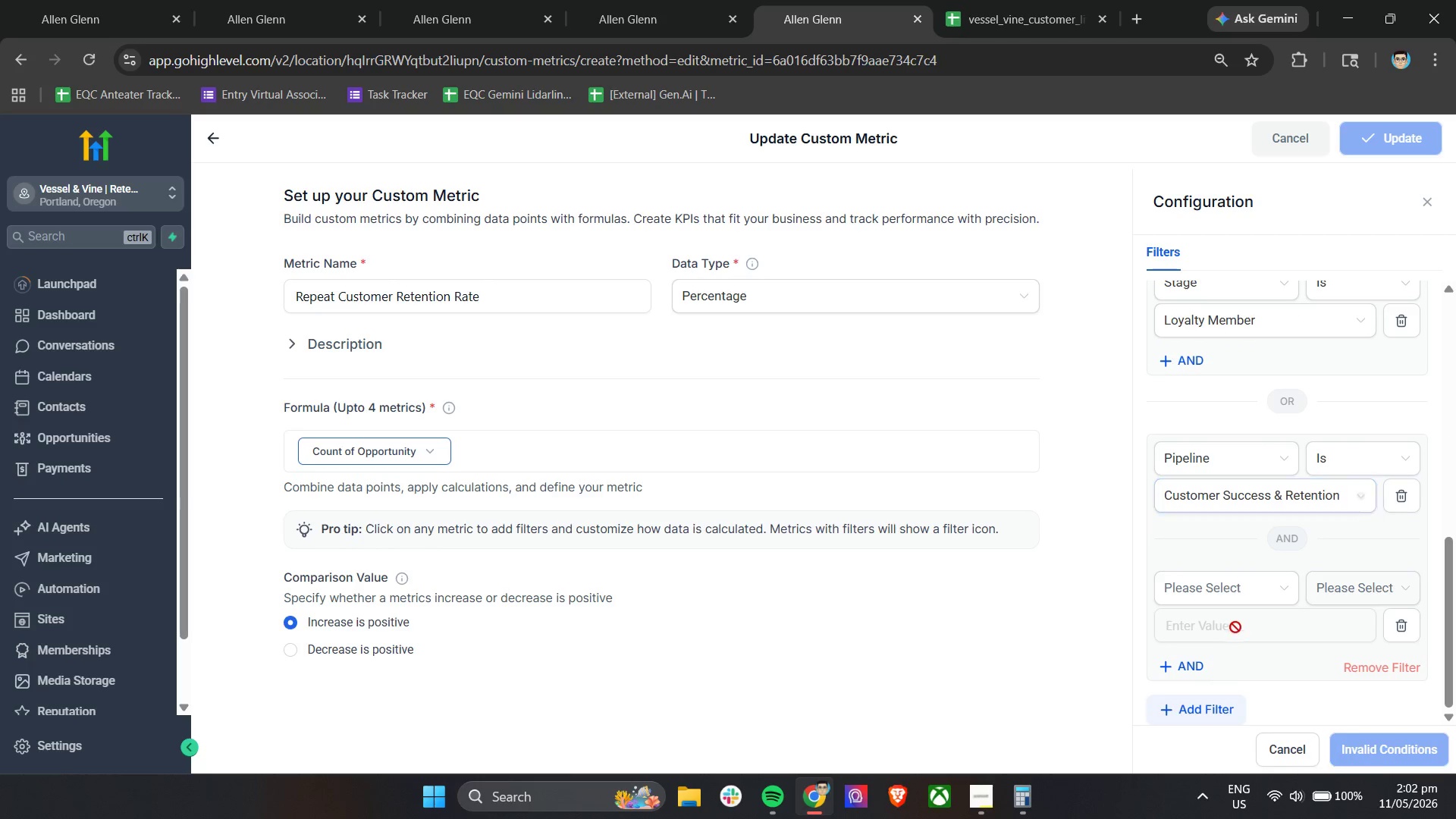 
left_click([1240, 598])
 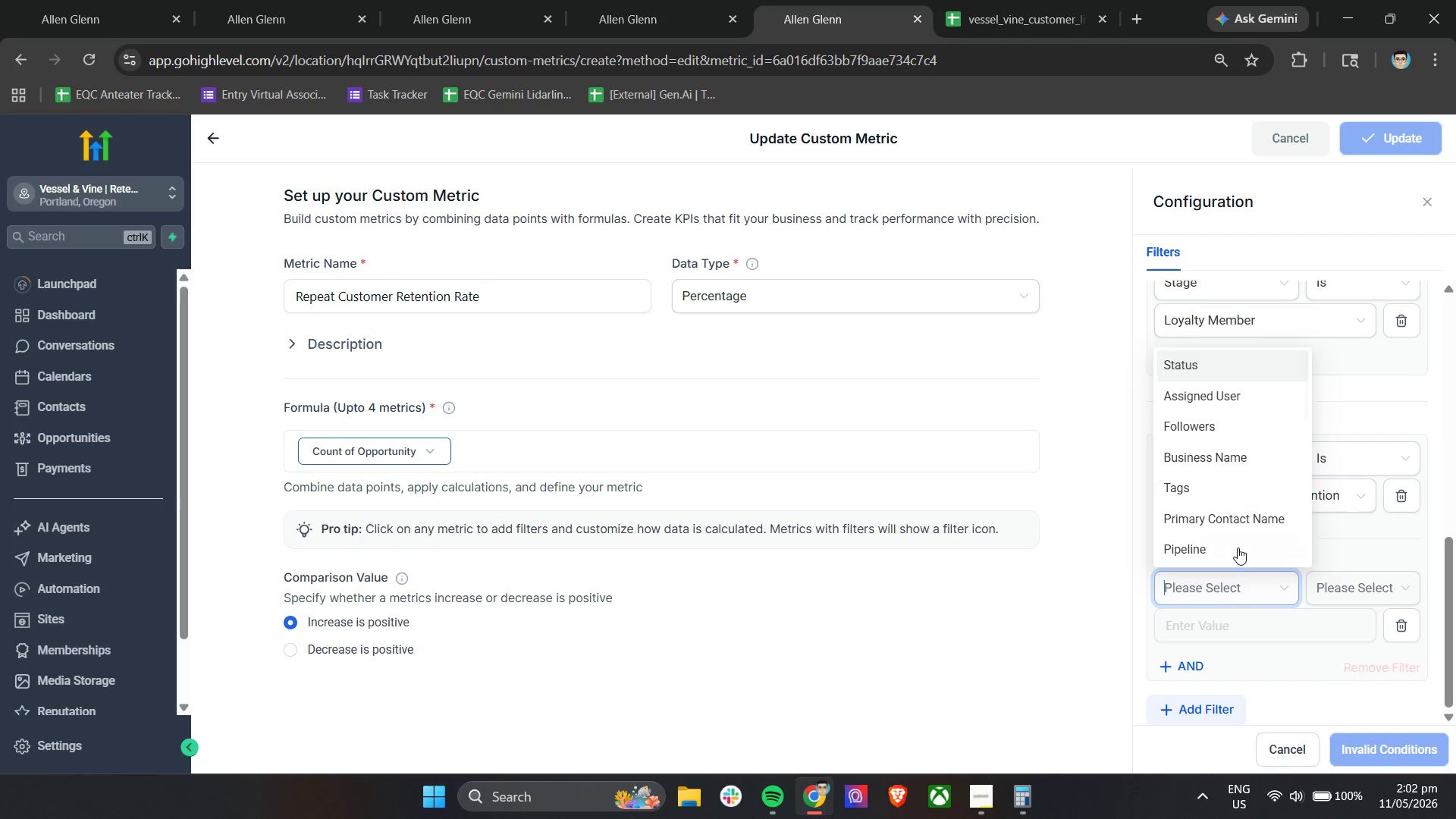 
scroll: coordinate [1222, 524], scroll_direction: down, amount: 2.0
 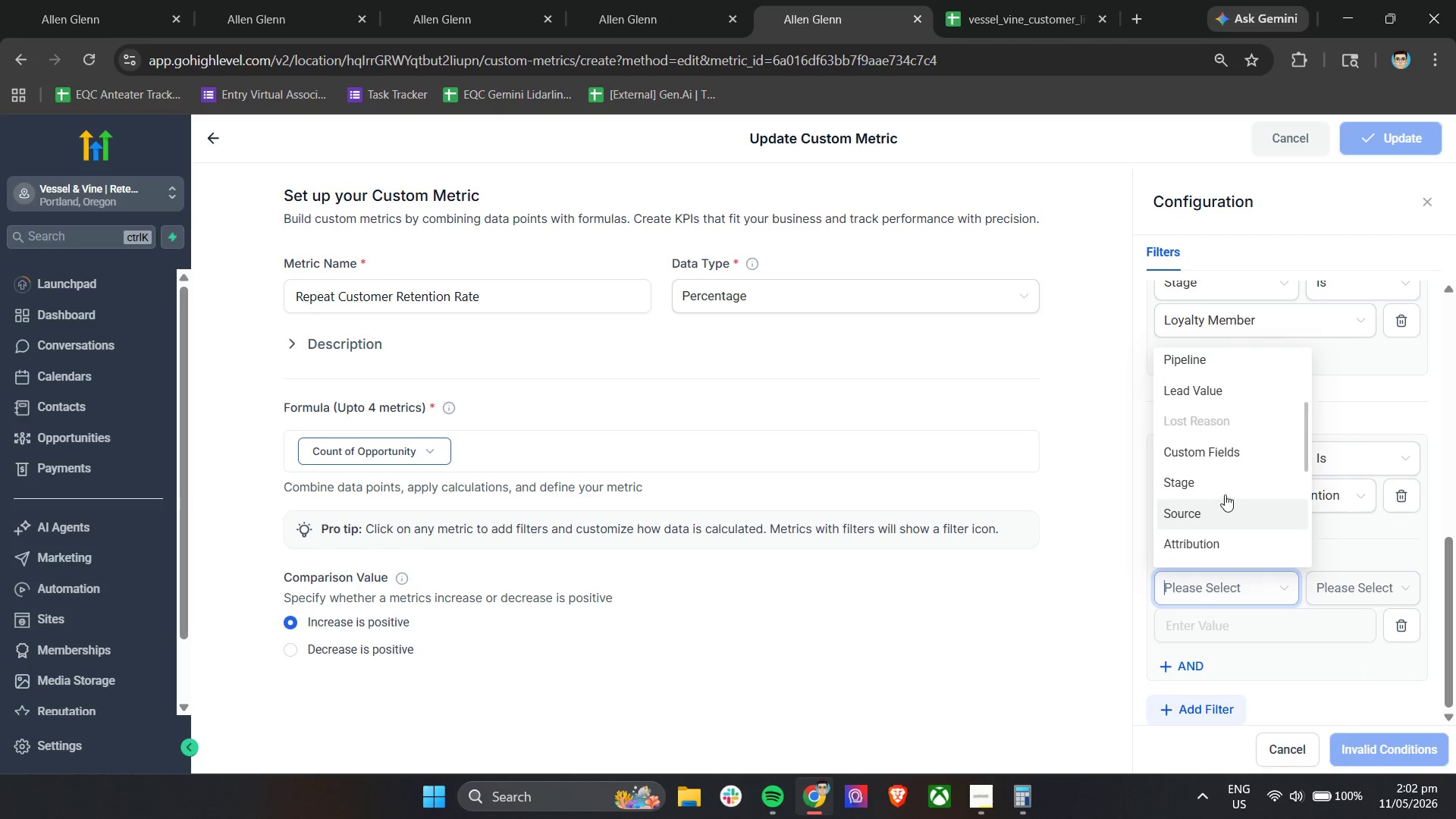 
left_click([1221, 484])
 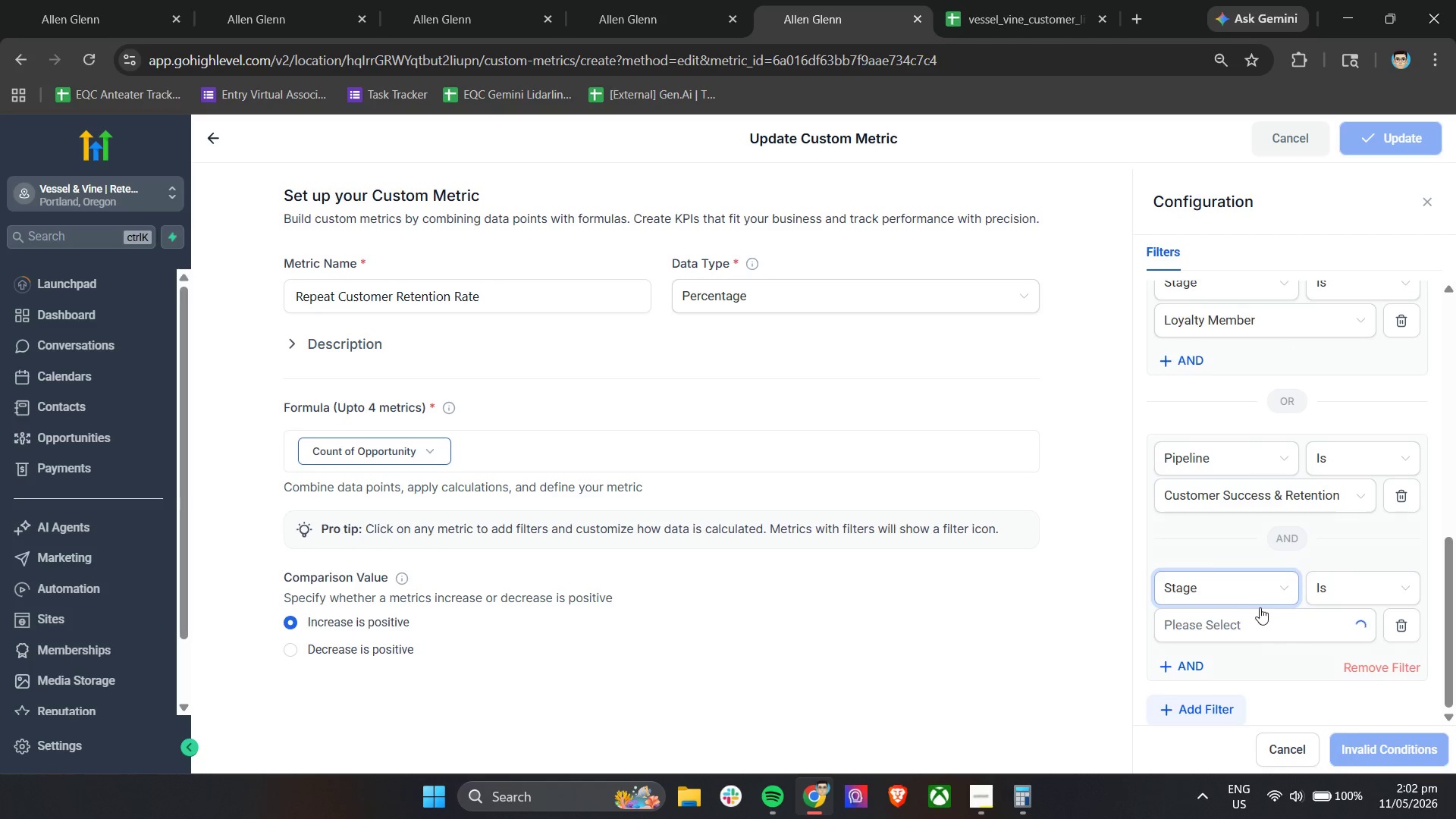 
left_click([1230, 629])
 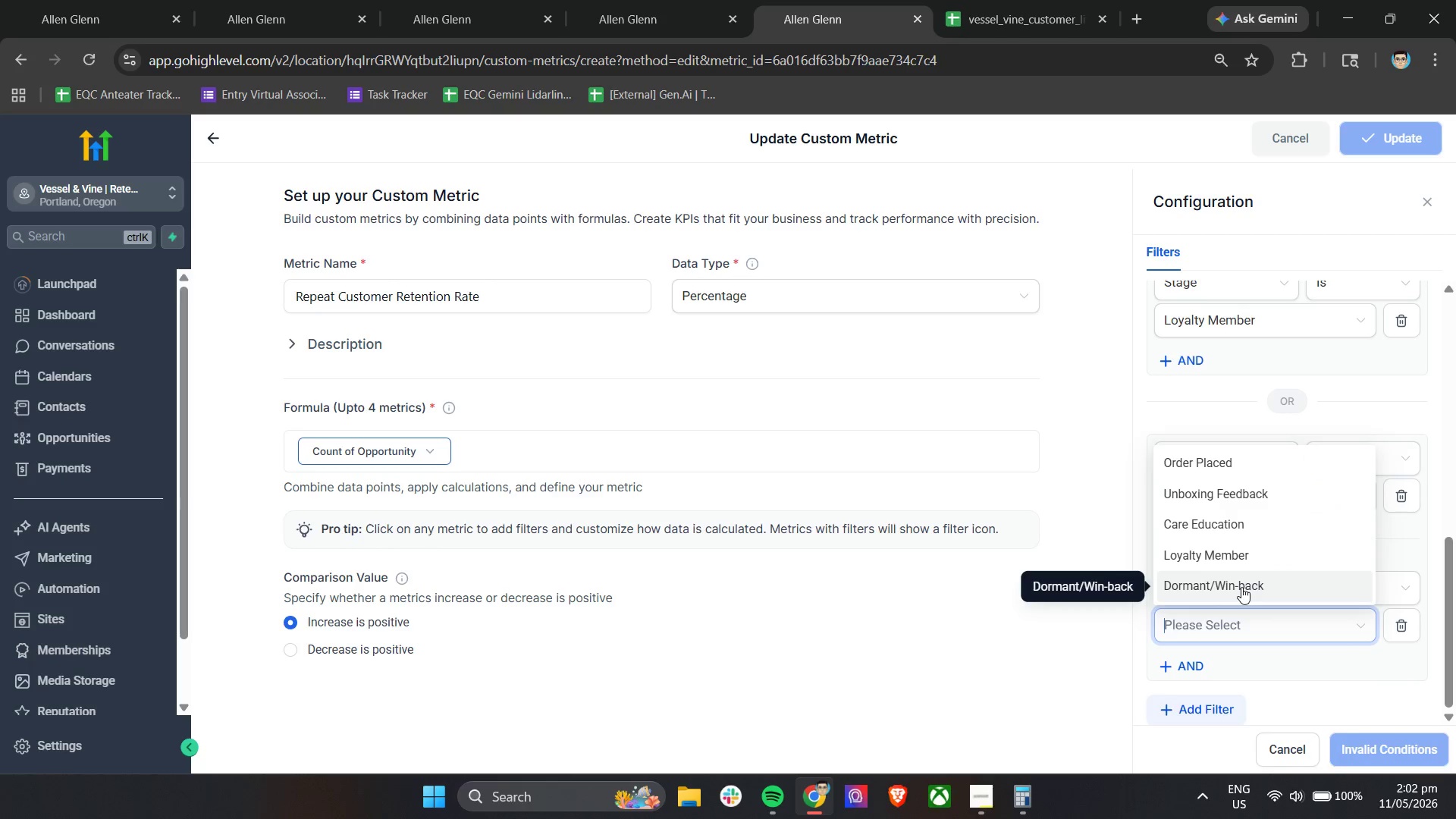 
left_click([1241, 586])
 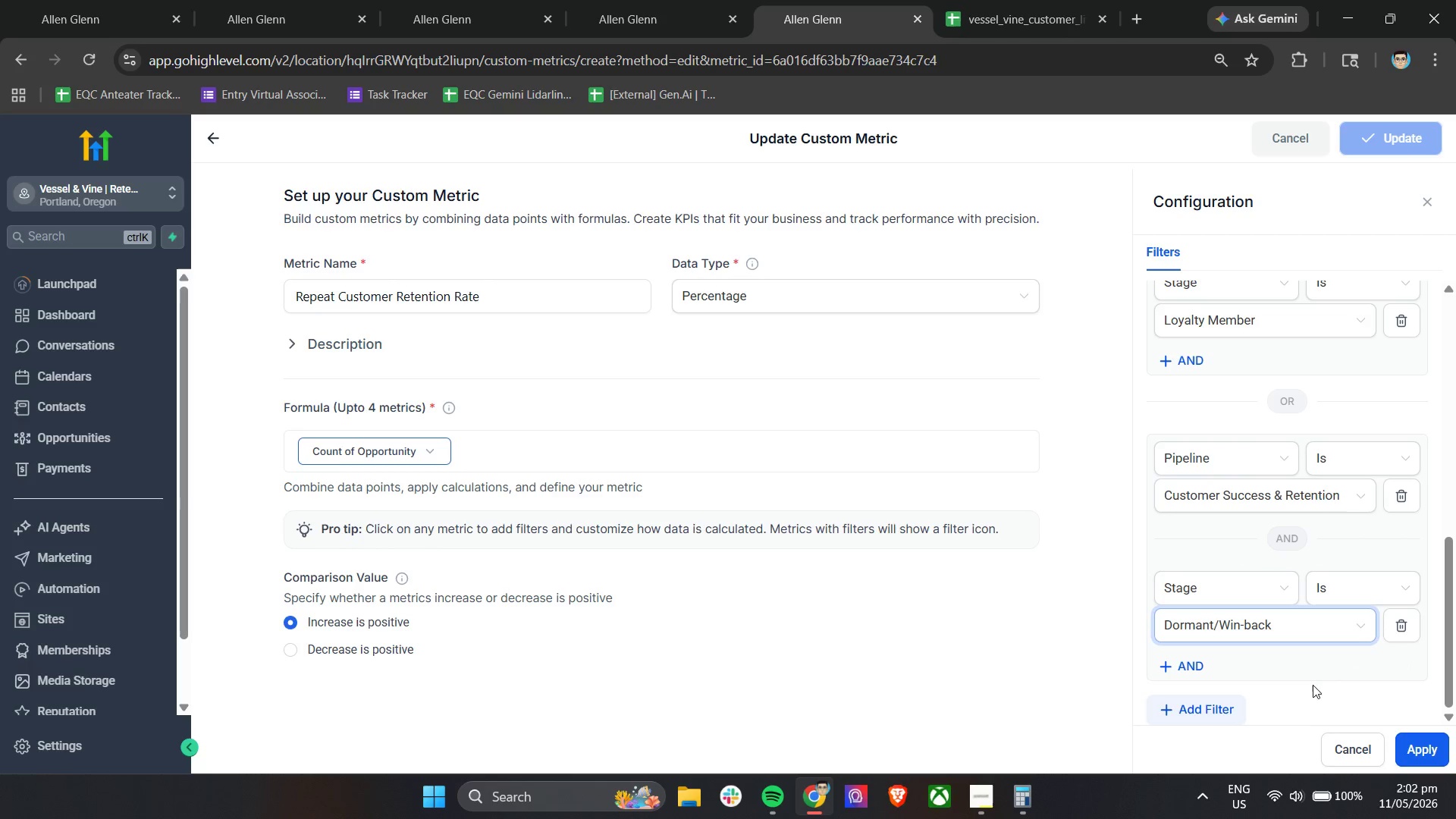 
left_click([1422, 752])
 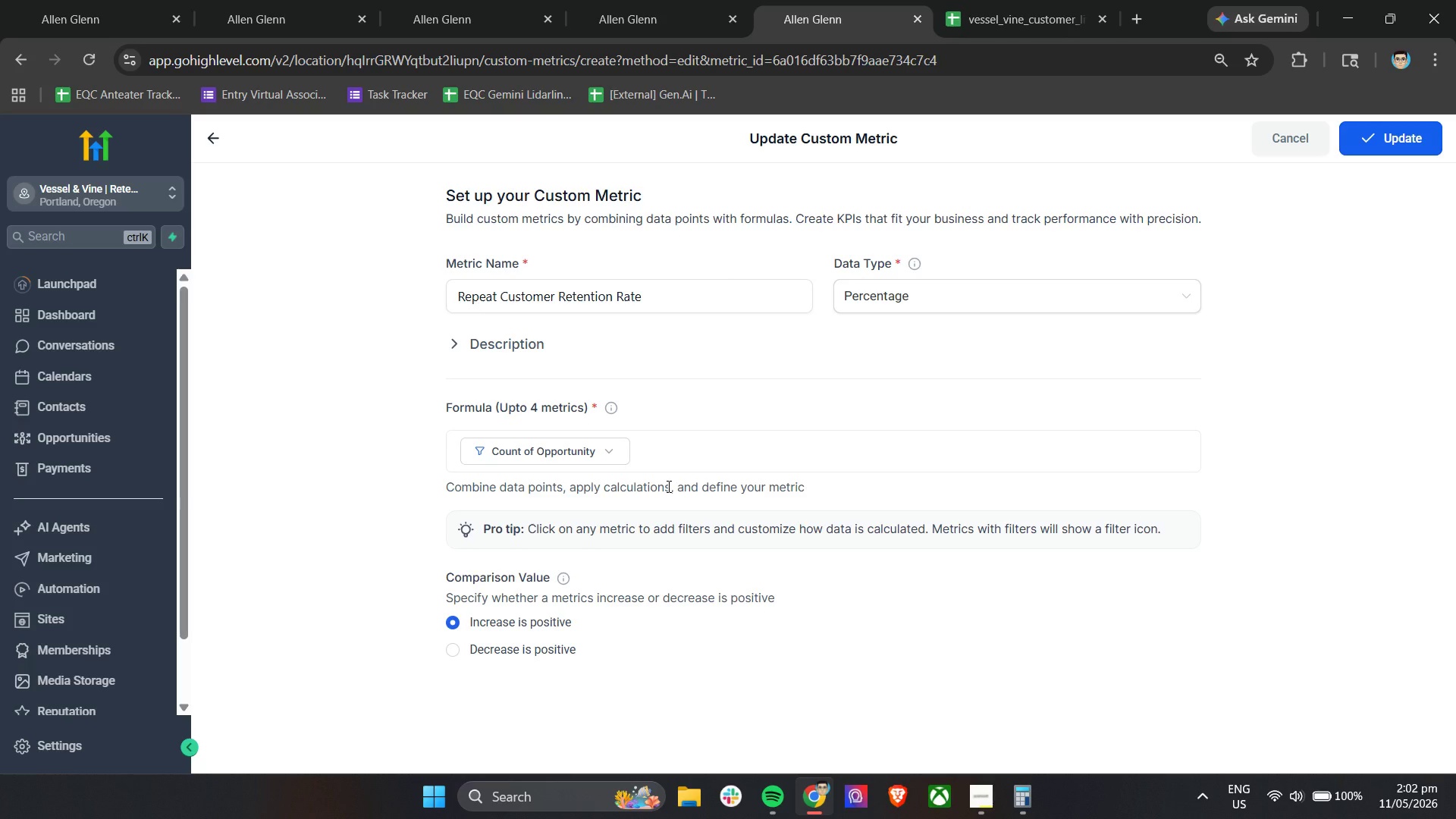 
wait(18.66)
 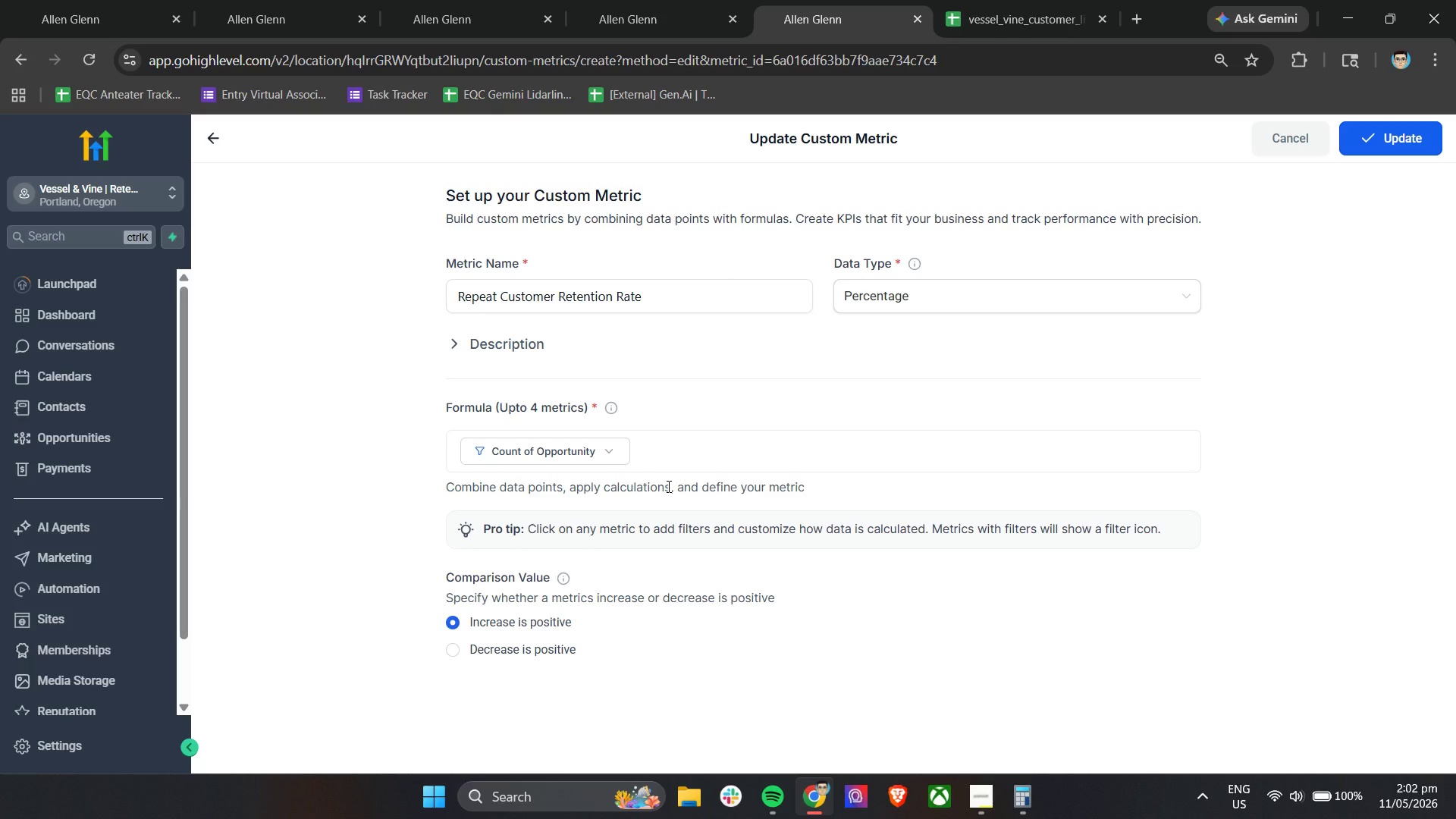 
left_click([1007, 0])
 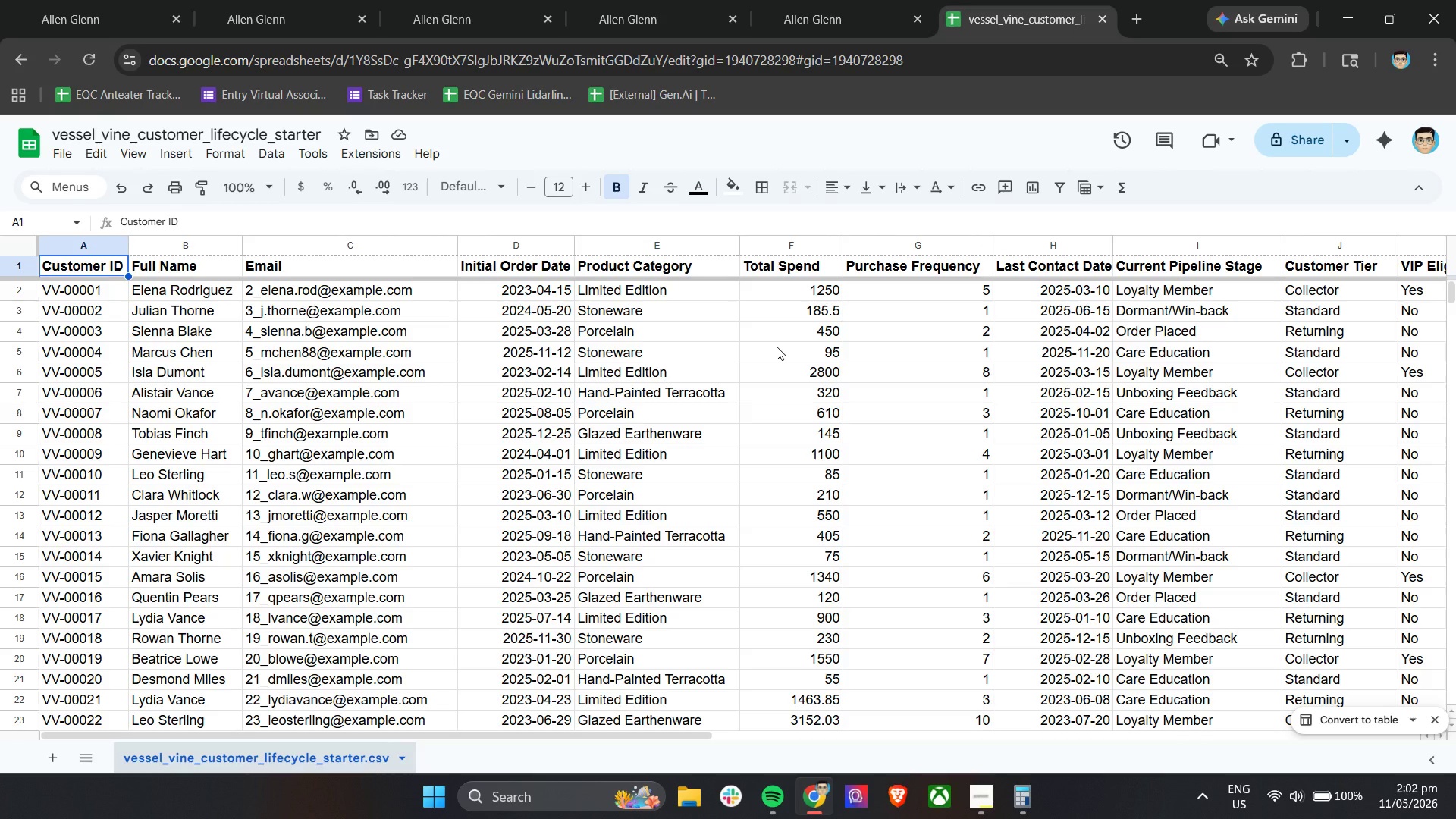 
wait(8.75)
 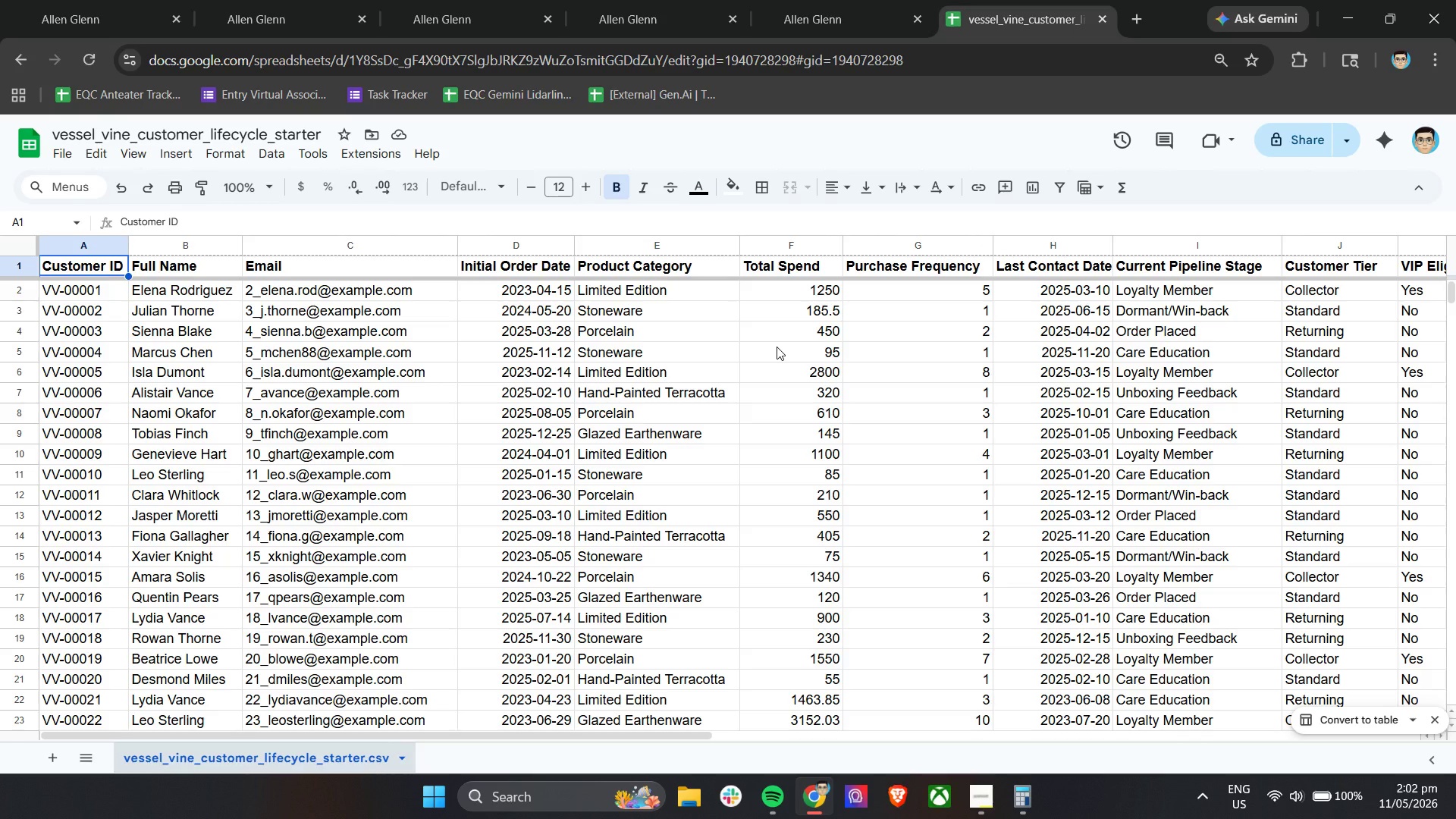 
scroll: coordinate [814, 357], scroll_direction: up, amount: 5.0
 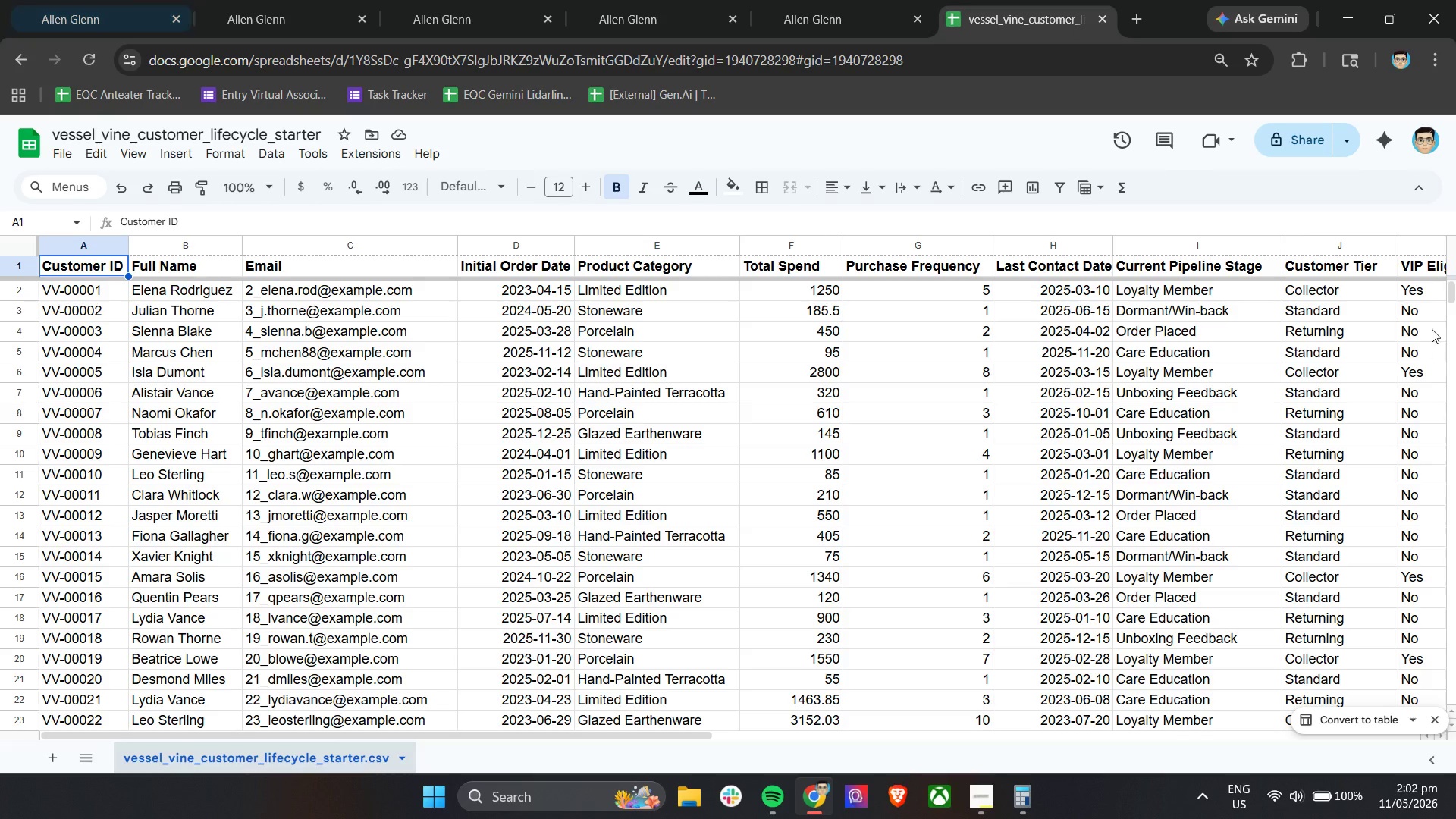 
left_click([1371, 271])
 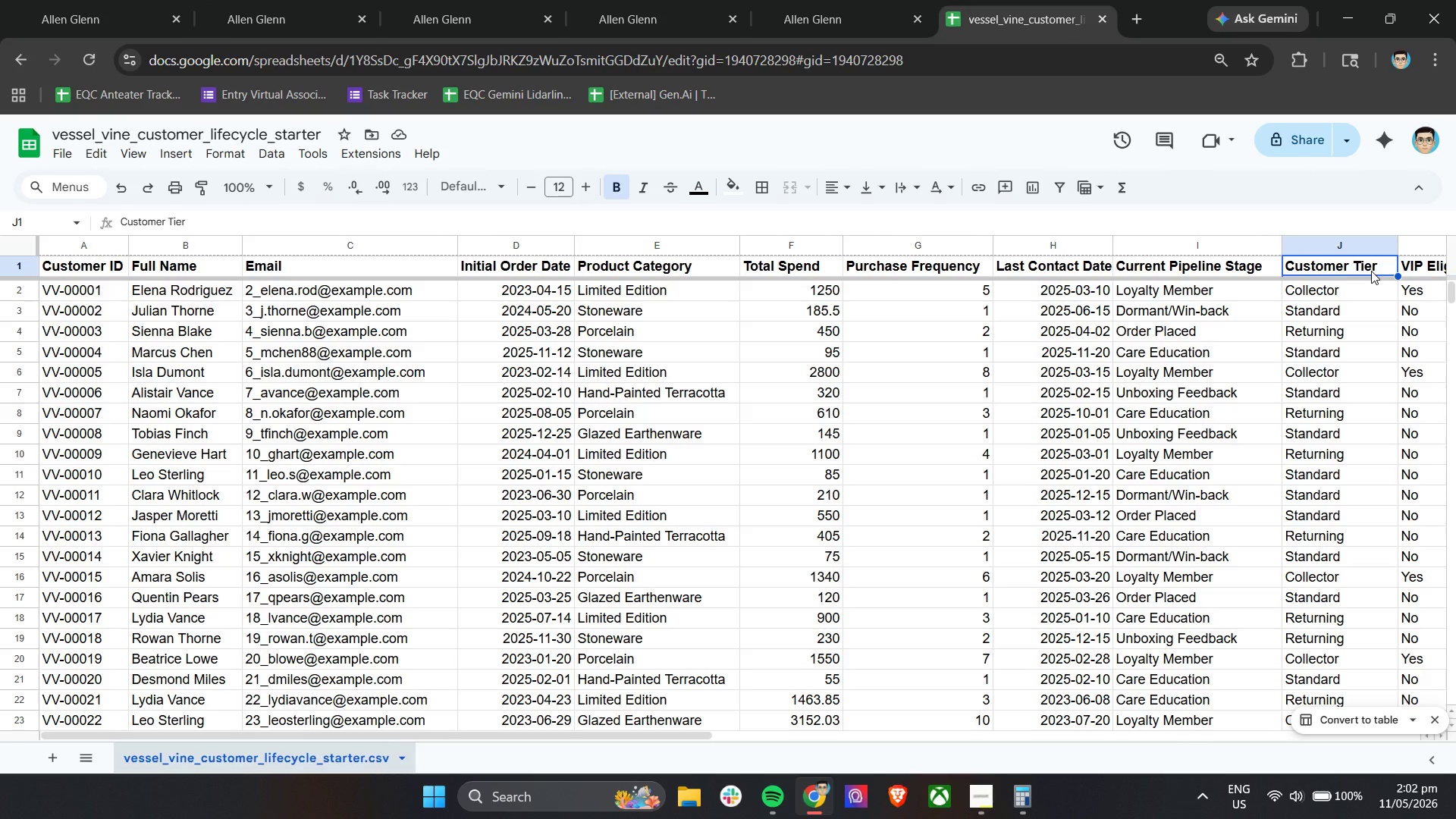 
key(Control+ControlLeft)
 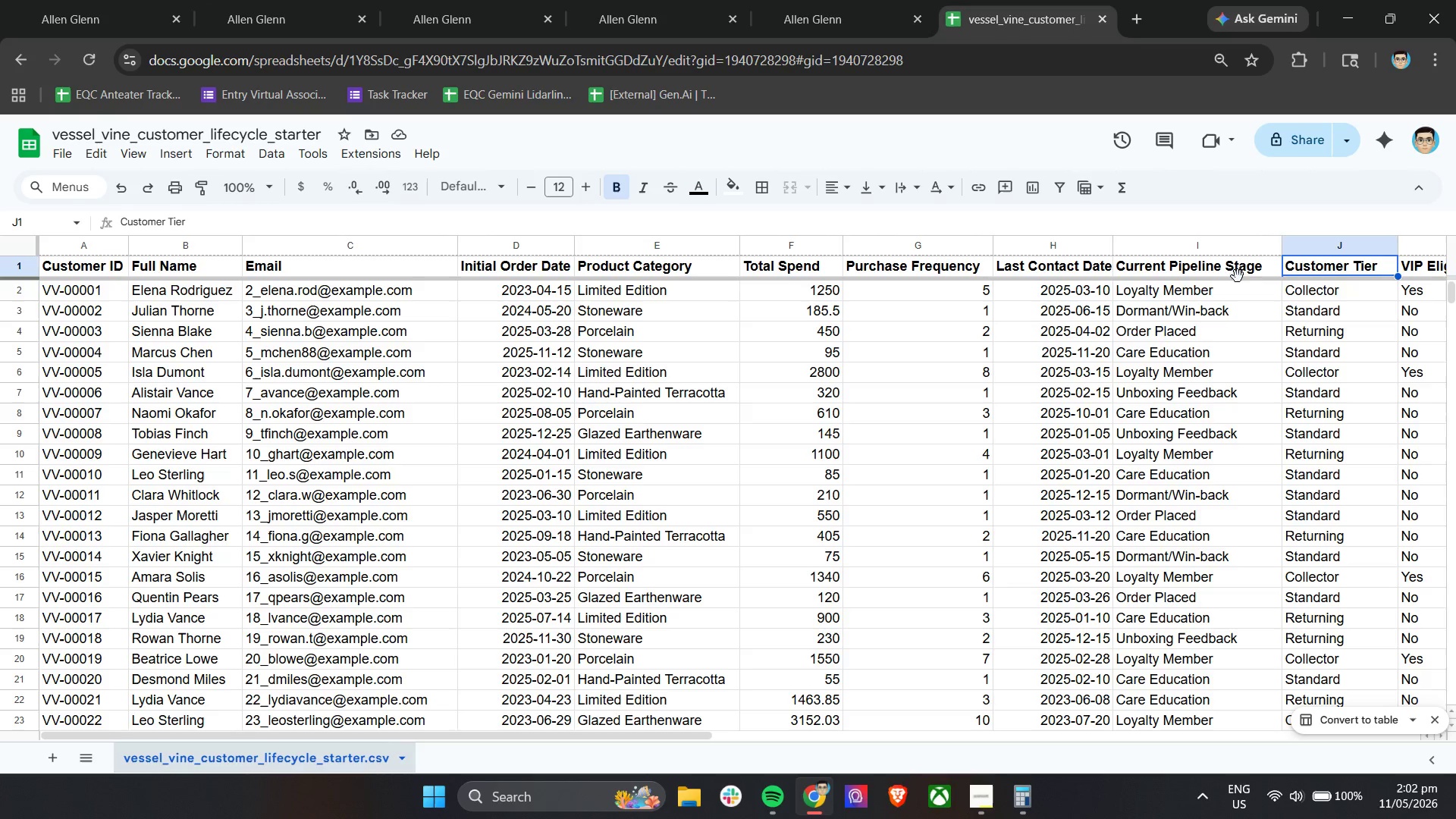 
key(Control+C)
 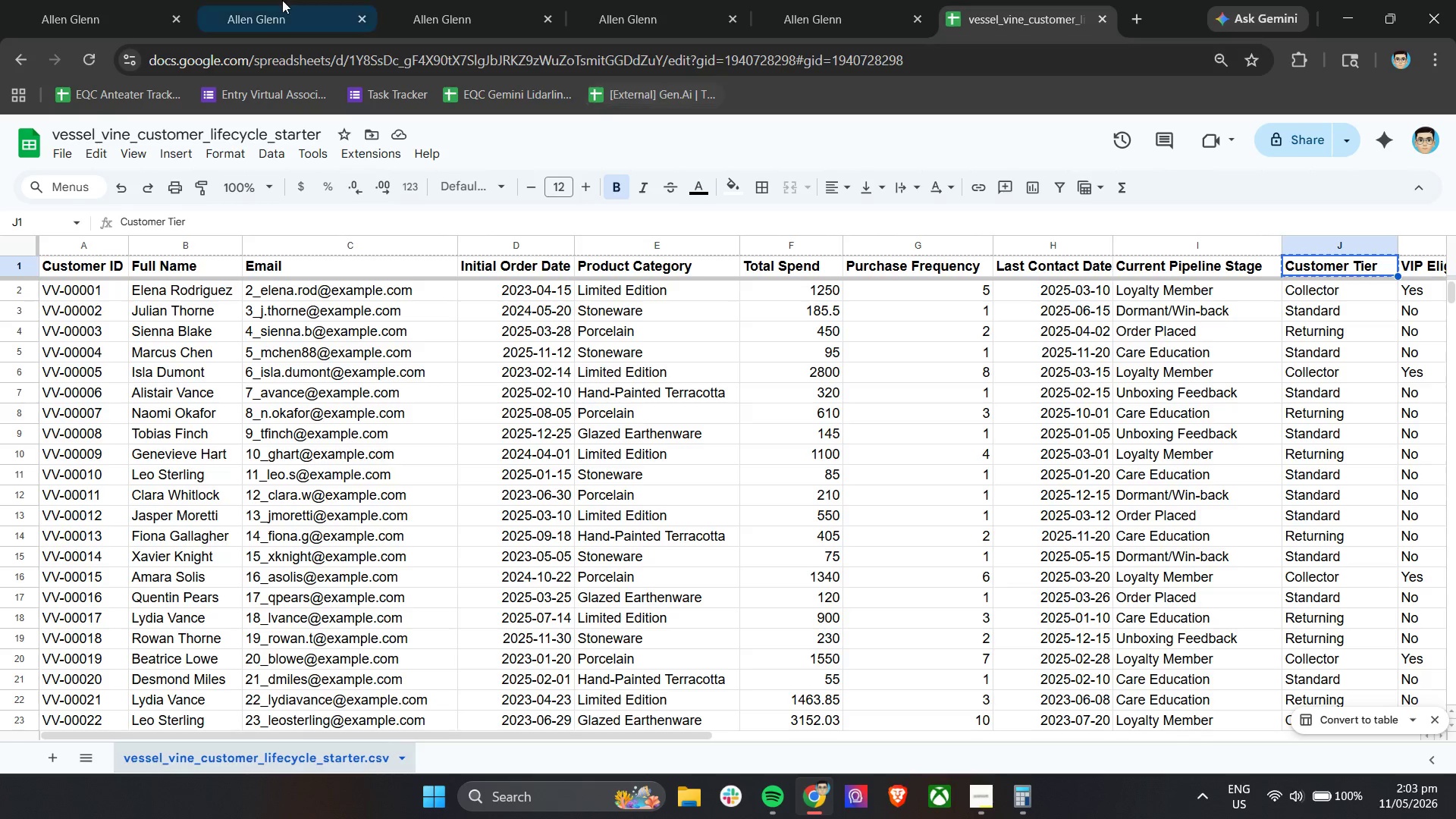 
left_click([262, 0])
 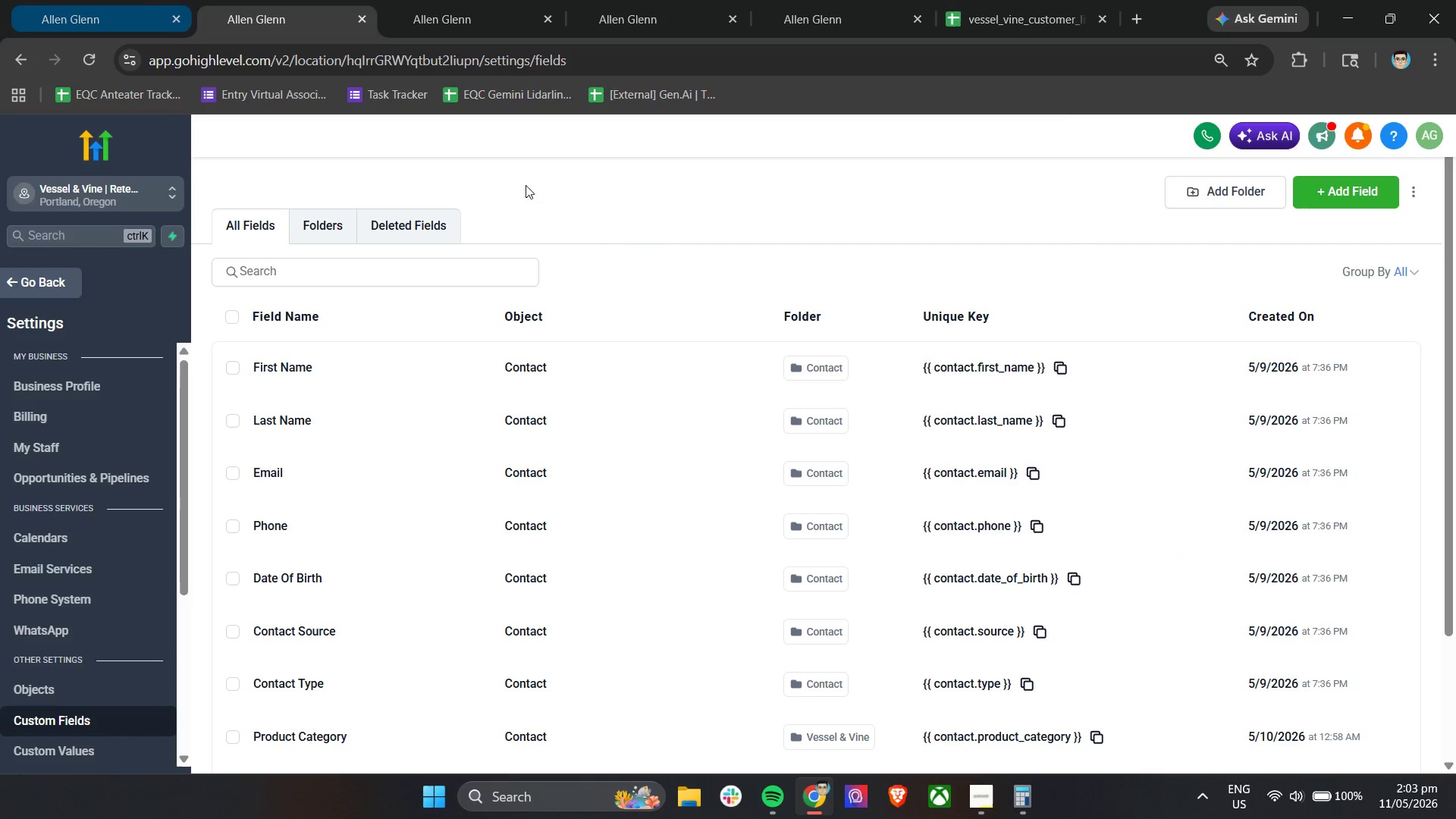 
left_click([152, 0])
 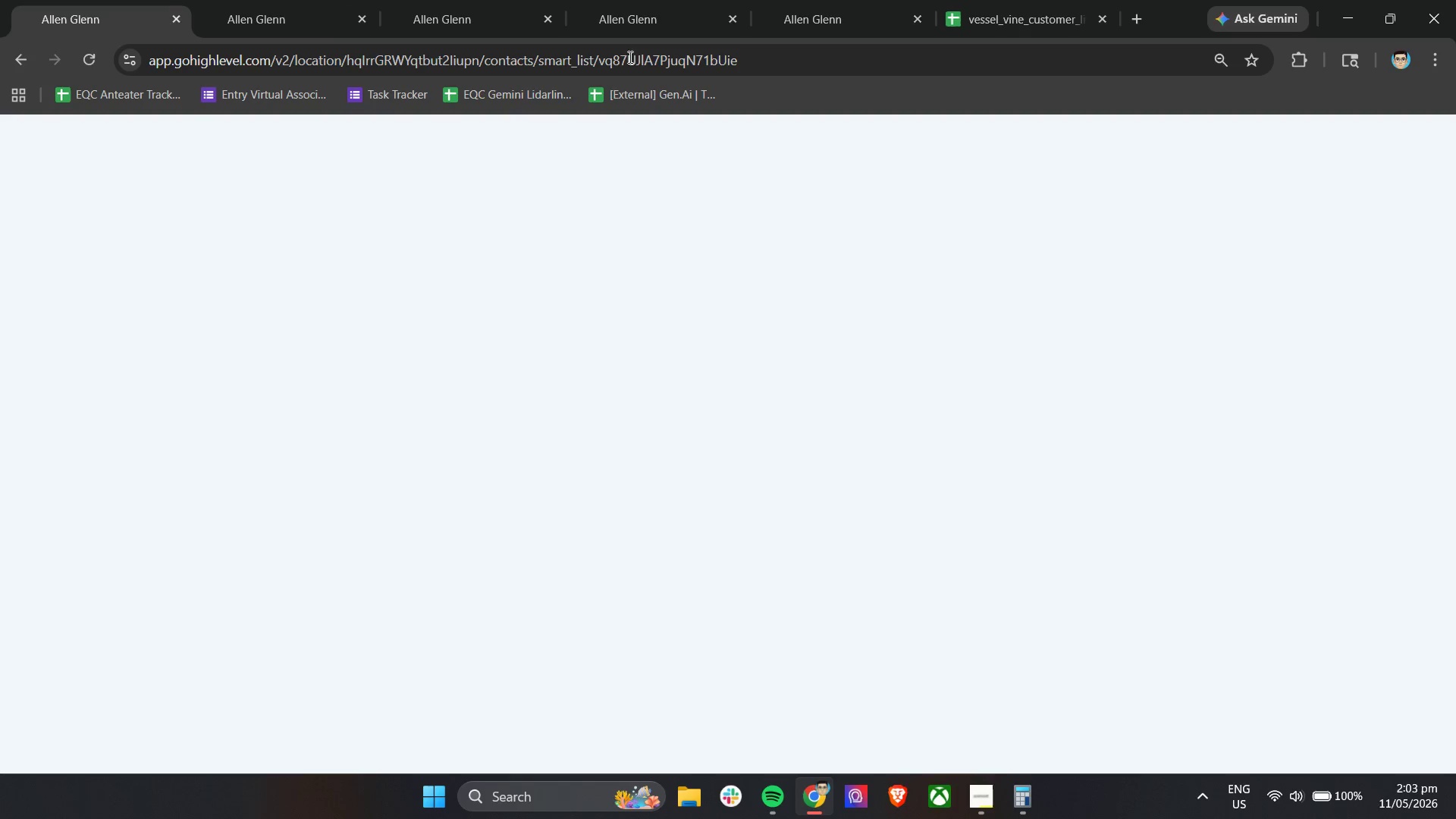 
left_click([759, 0])
 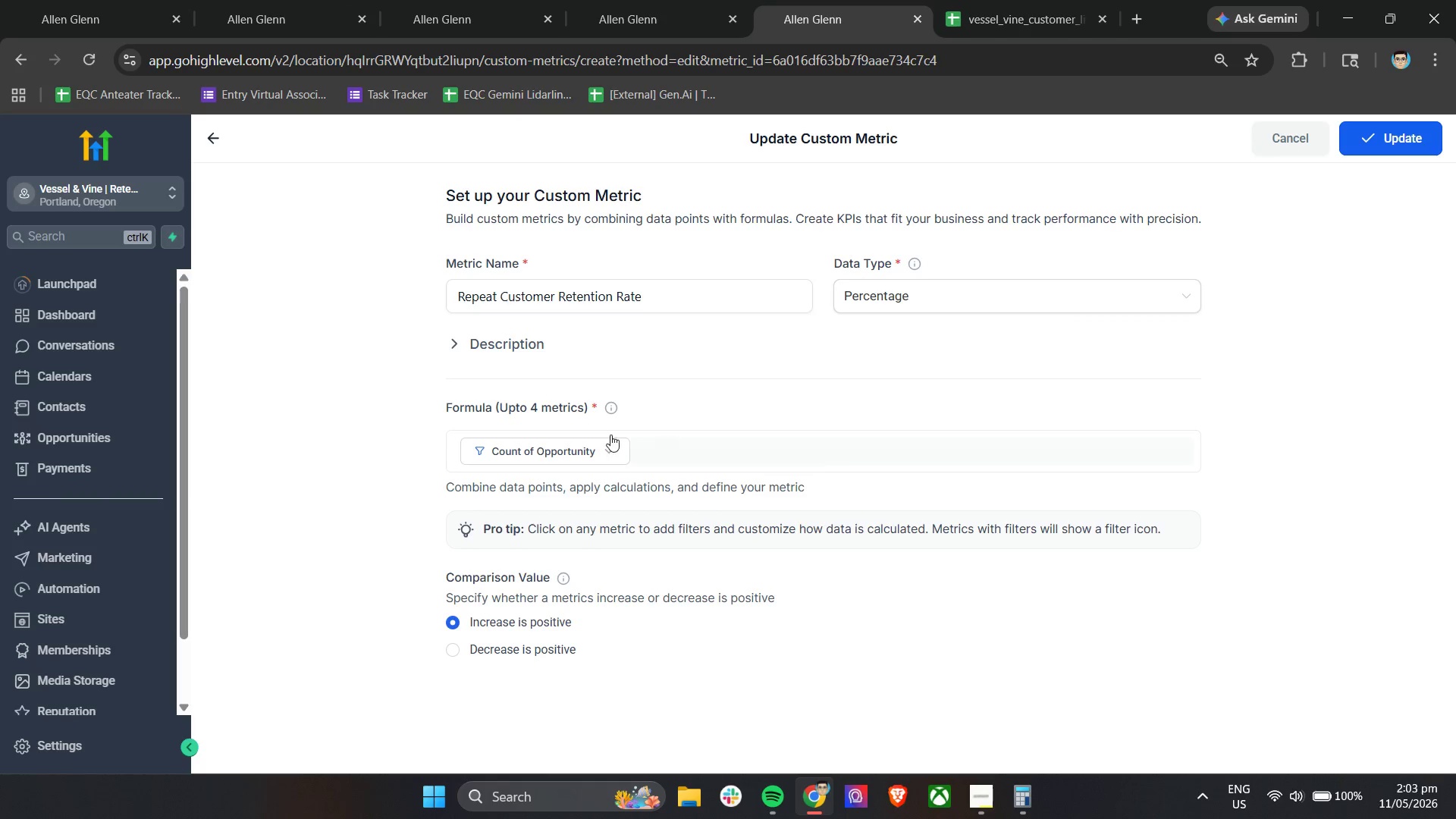 
left_click([598, 453])
 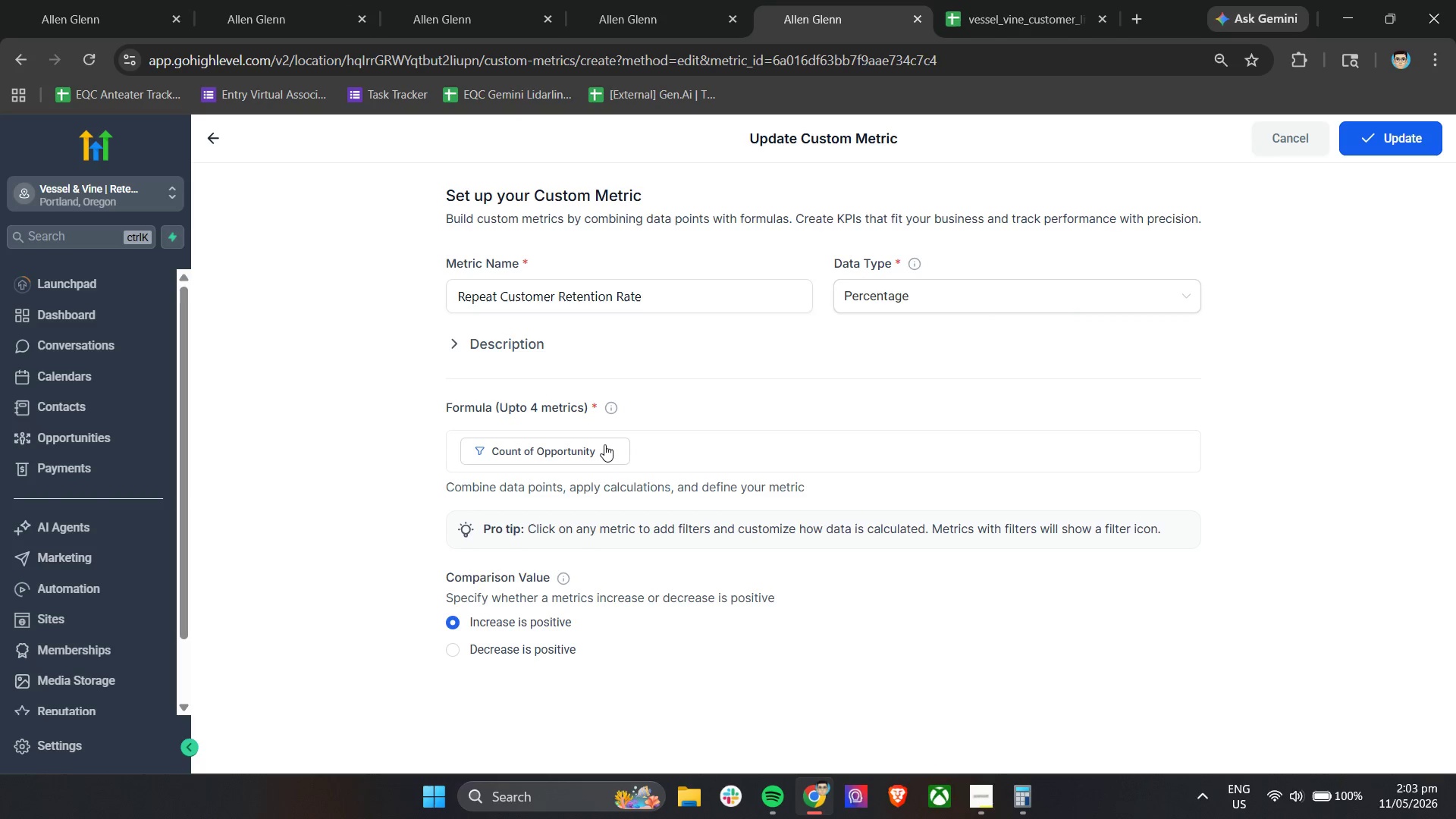 
left_click([600, 451])
 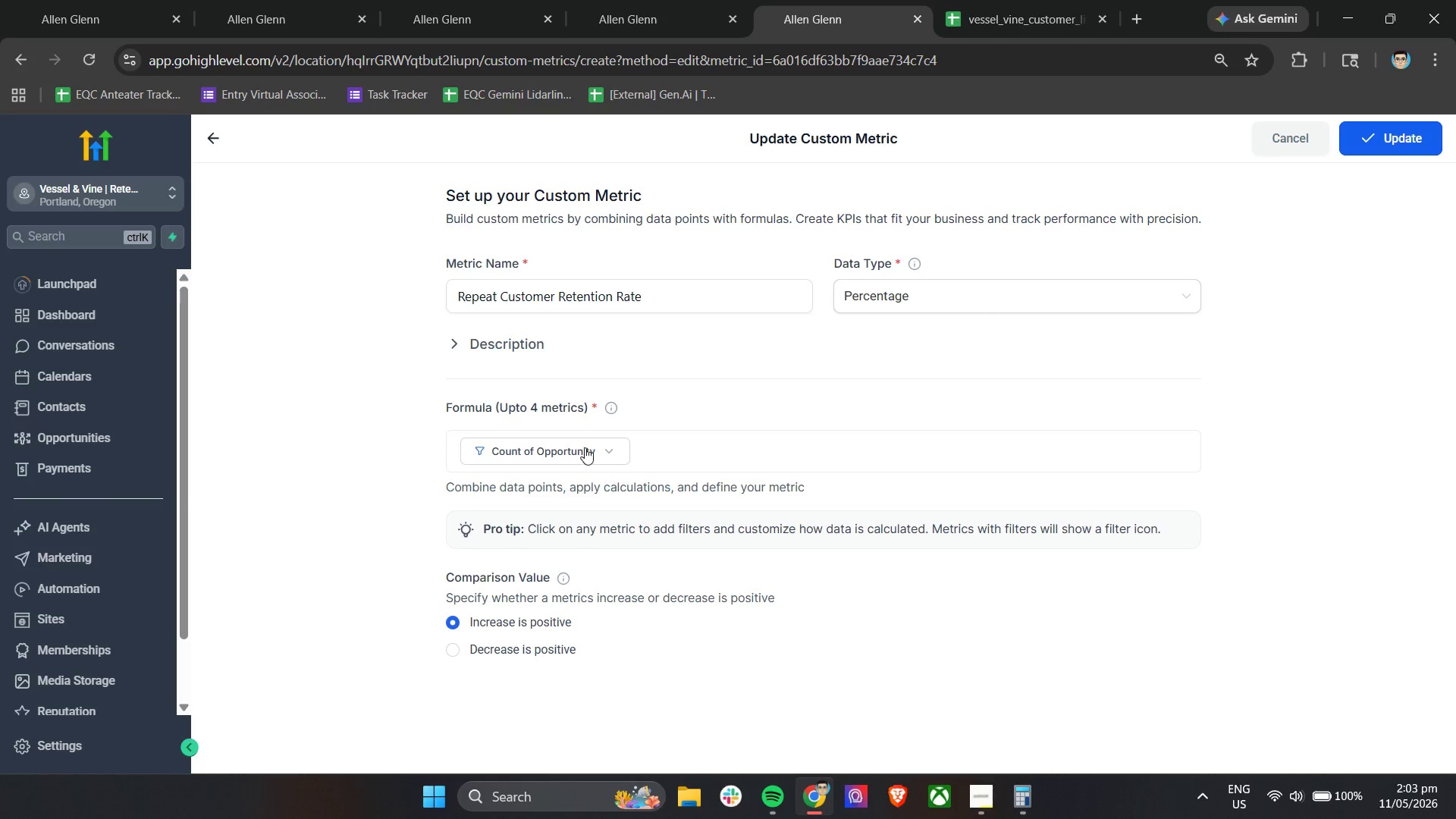 
double_click([609, 447])
 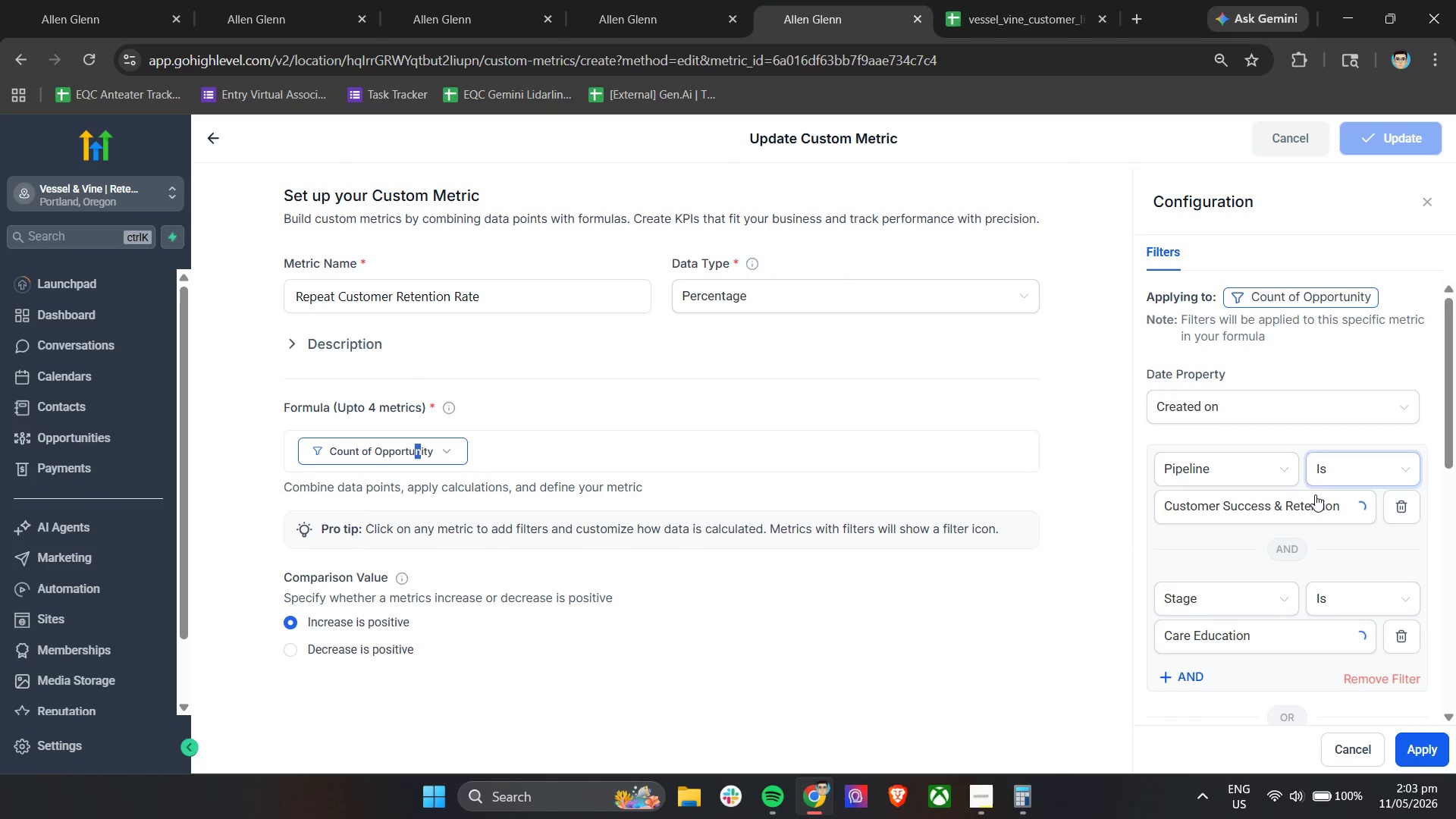 
scroll: coordinate [1284, 533], scroll_direction: down, amount: 2.0
 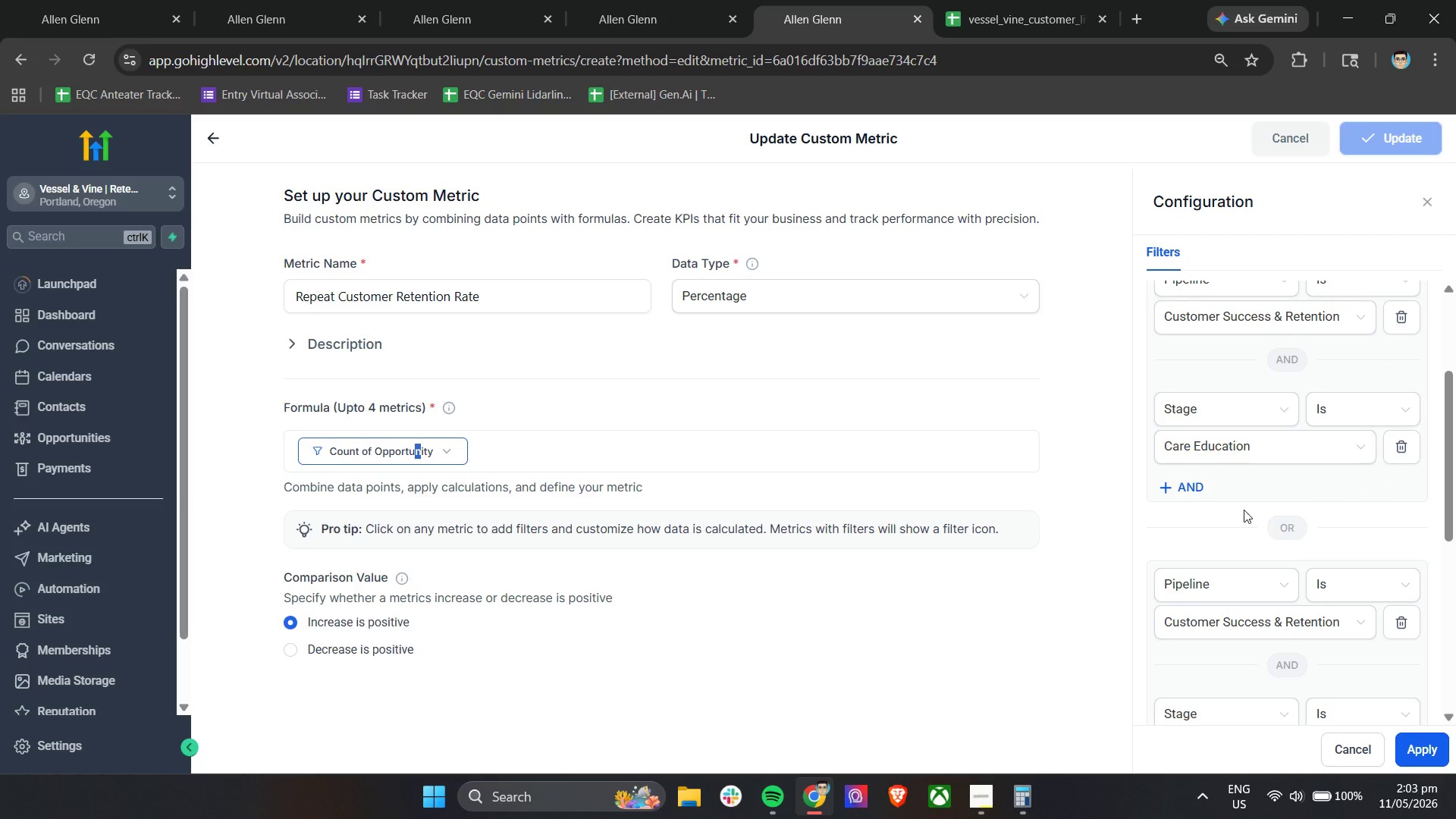 
left_click([1194, 494])
 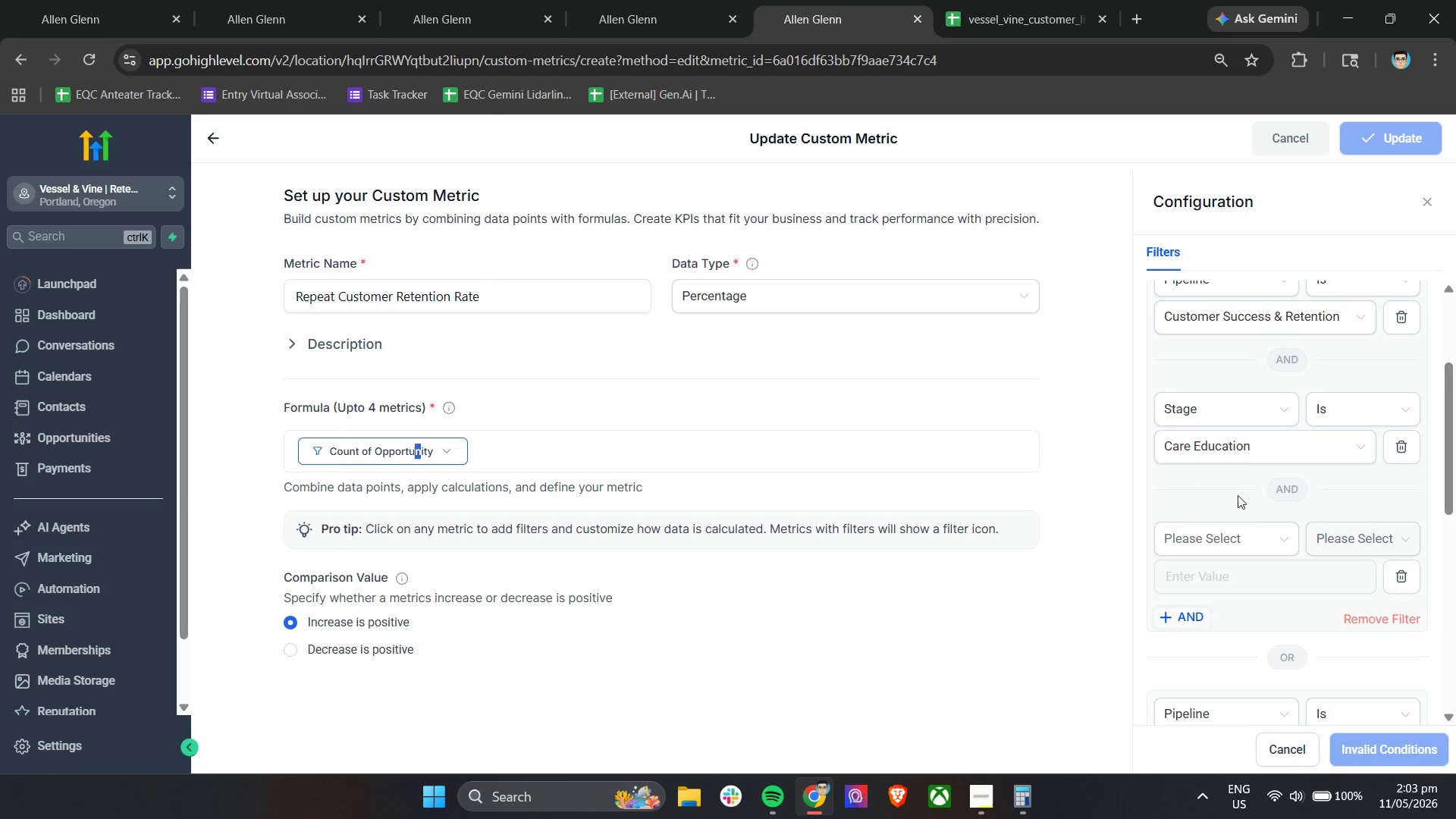 
mouse_move([1287, 516])
 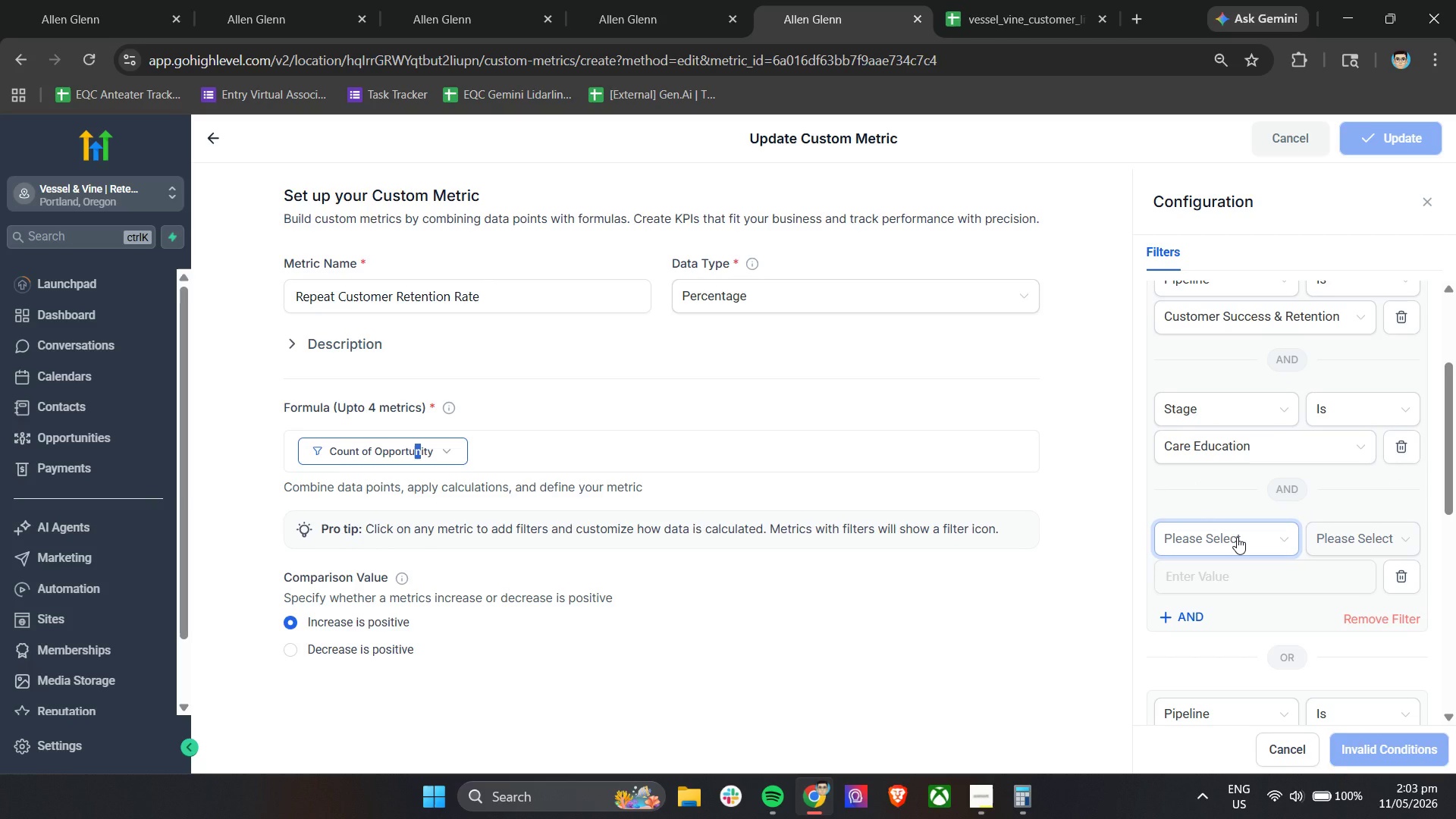 
left_click([1237, 537])
 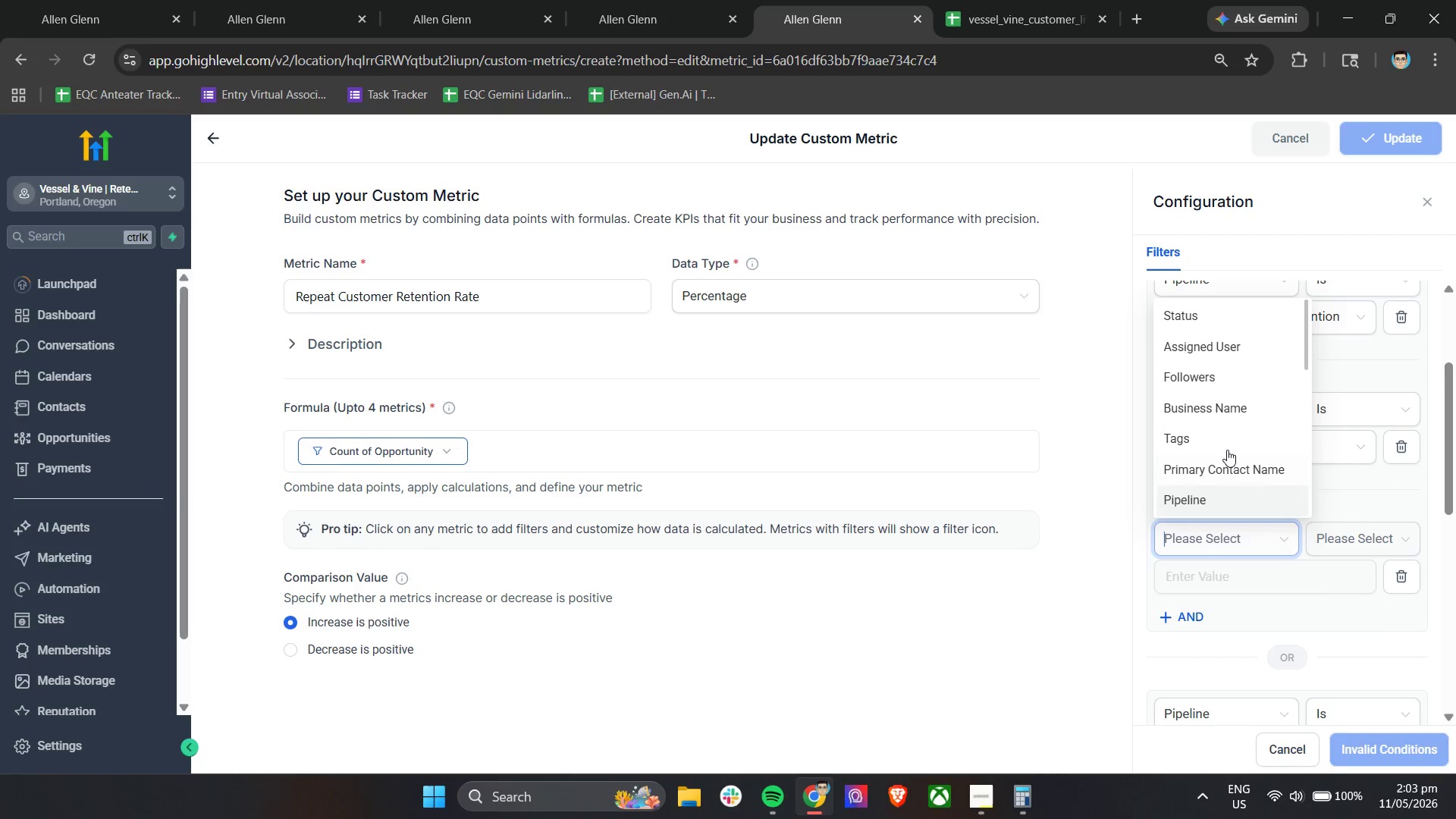 
scroll: coordinate [1227, 450], scroll_direction: down, amount: 1.0
 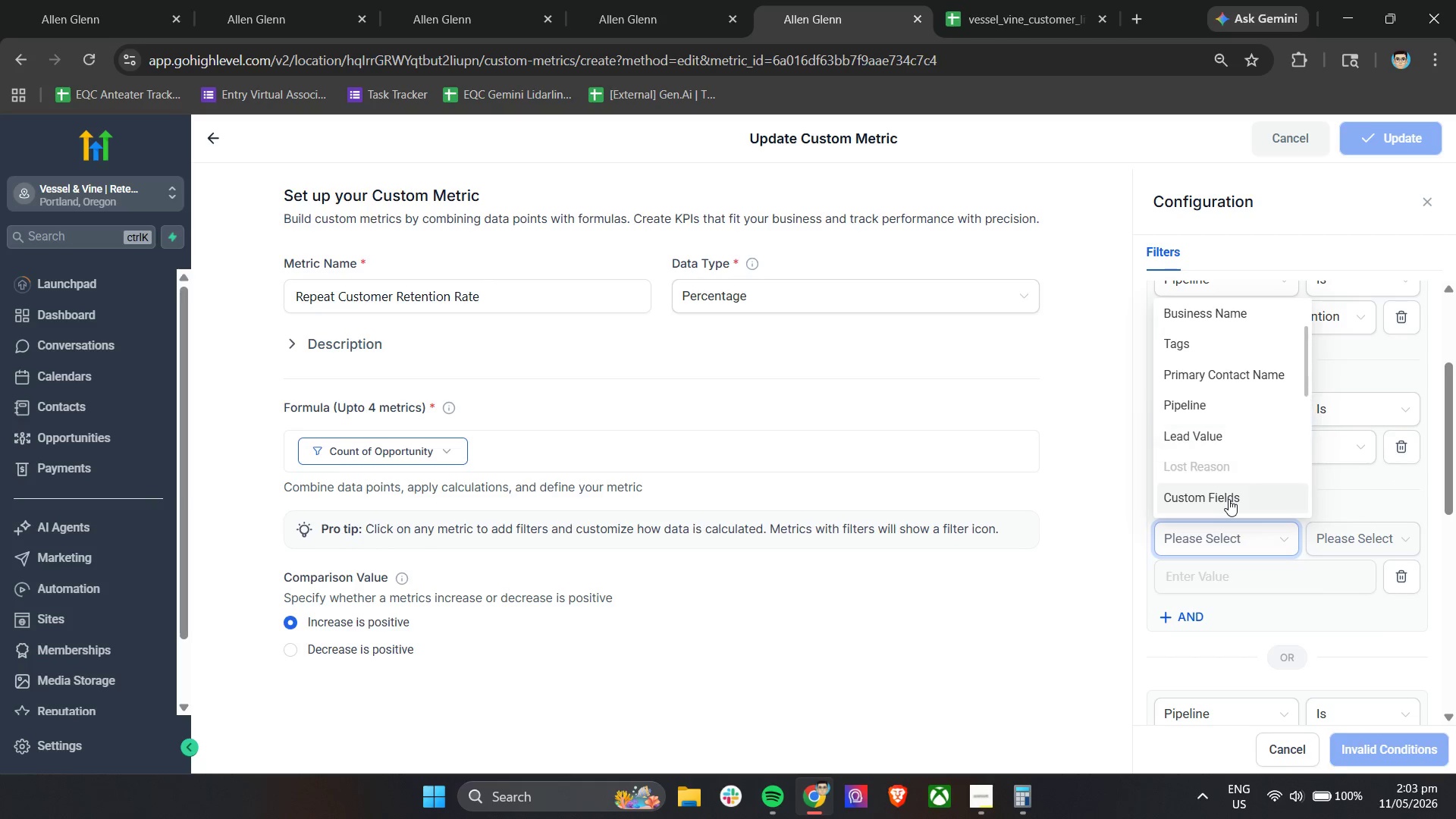 
double_click([1304, 535])
 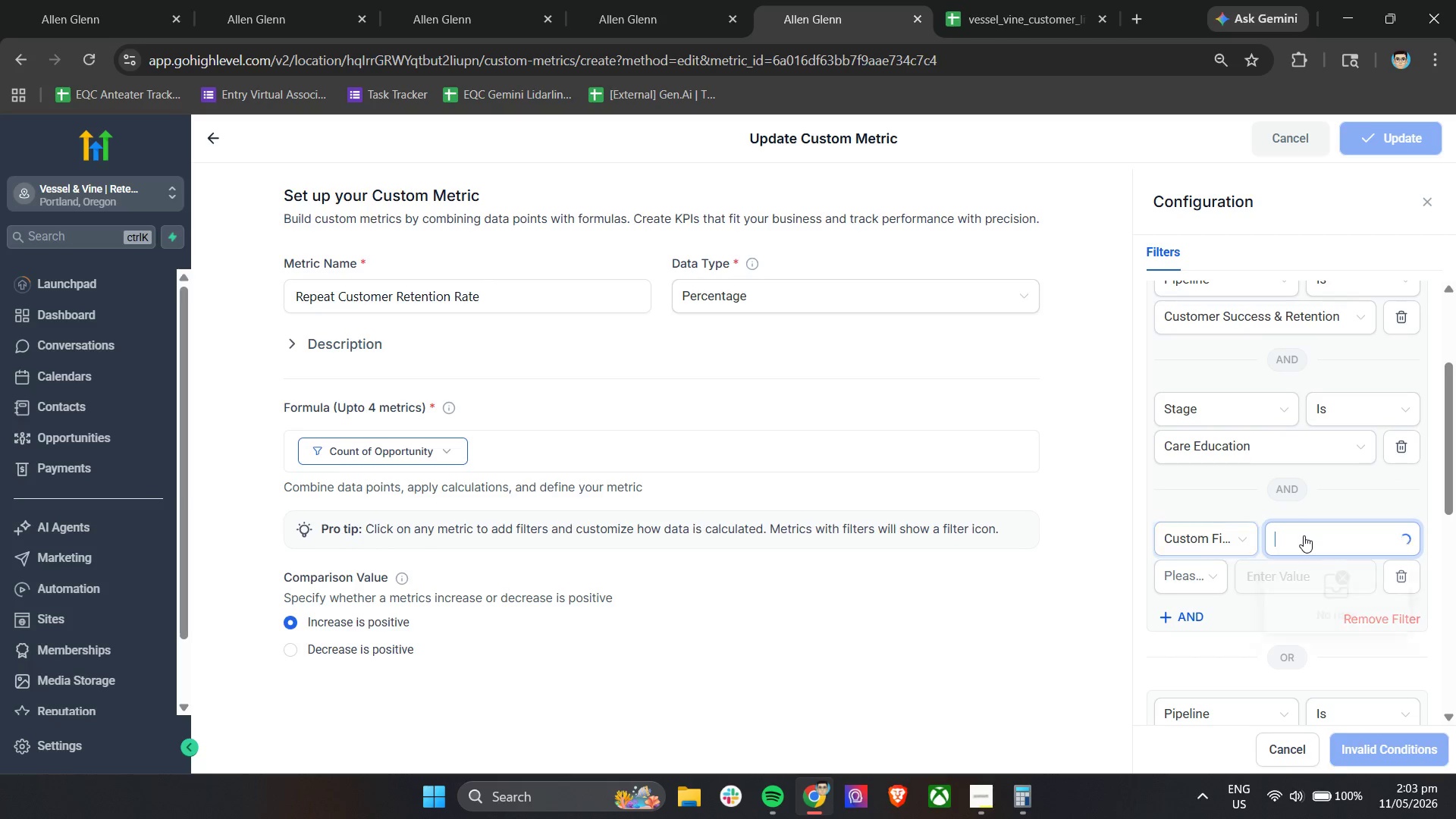 
key(Control+V)
 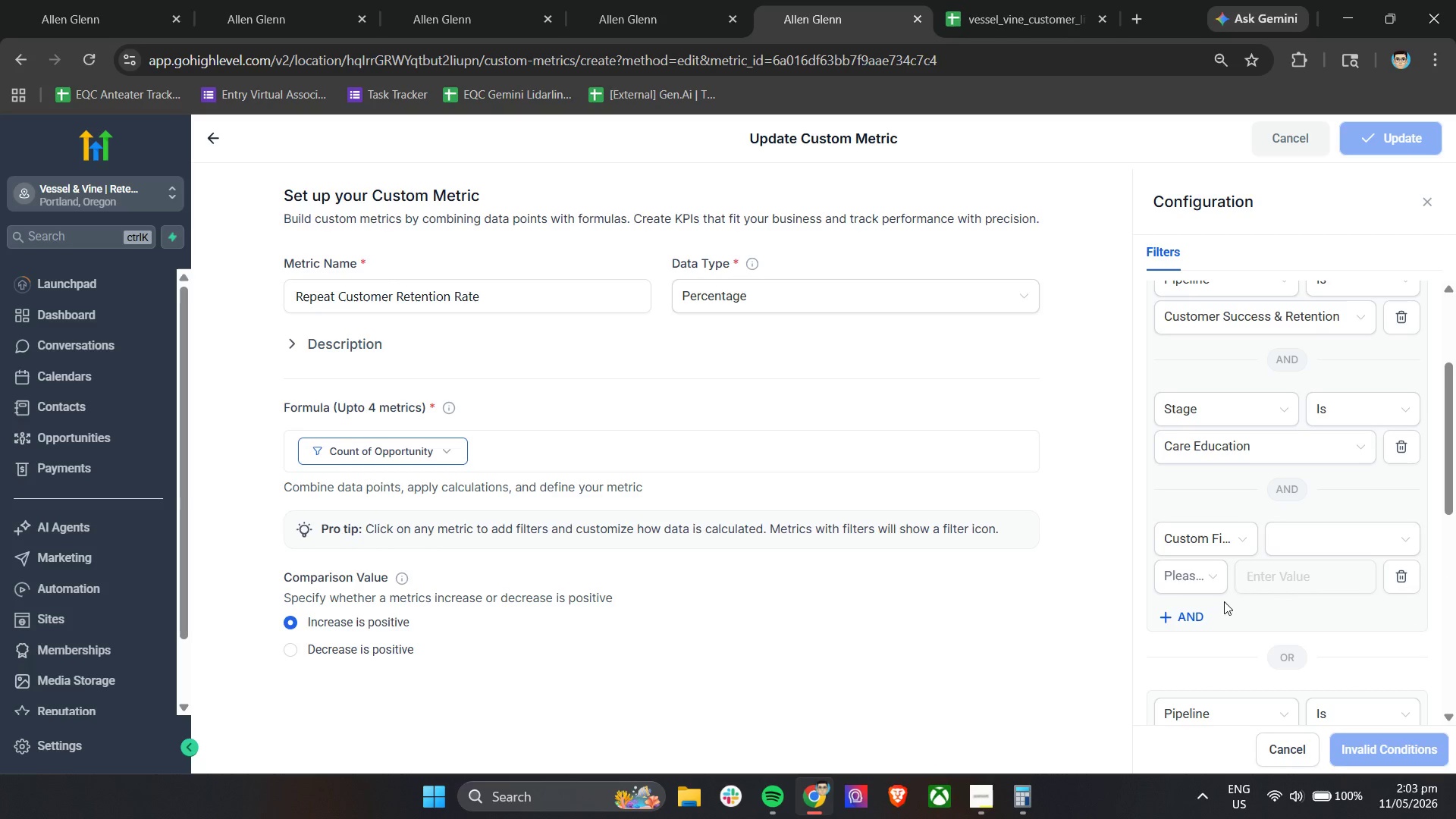 
left_click([1198, 576])
 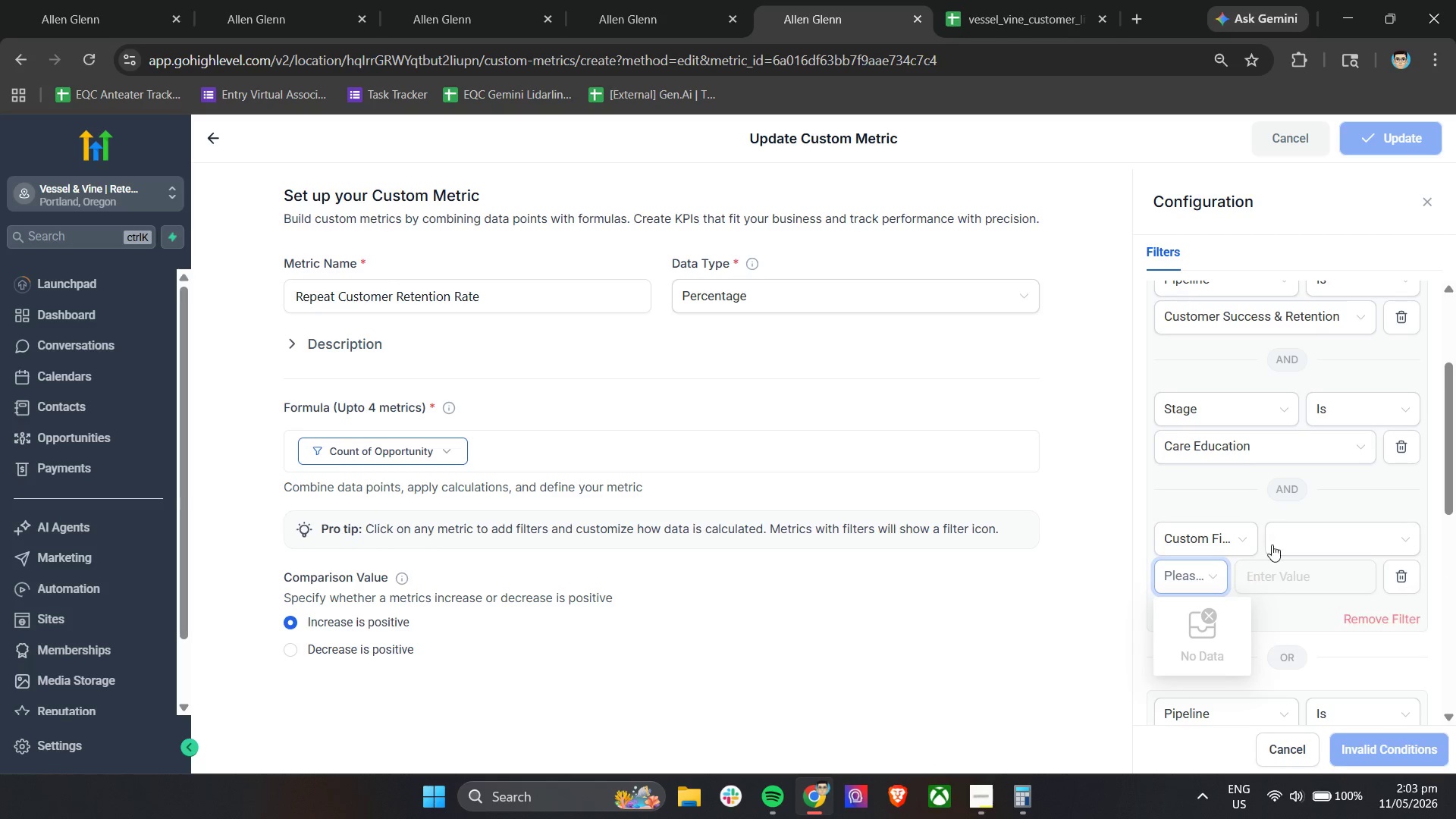 
key(Control+V)
 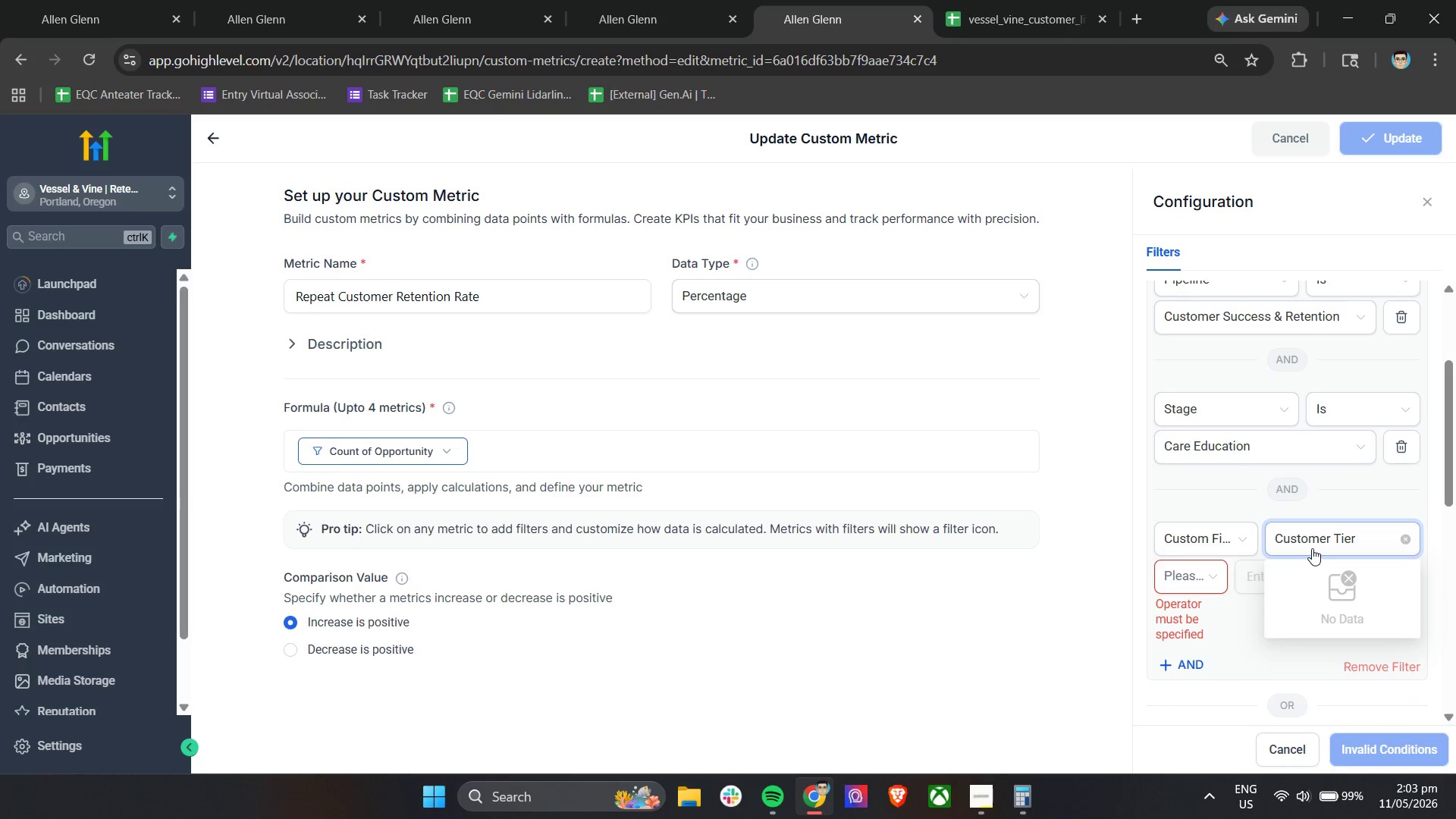 
key(Enter)
 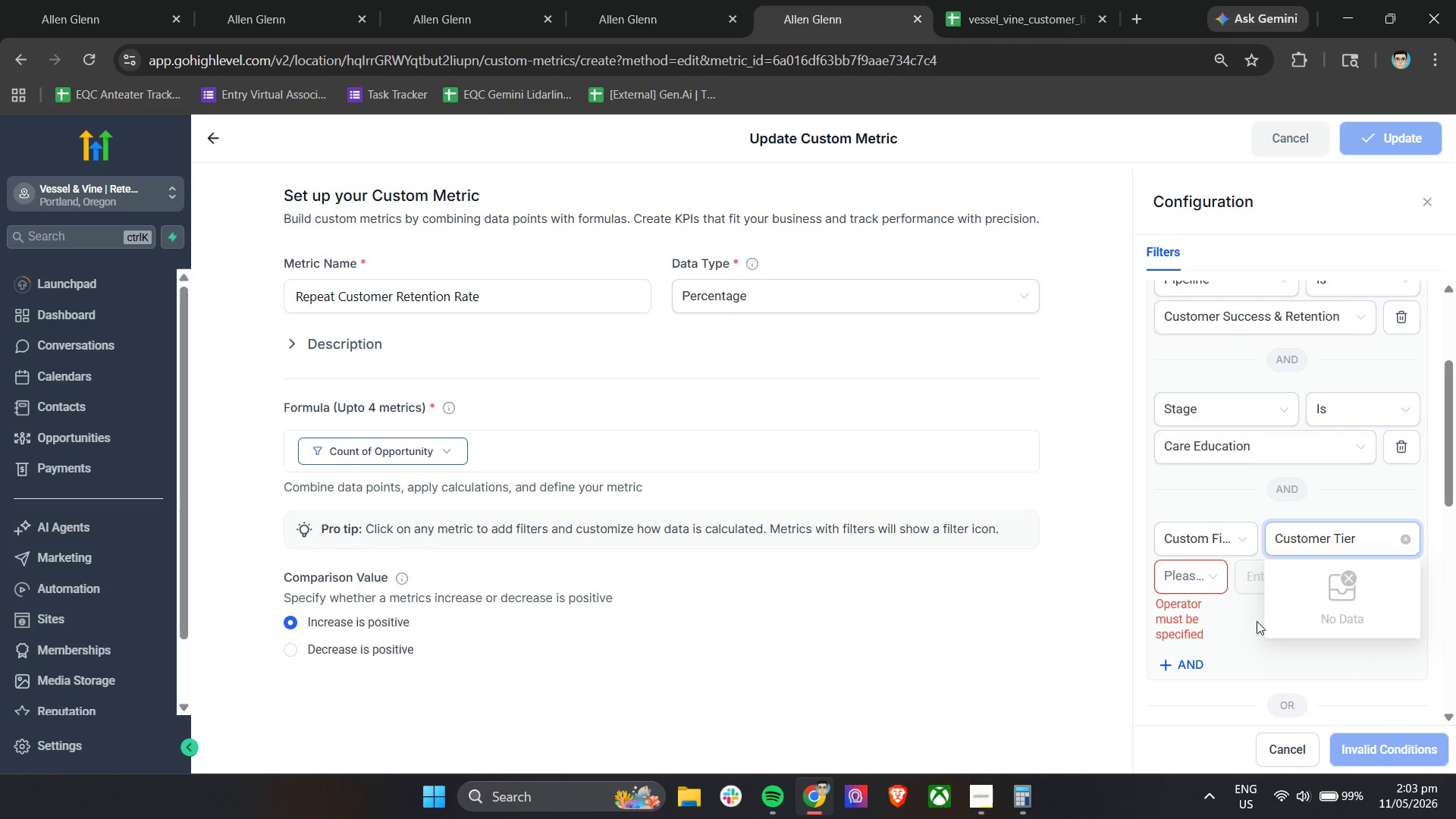 
left_click([1237, 660])
 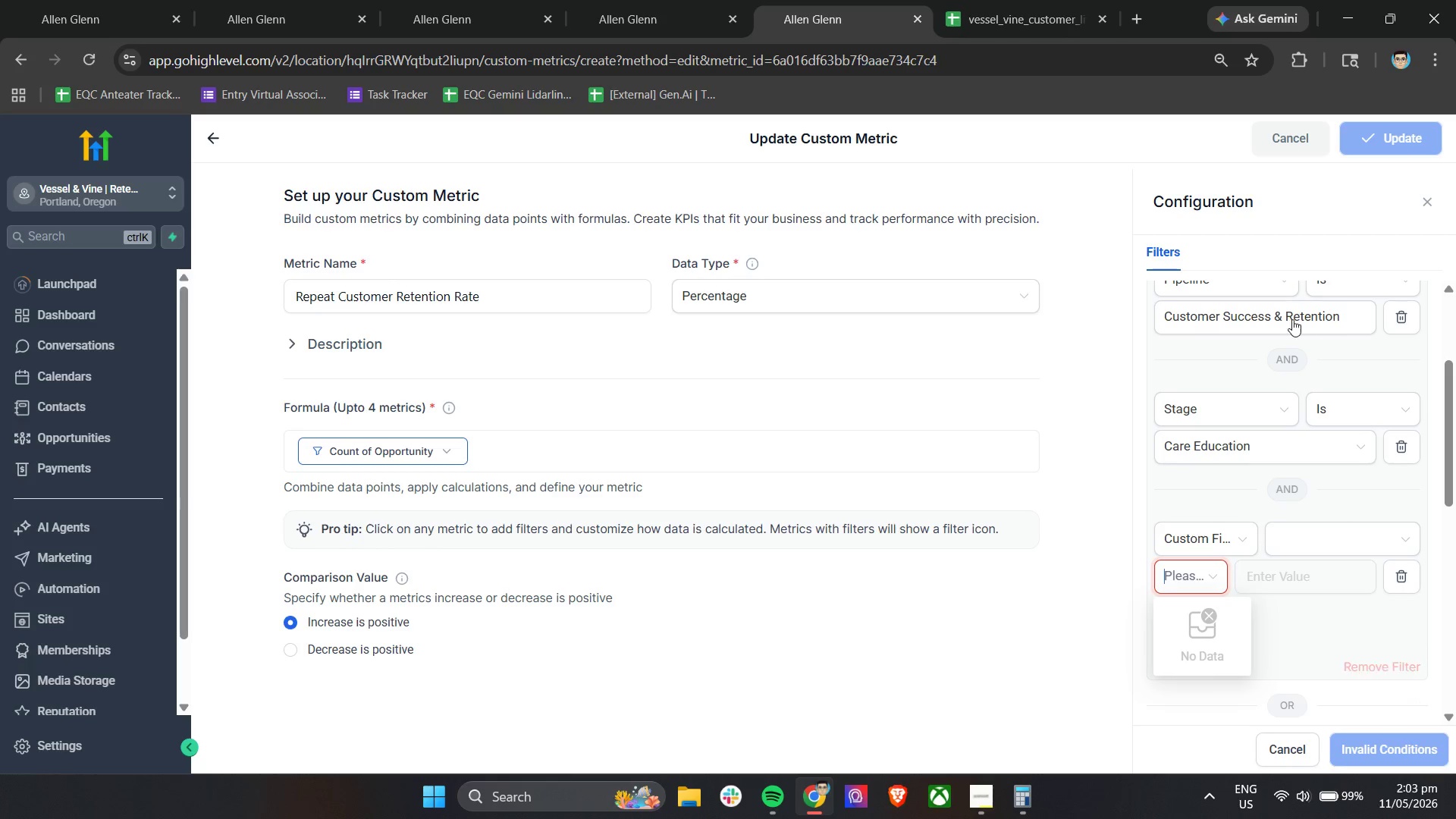 
left_click([1423, 199])
 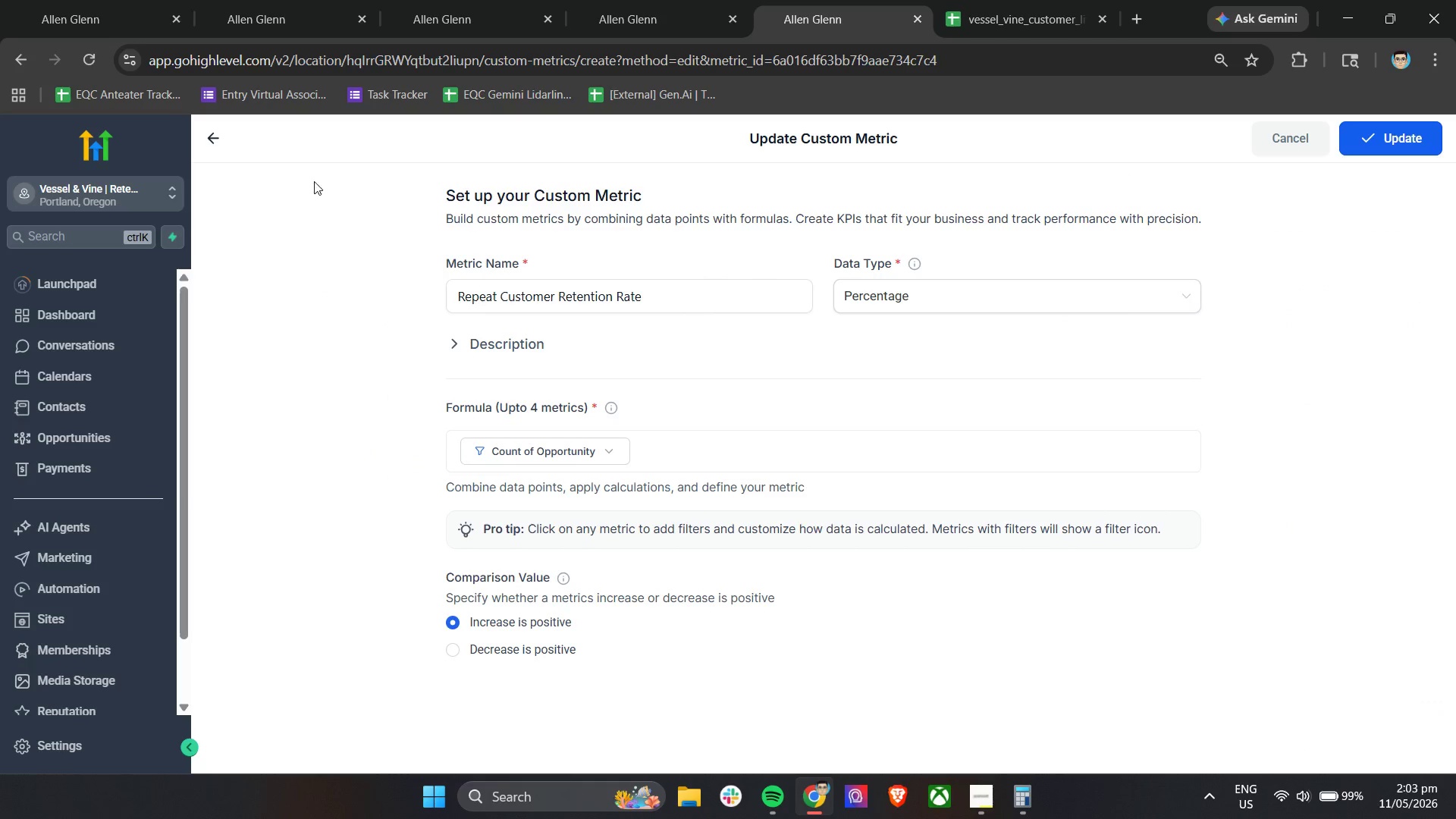 
left_click([206, 130])
 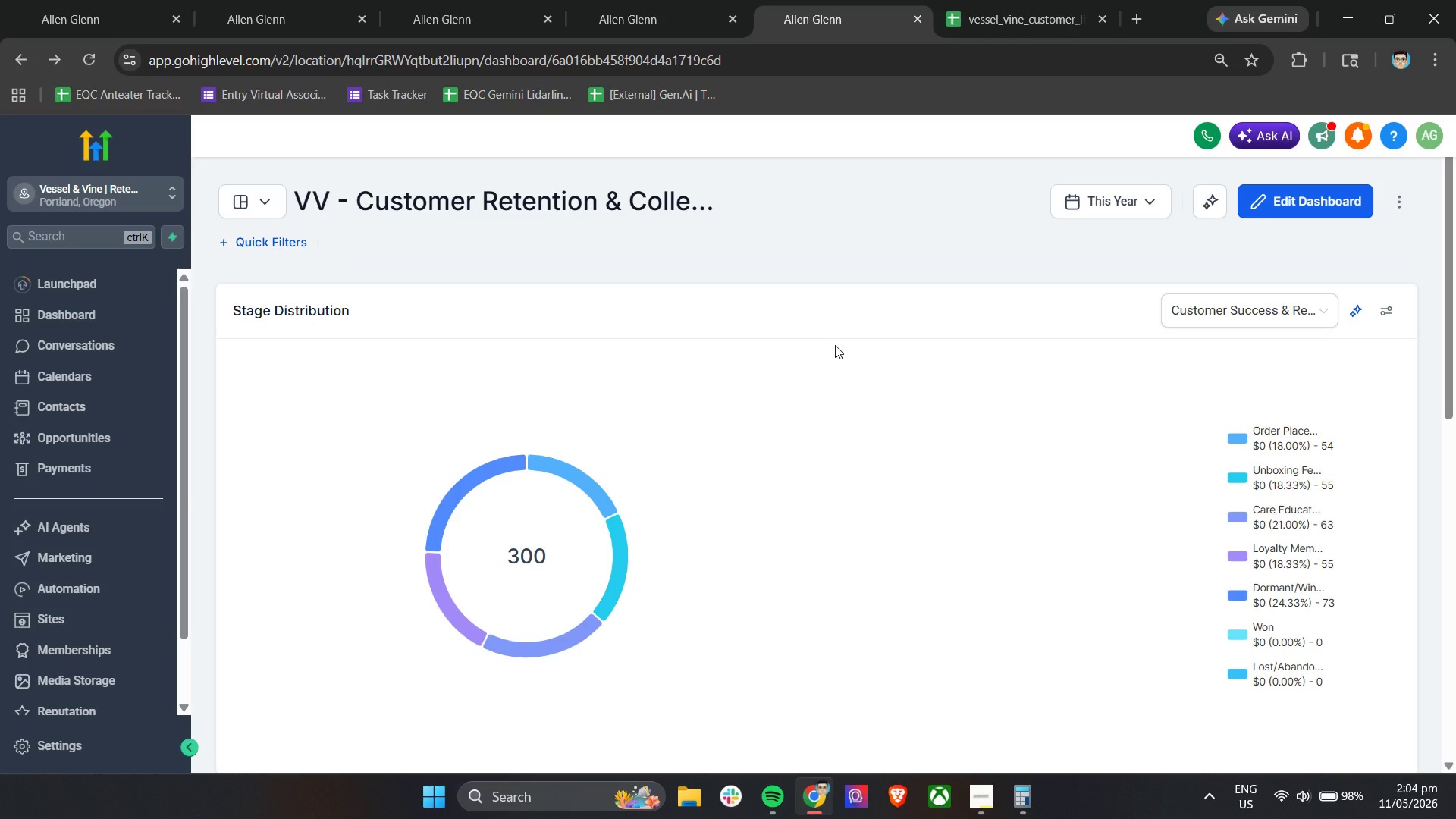 
wait(41.53)
 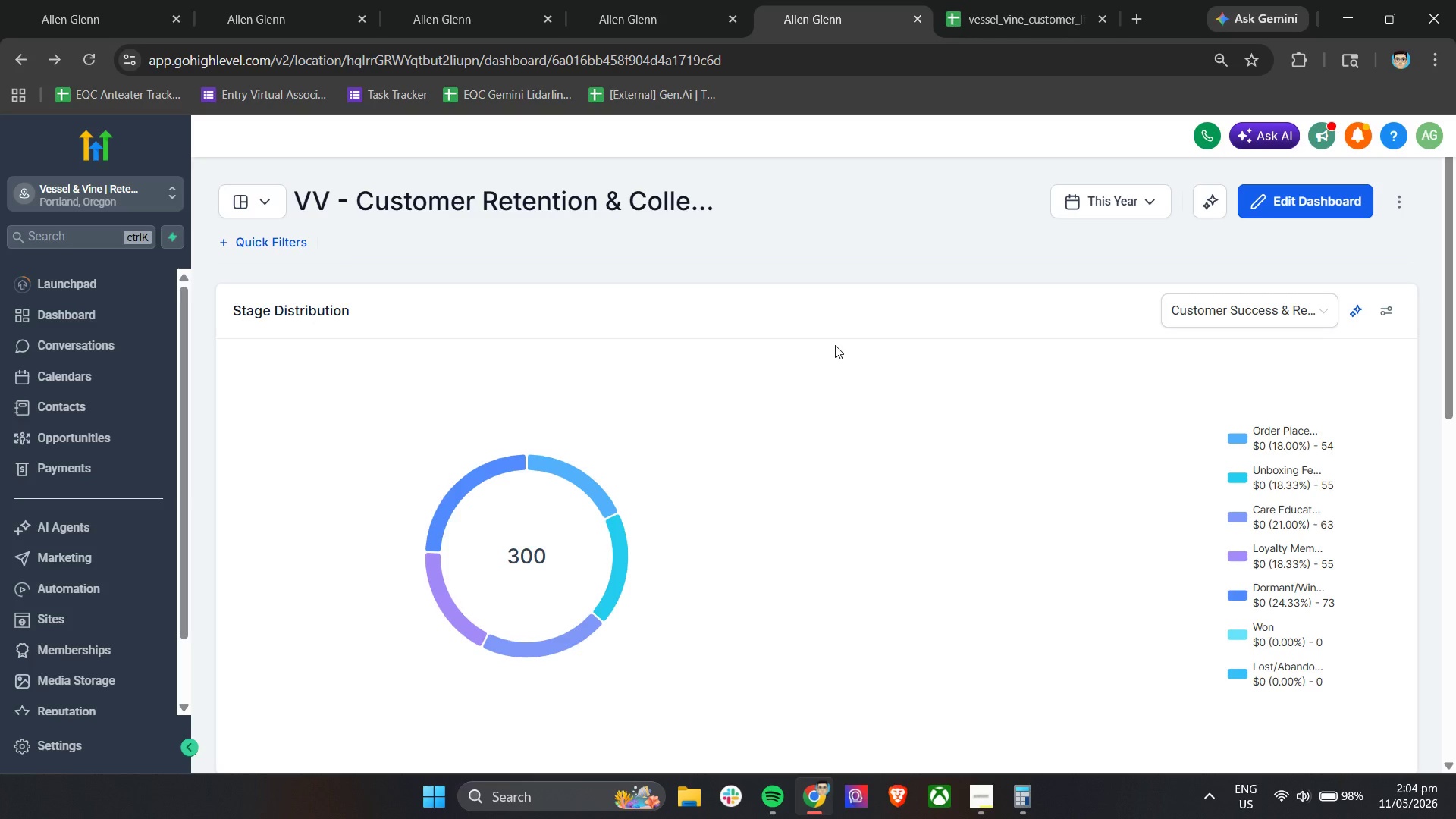 
left_click([1373, 283])
 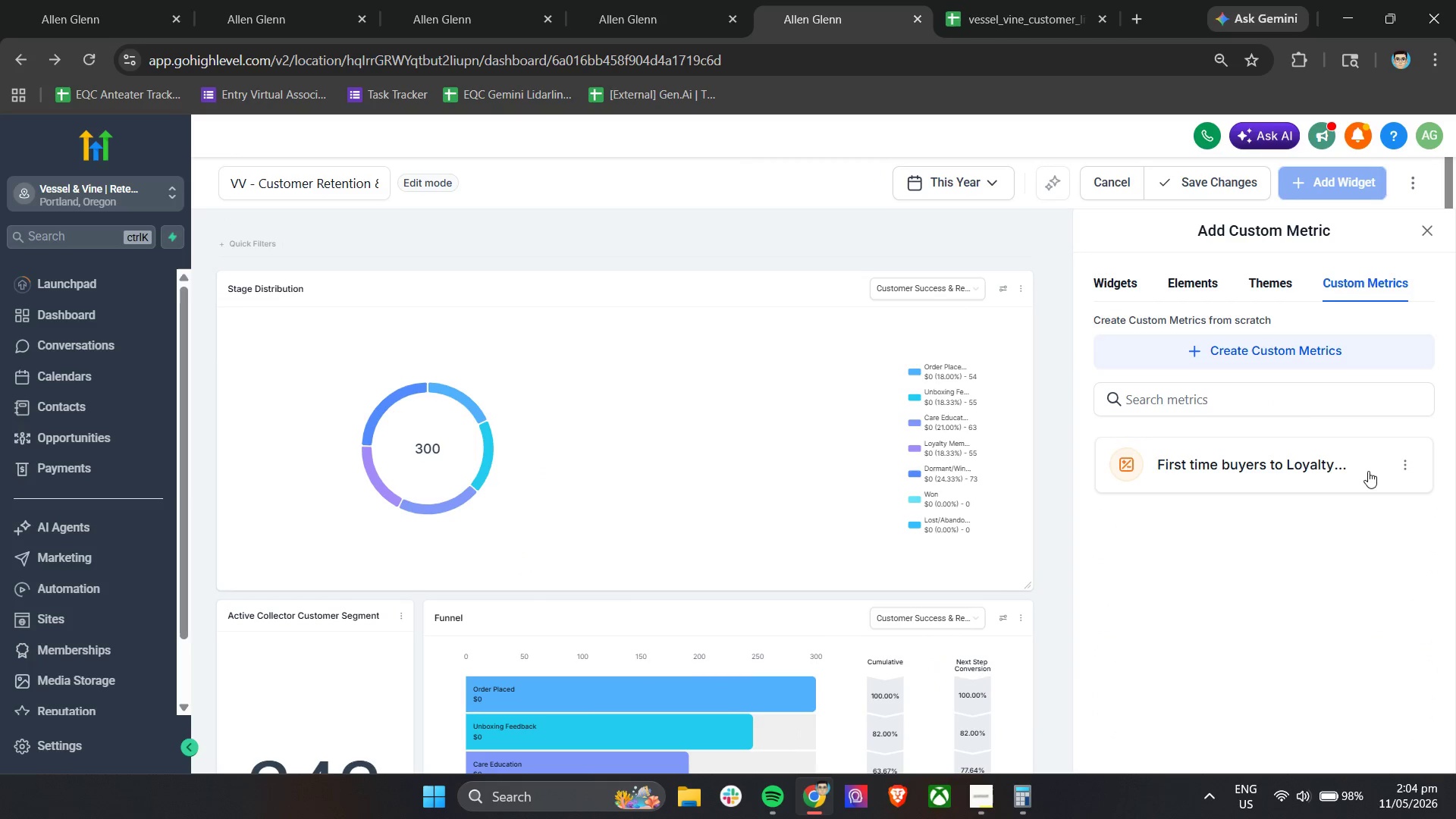 
left_click([1406, 470])
 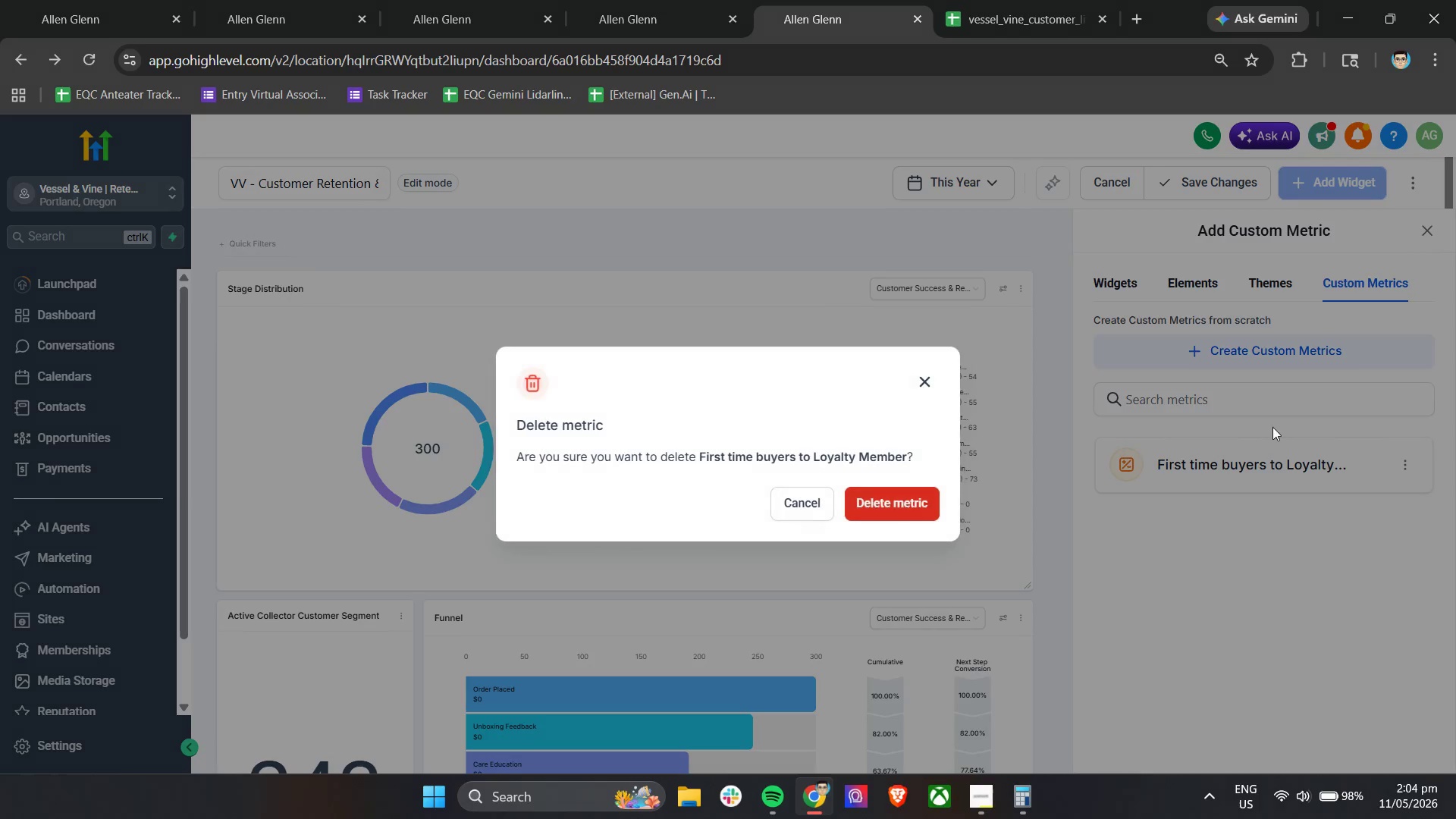 
left_click([918, 506])
 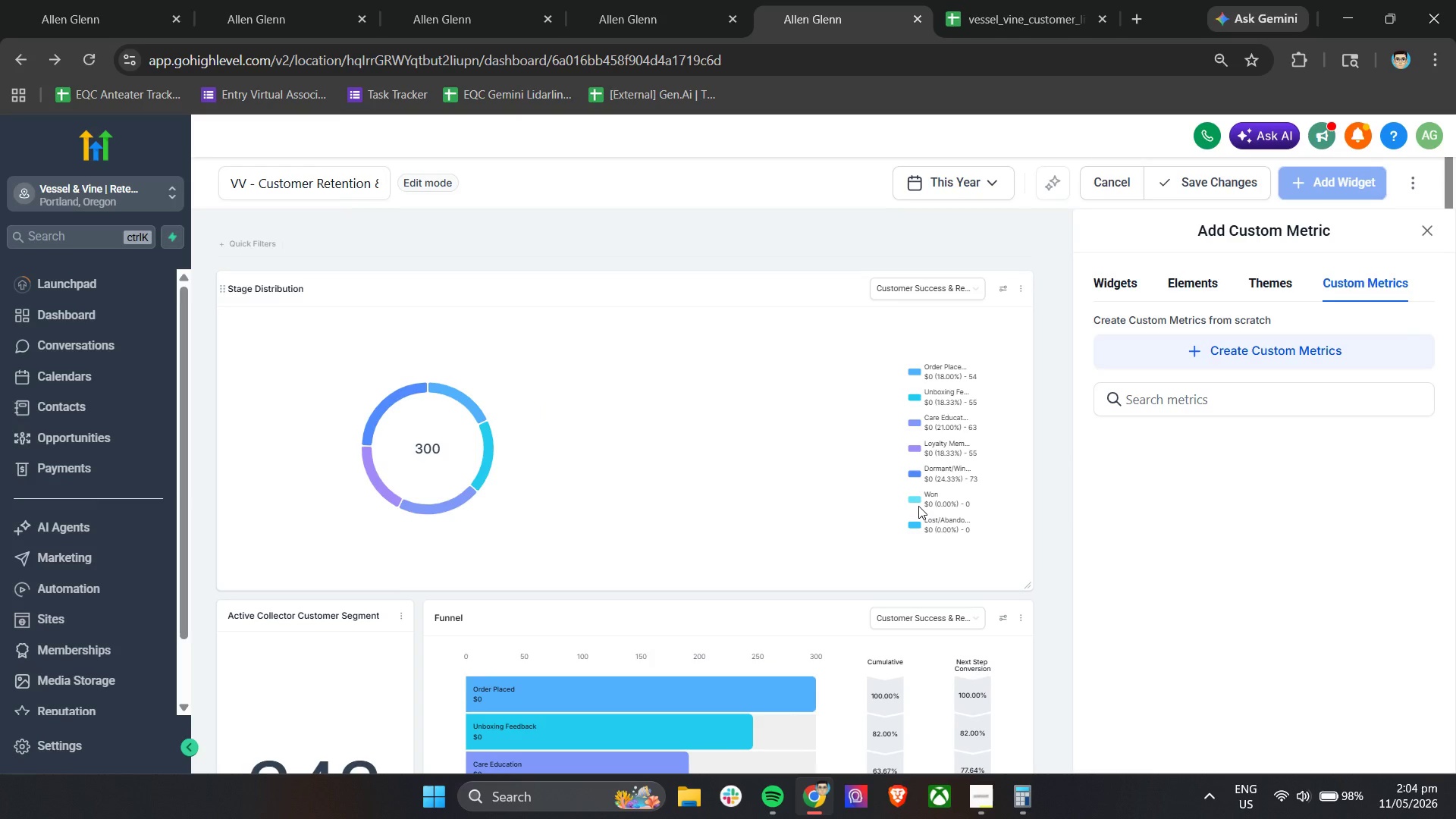 
wait(20.62)
 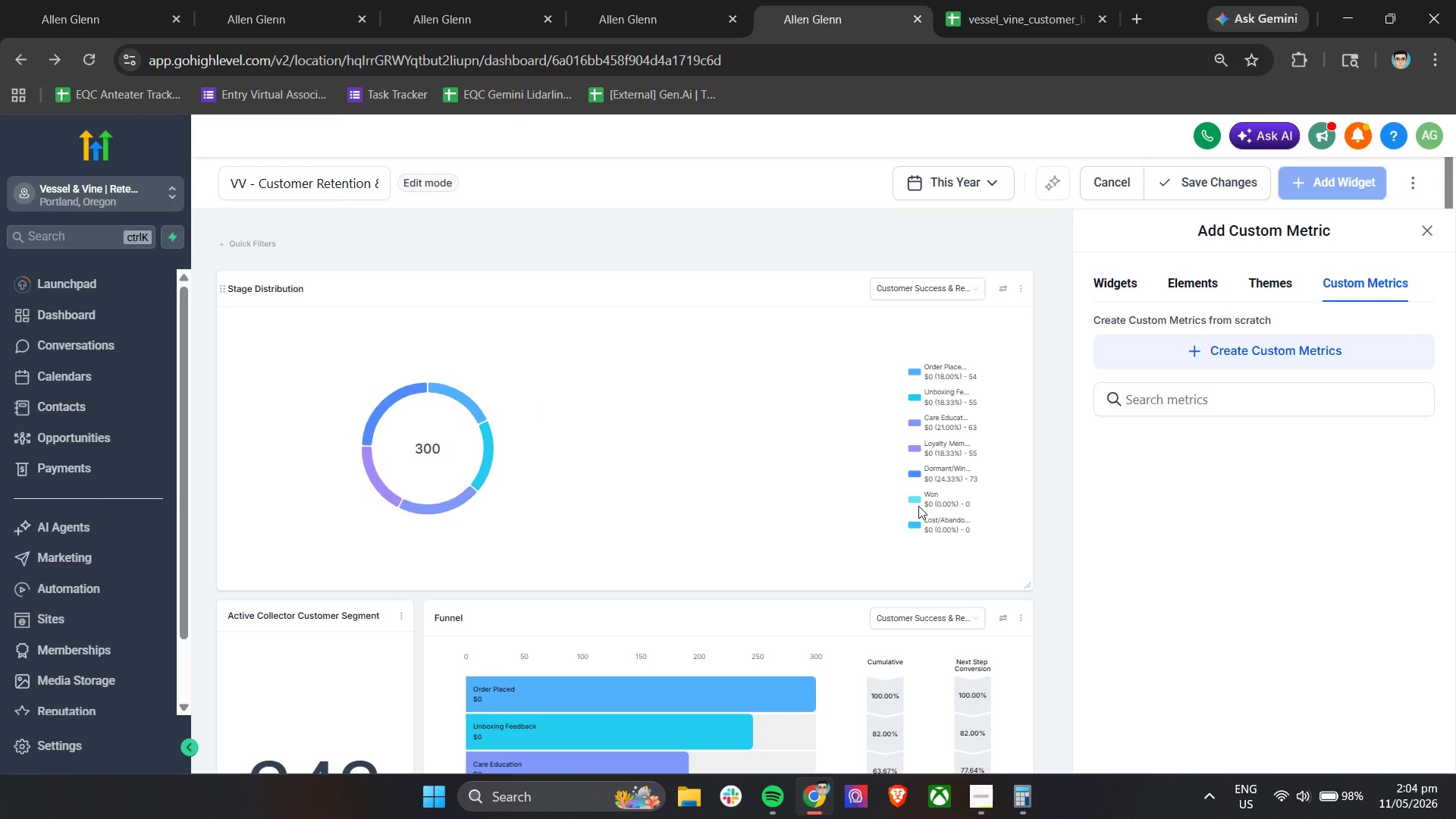 
left_click([1301, 343])
 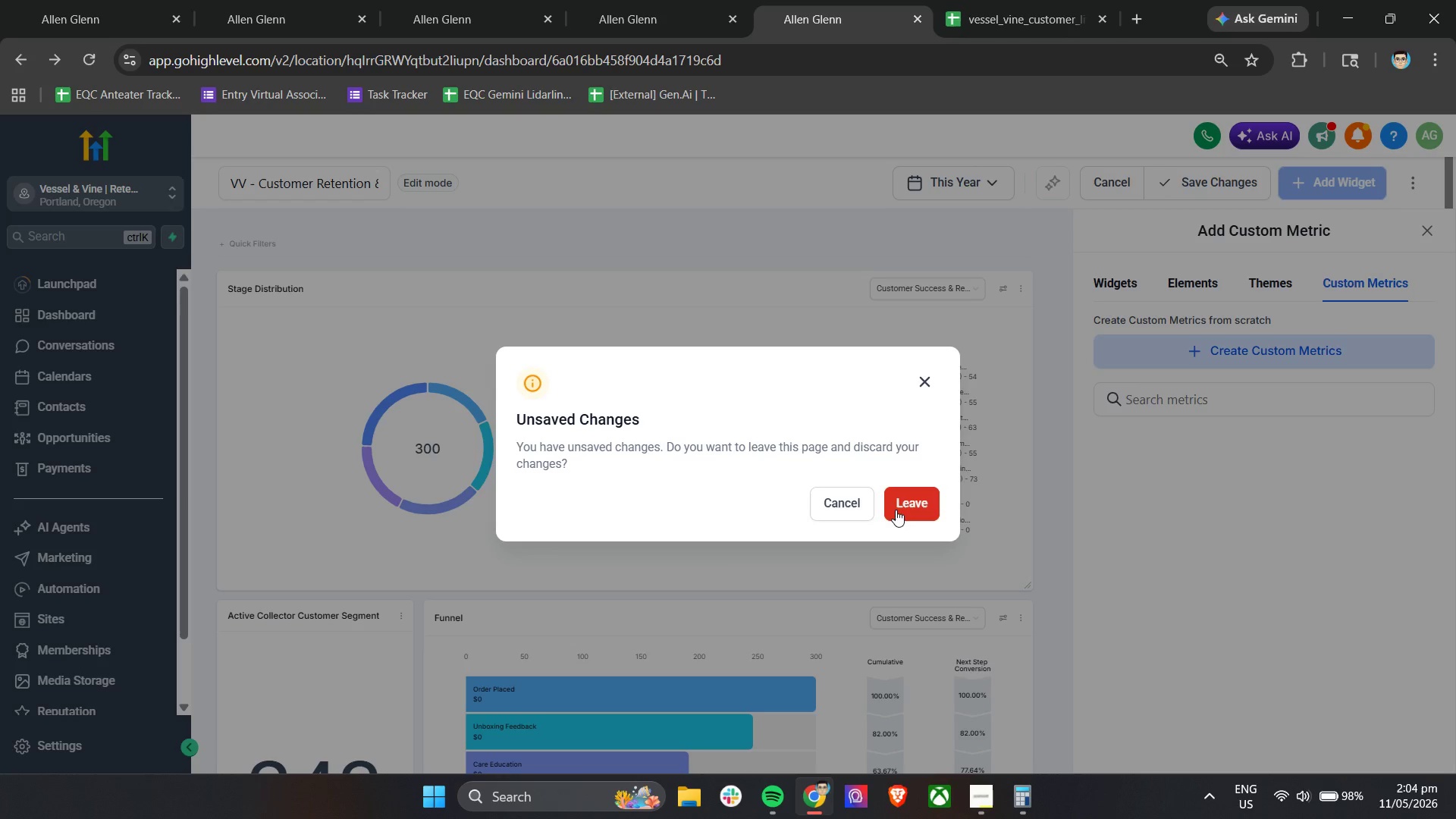 
left_click([924, 500])
 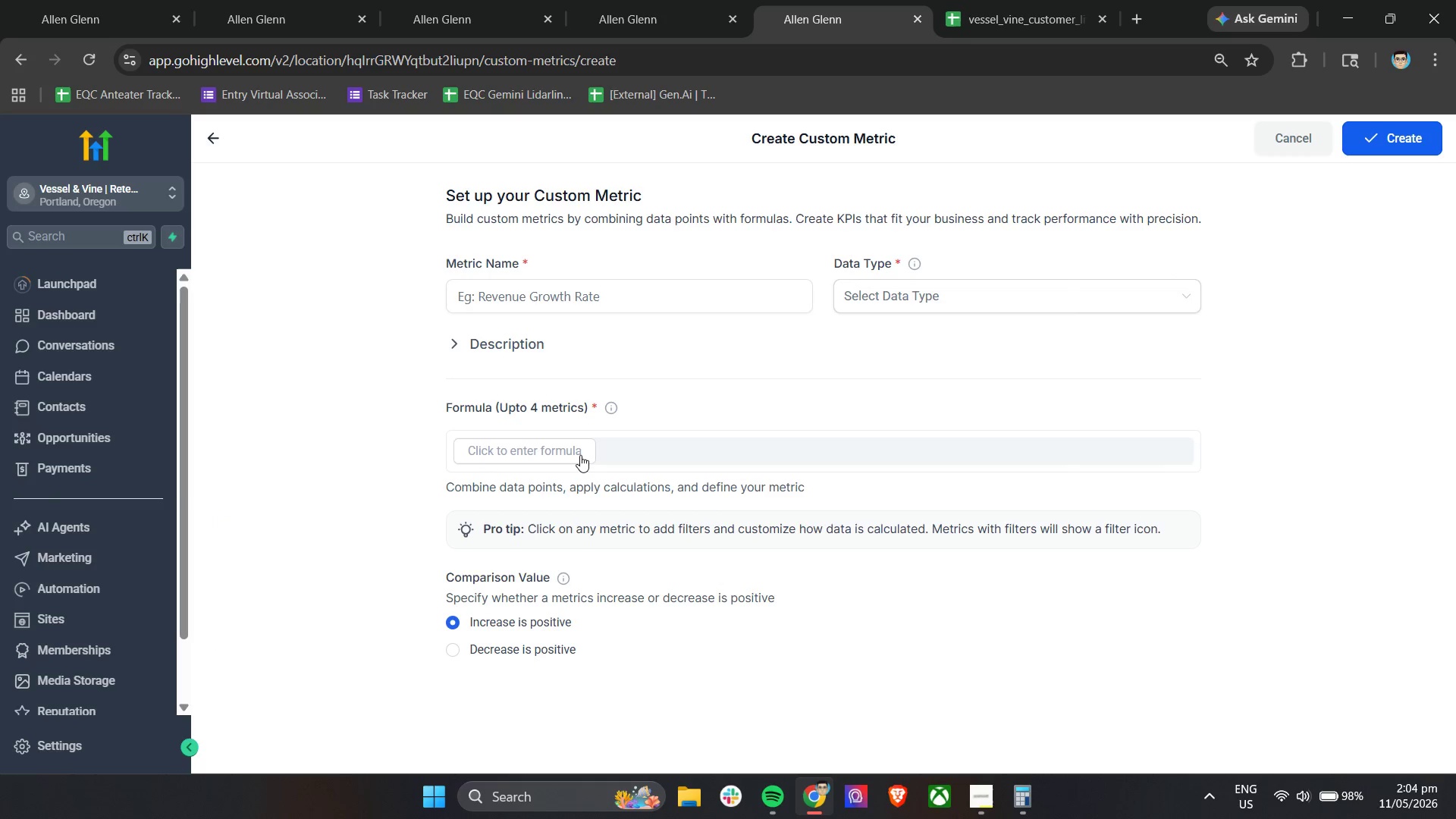 
wait(13.7)
 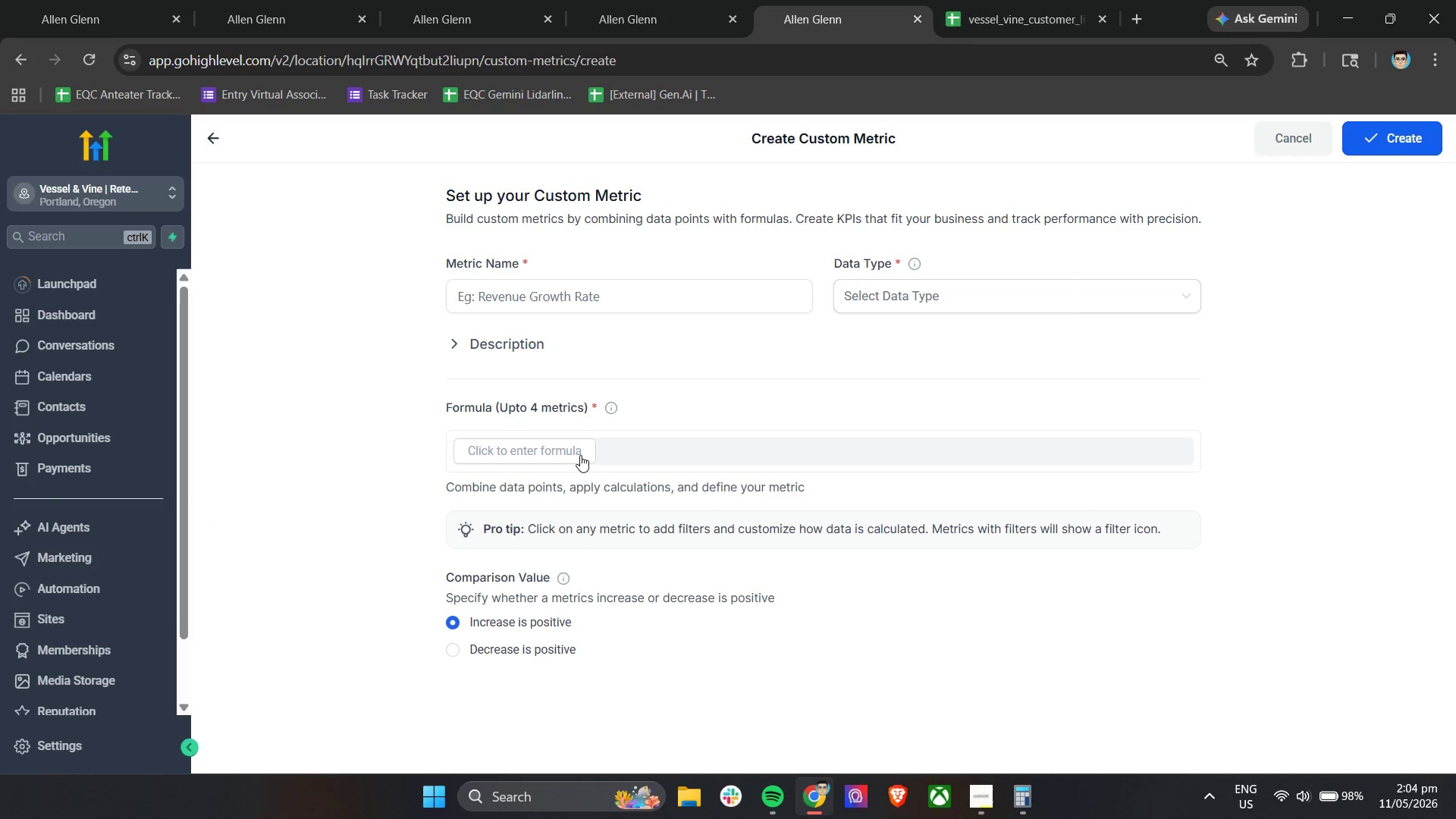 
left_click([516, 453])
 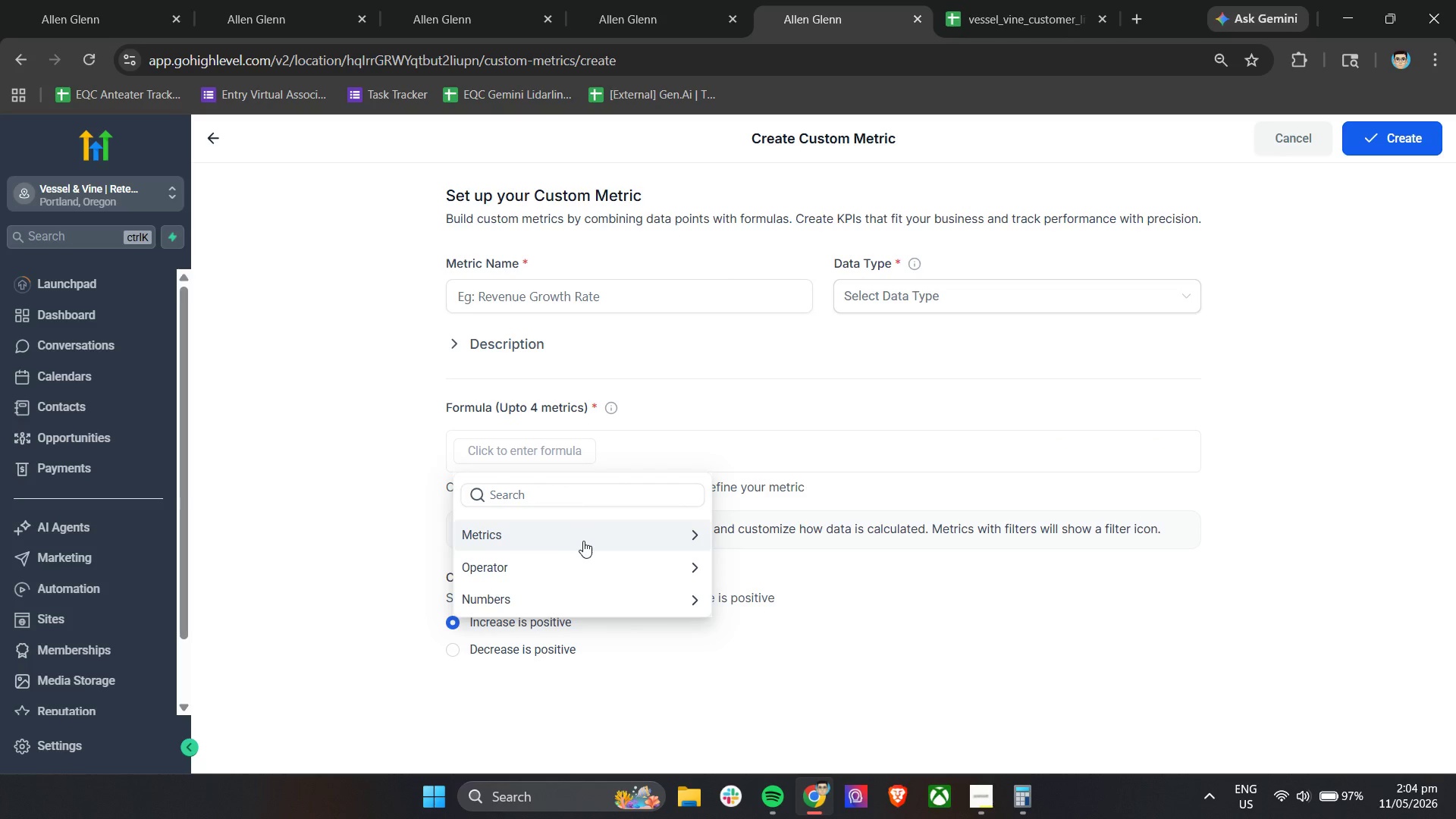 
wait(6.55)
 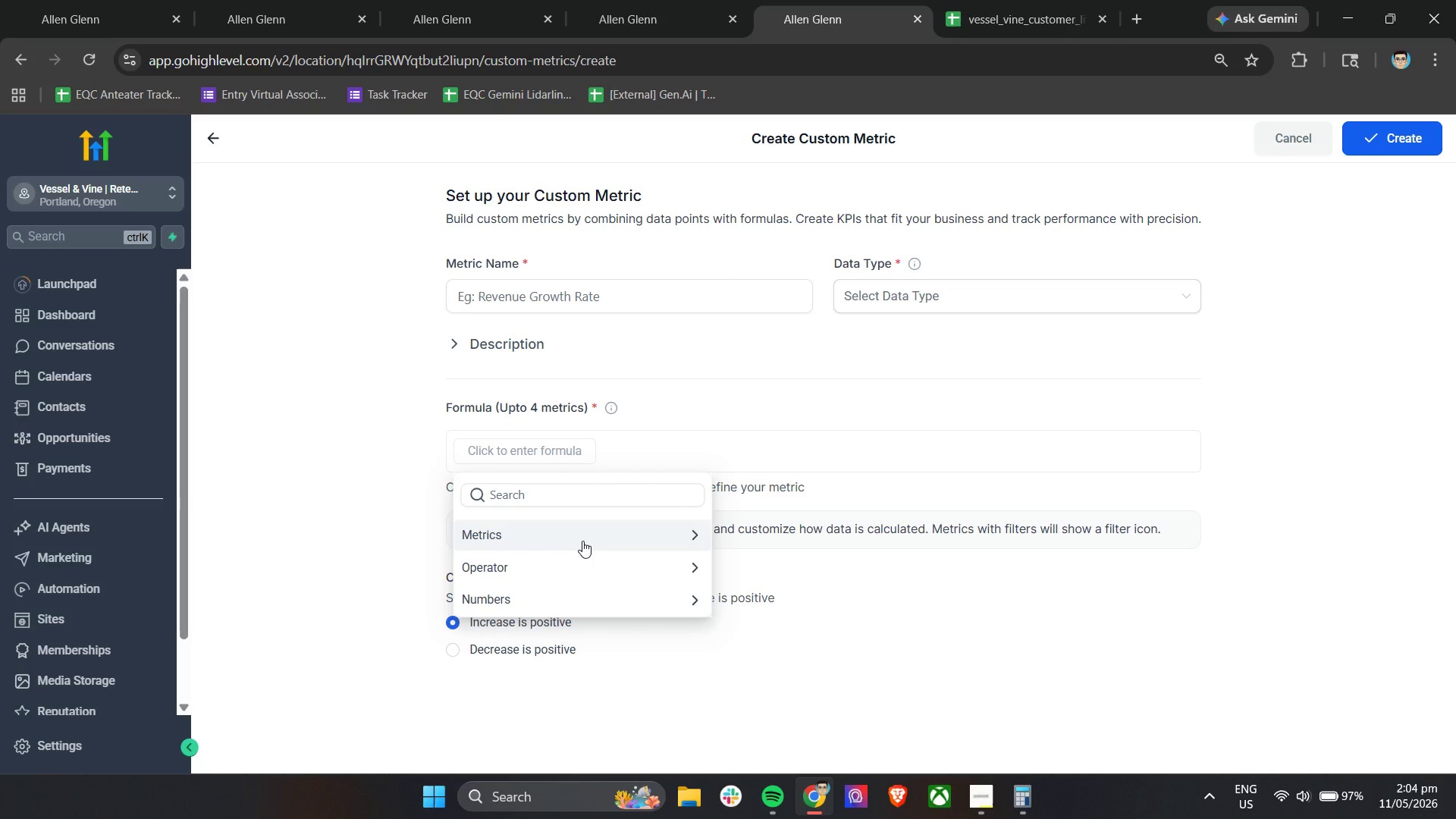 
left_click([598, 528])
 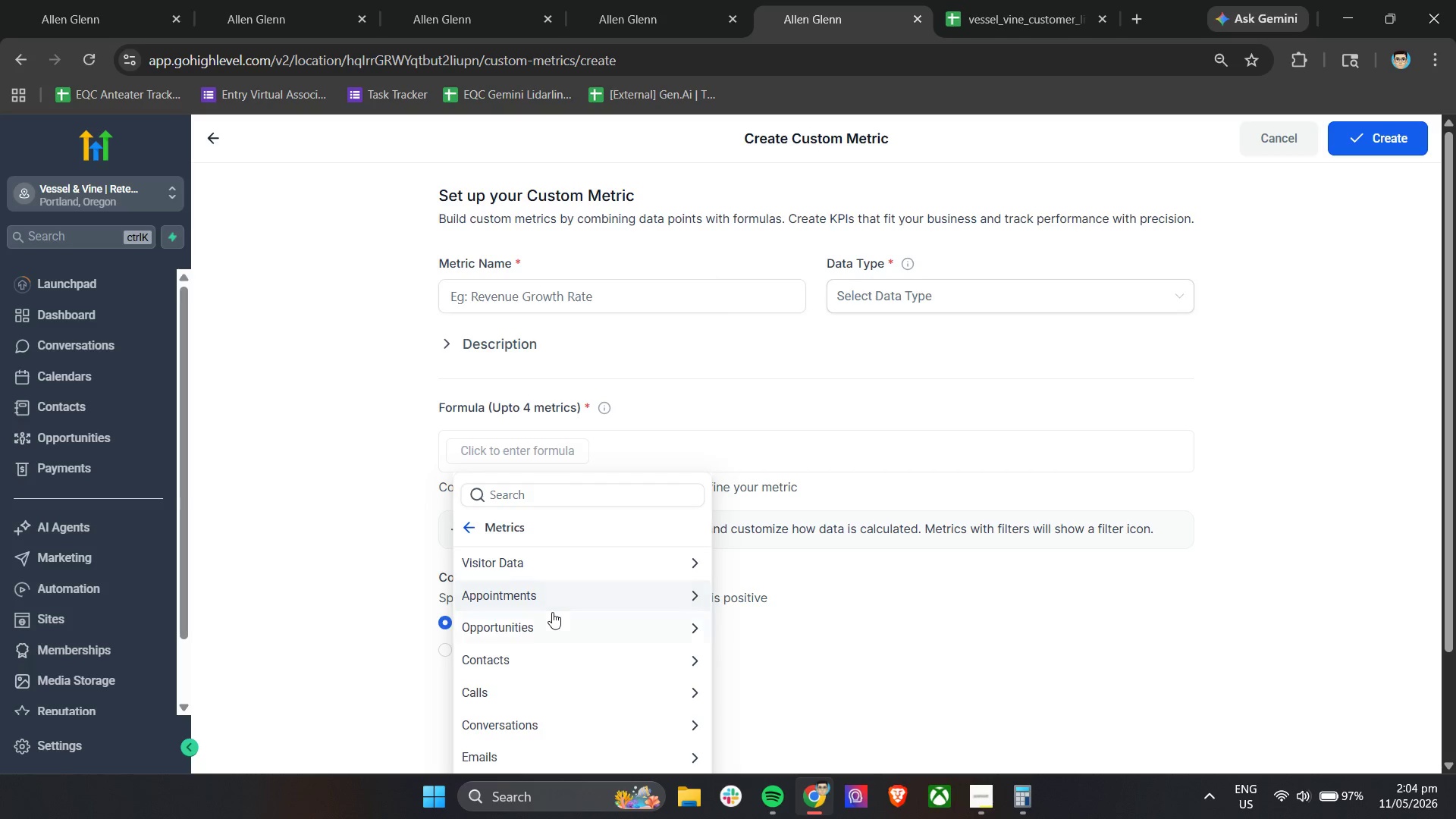 
scroll: coordinate [554, 610], scroll_direction: down, amount: 1.0
 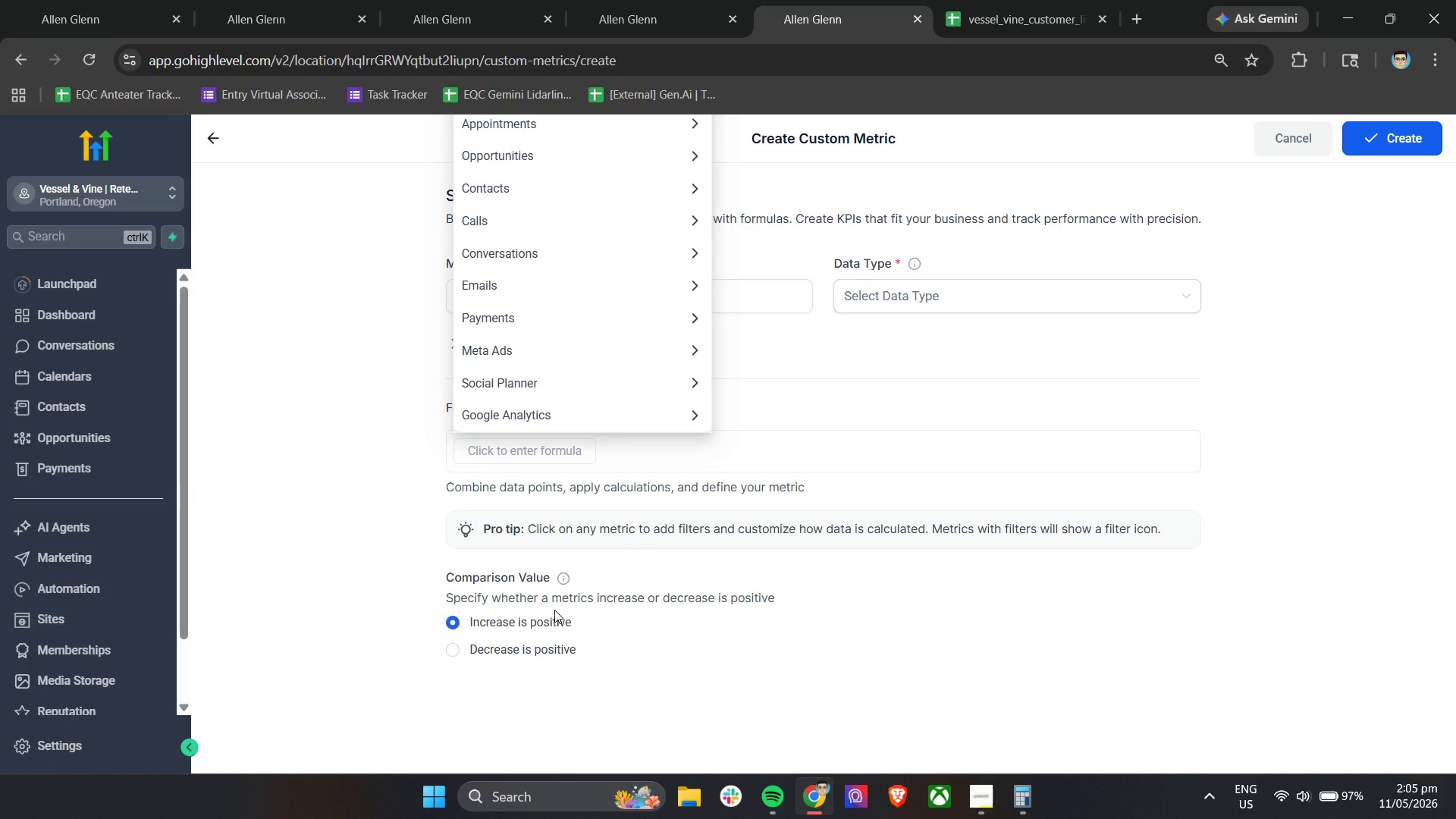 
wait(5.22)
 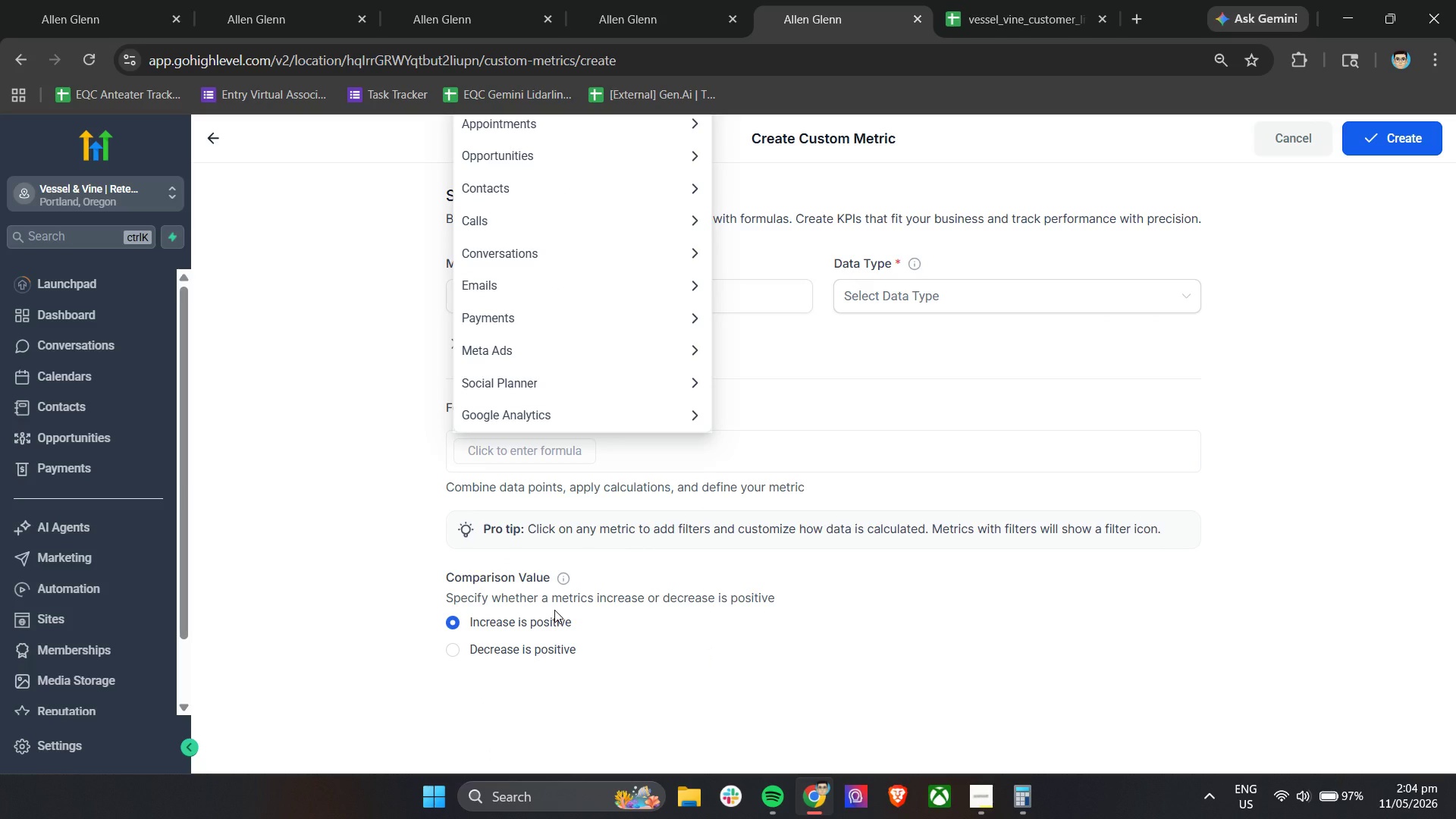 
scroll: coordinate [626, 331], scroll_direction: up, amount: 8.0
 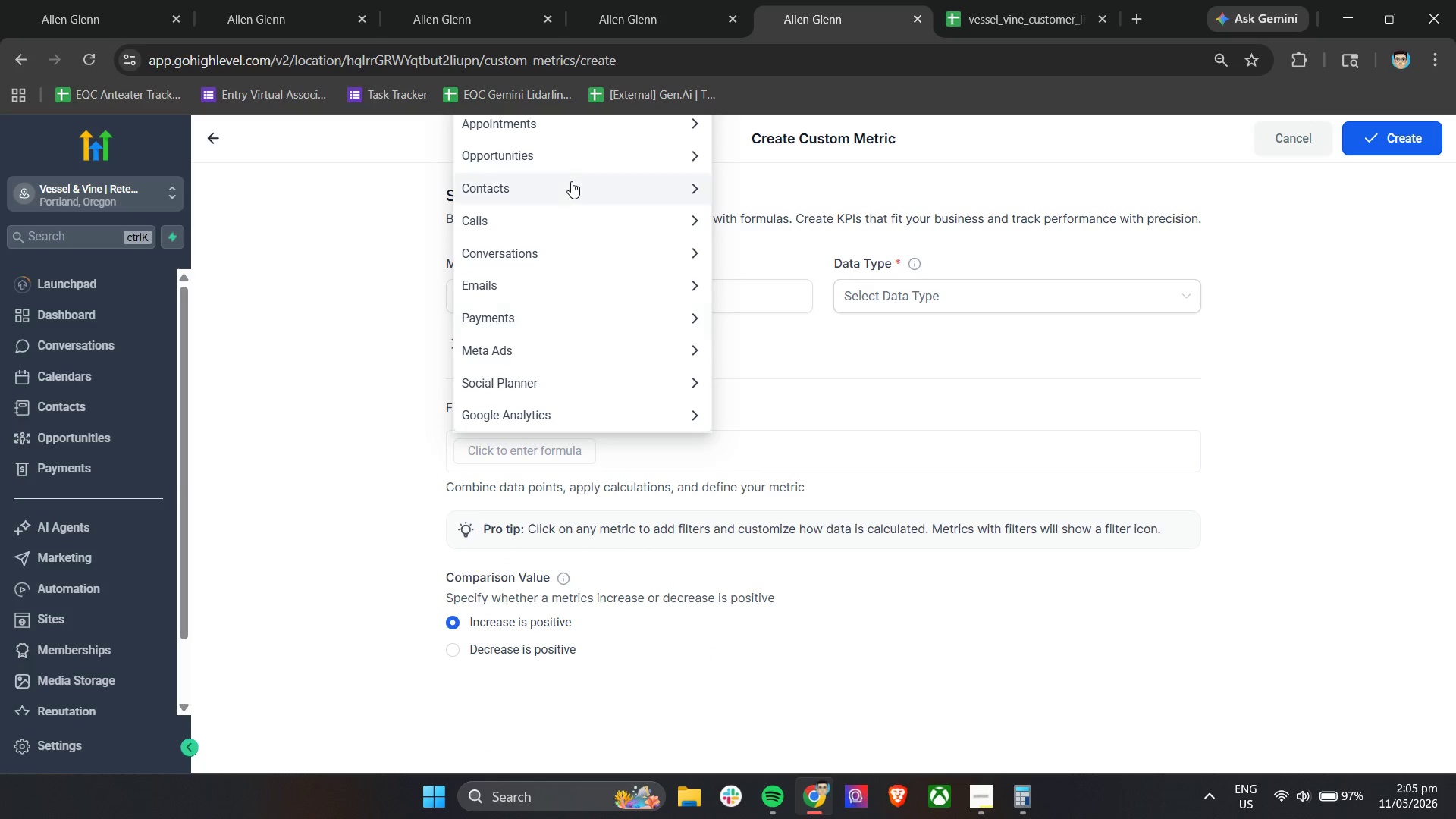 
left_click([571, 181])
 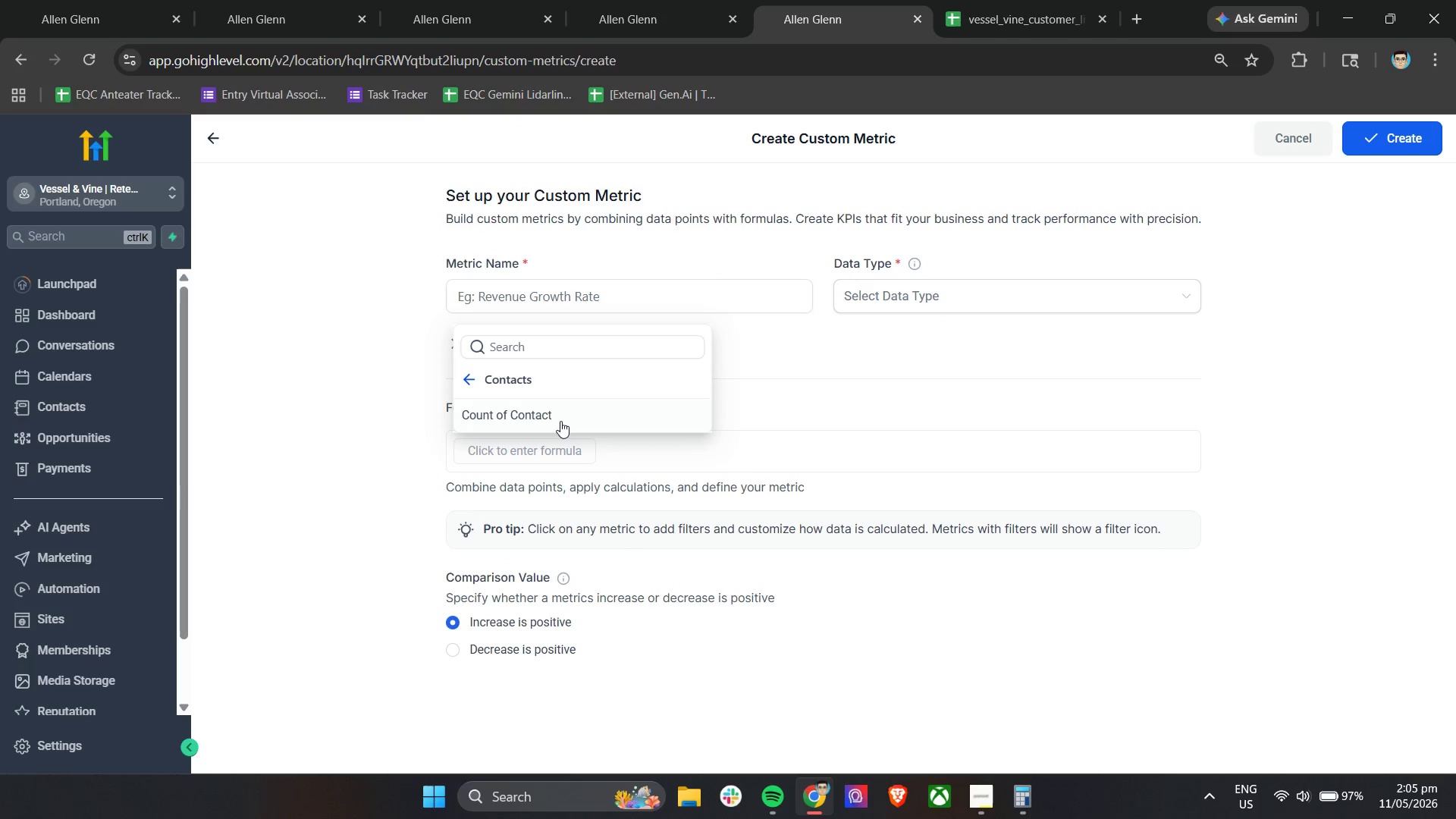 
left_click([556, 411])
 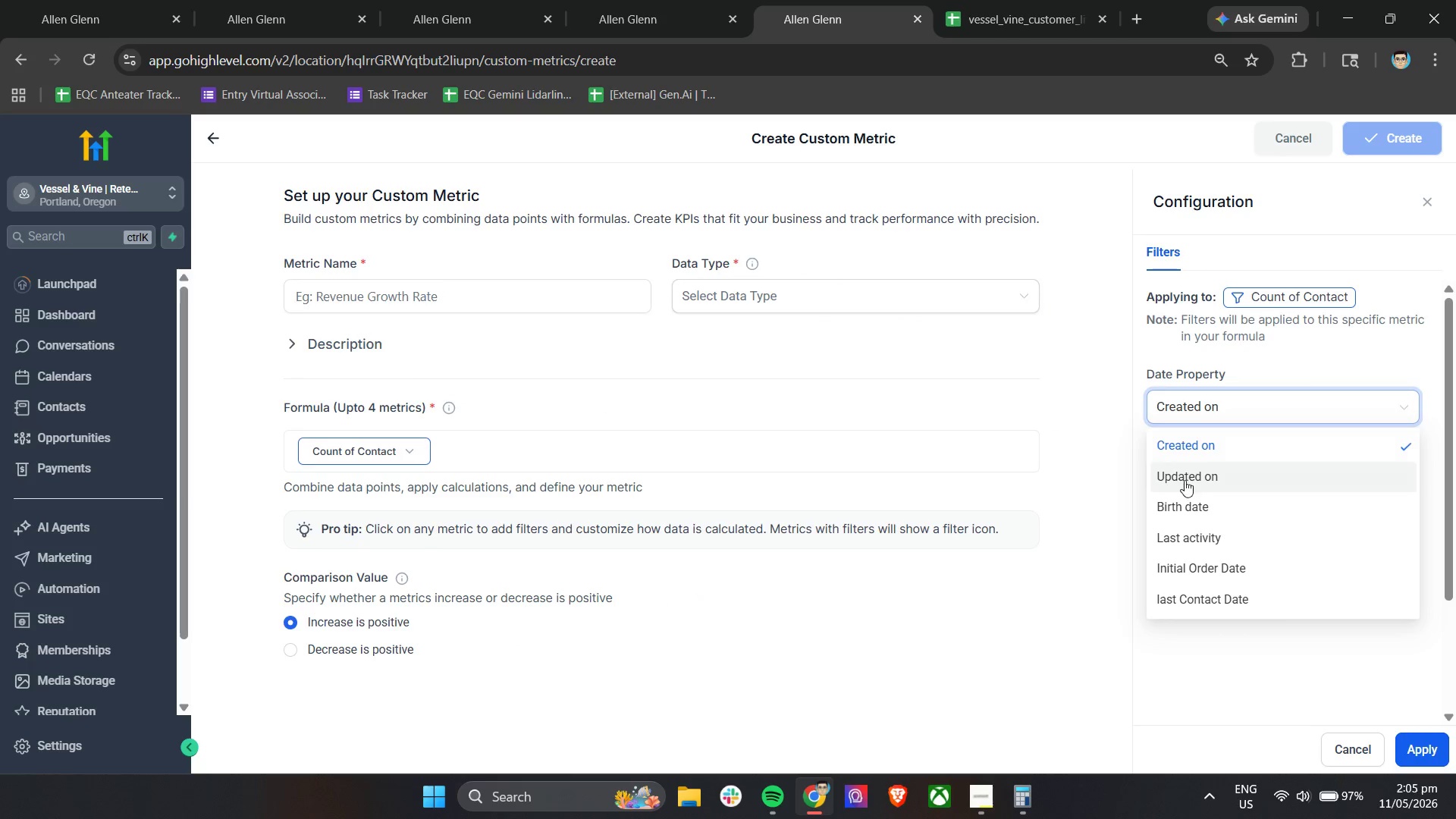 
scroll: coordinate [1229, 565], scroll_direction: down, amount: 2.0
 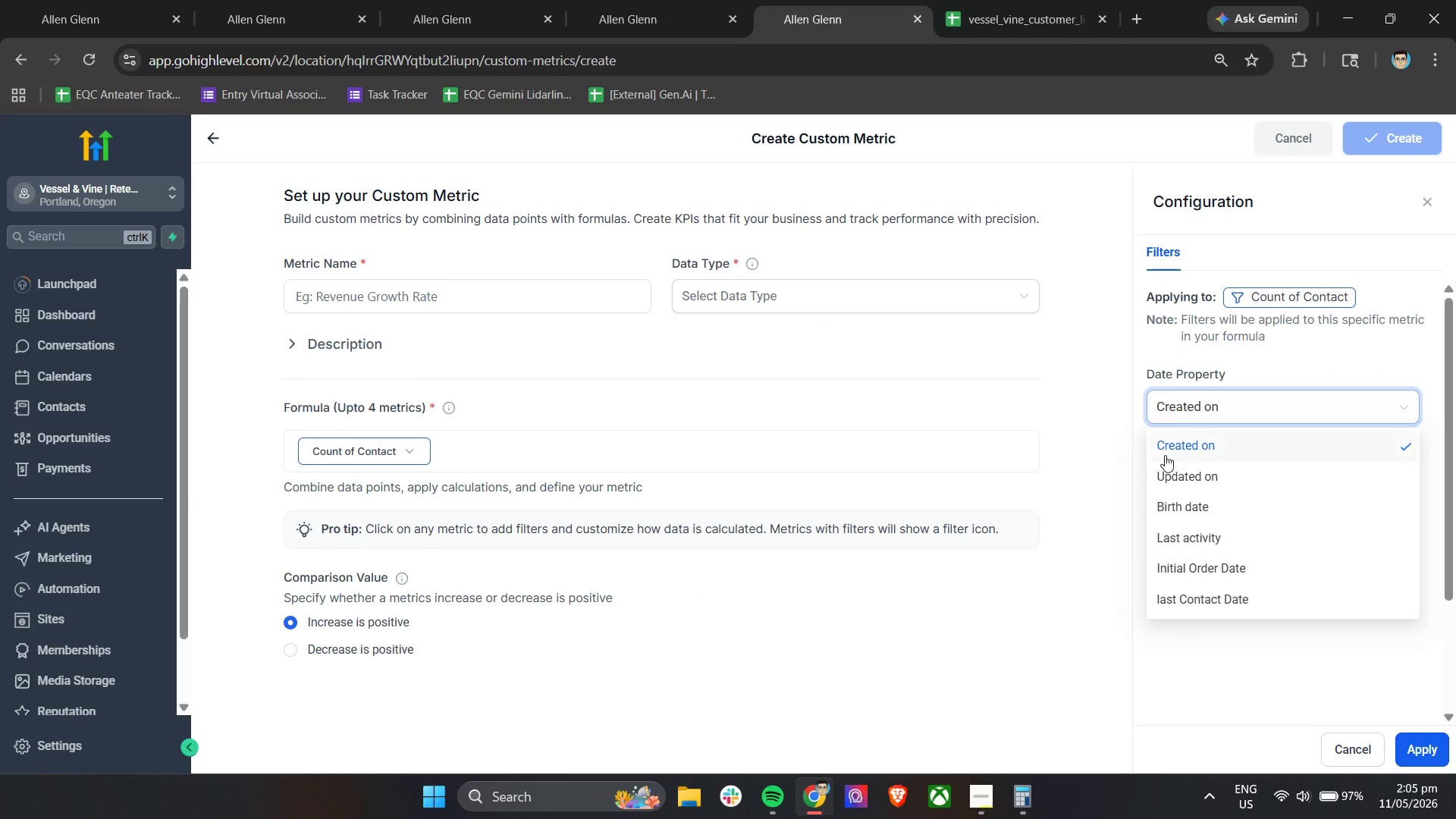 
left_click([1219, 652])
 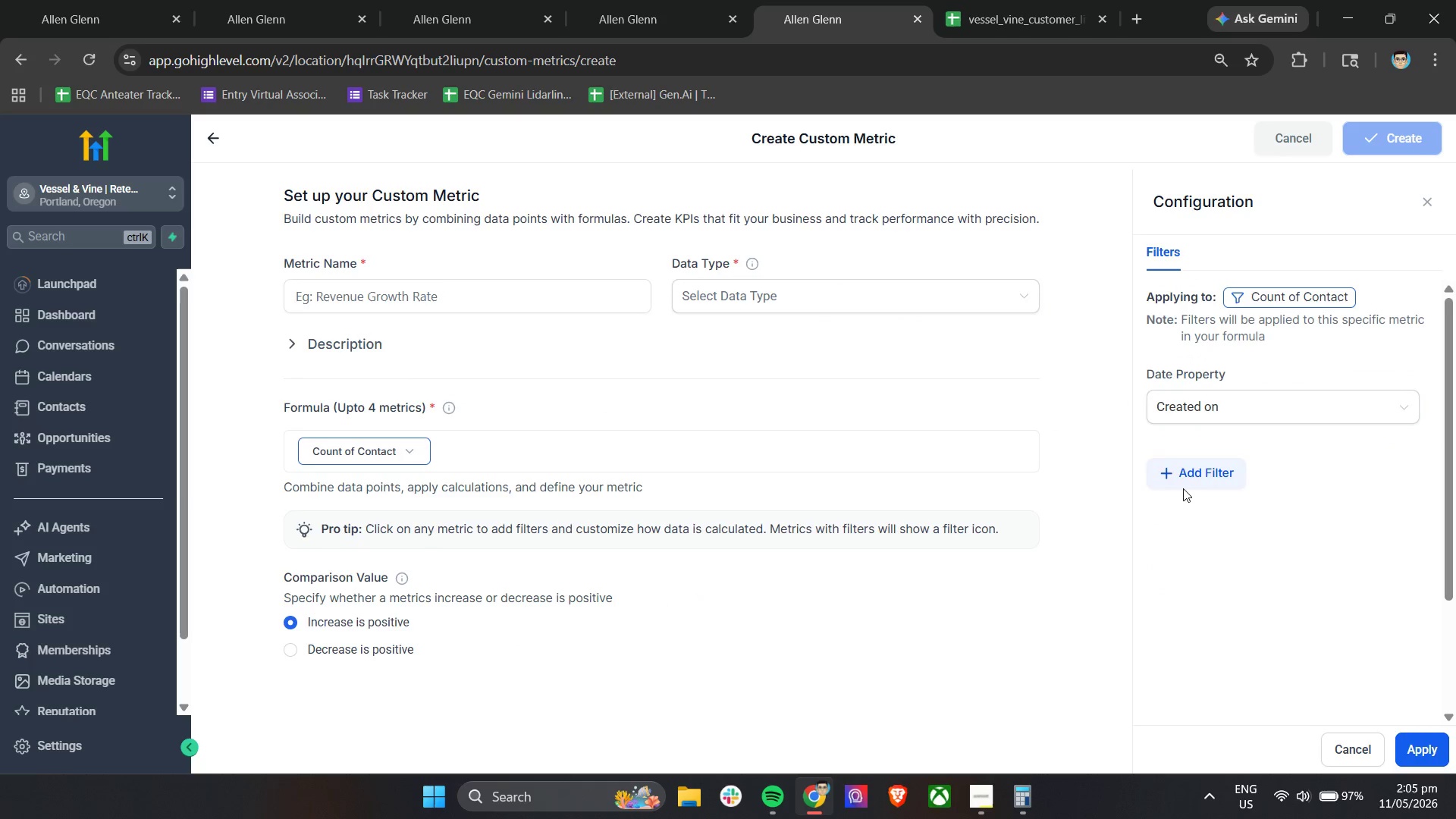 
left_click([1175, 472])
 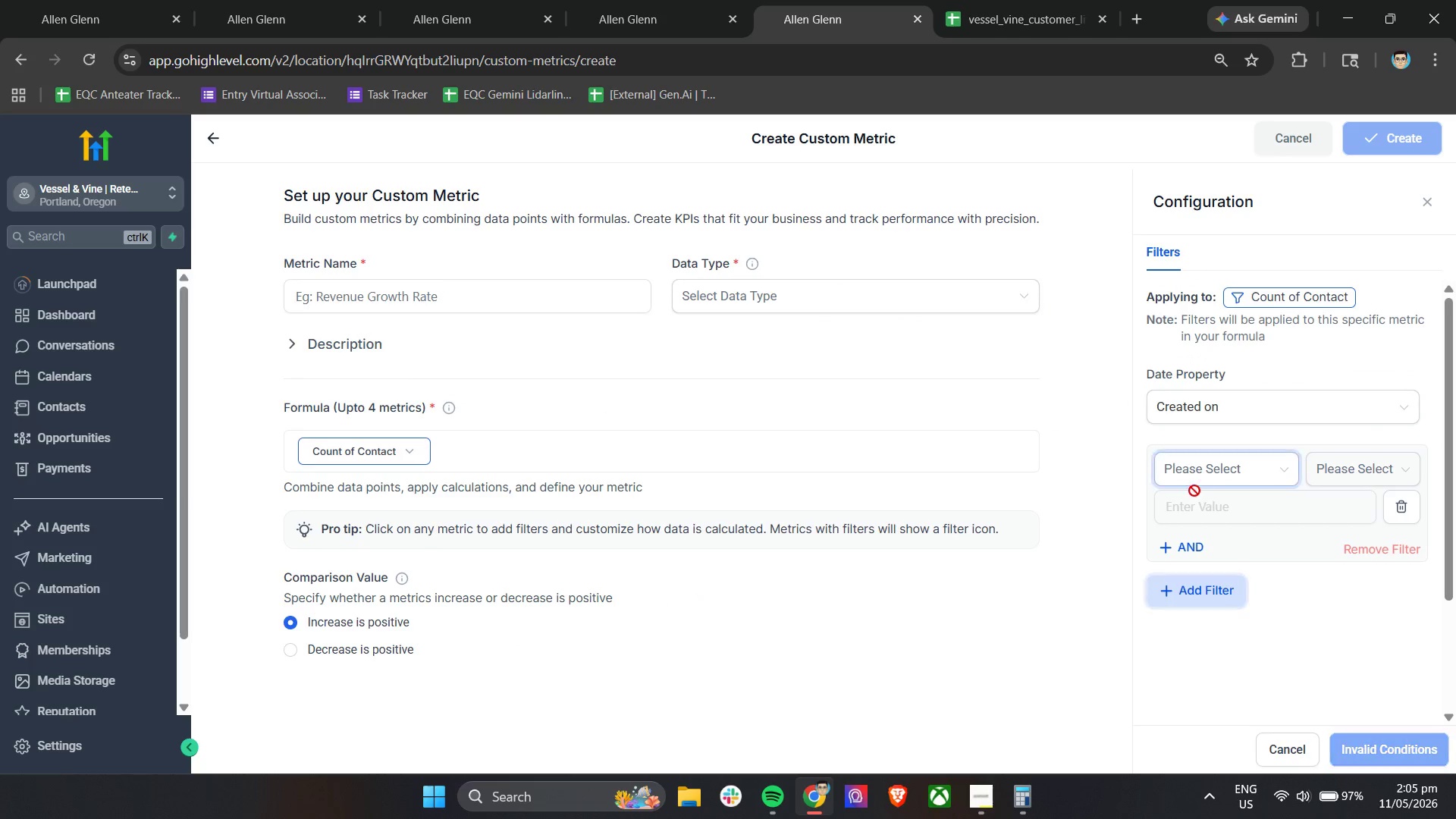 
left_click([1193, 472])
 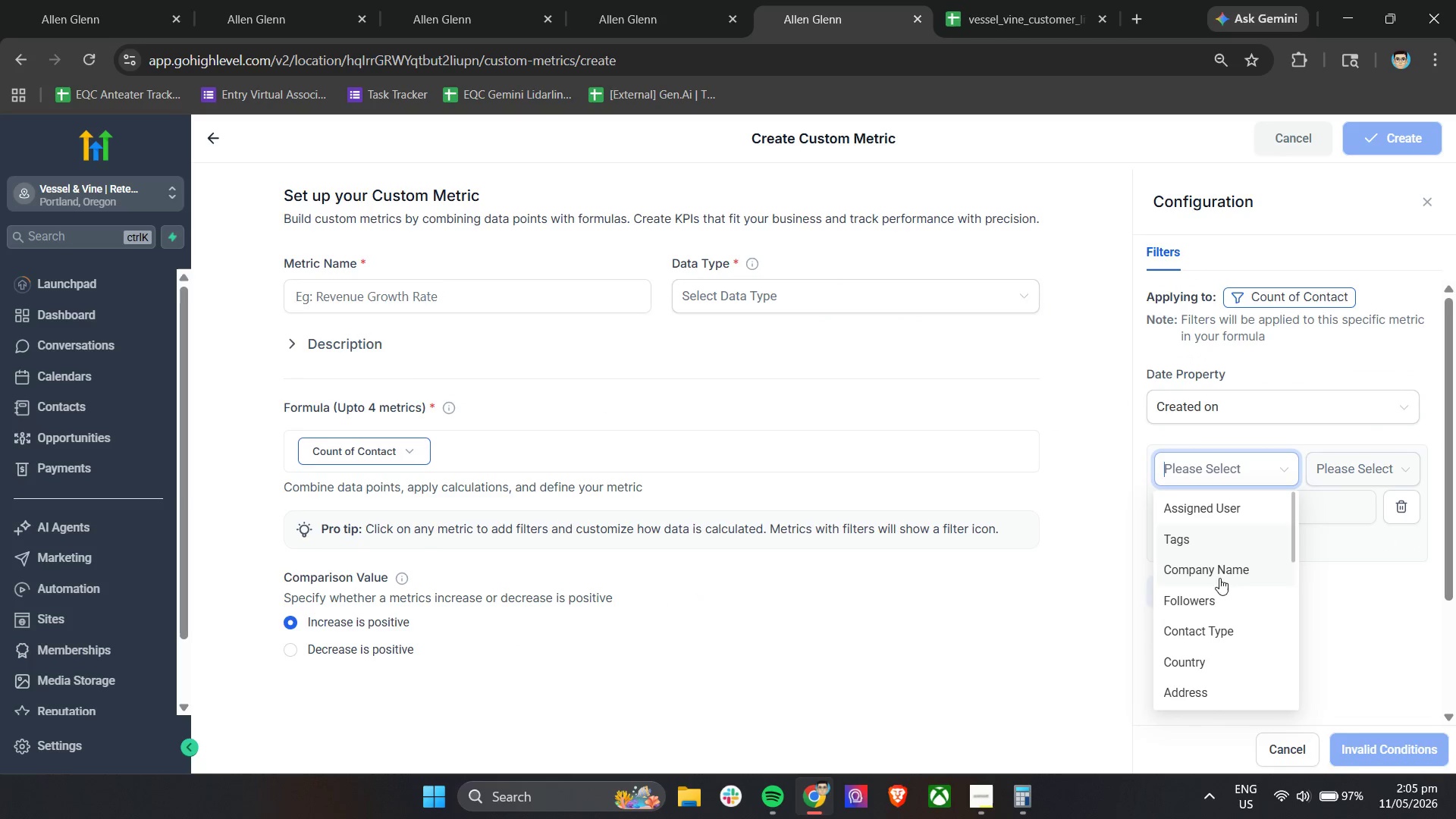 
scroll: coordinate [1219, 628], scroll_direction: down, amount: 3.0
 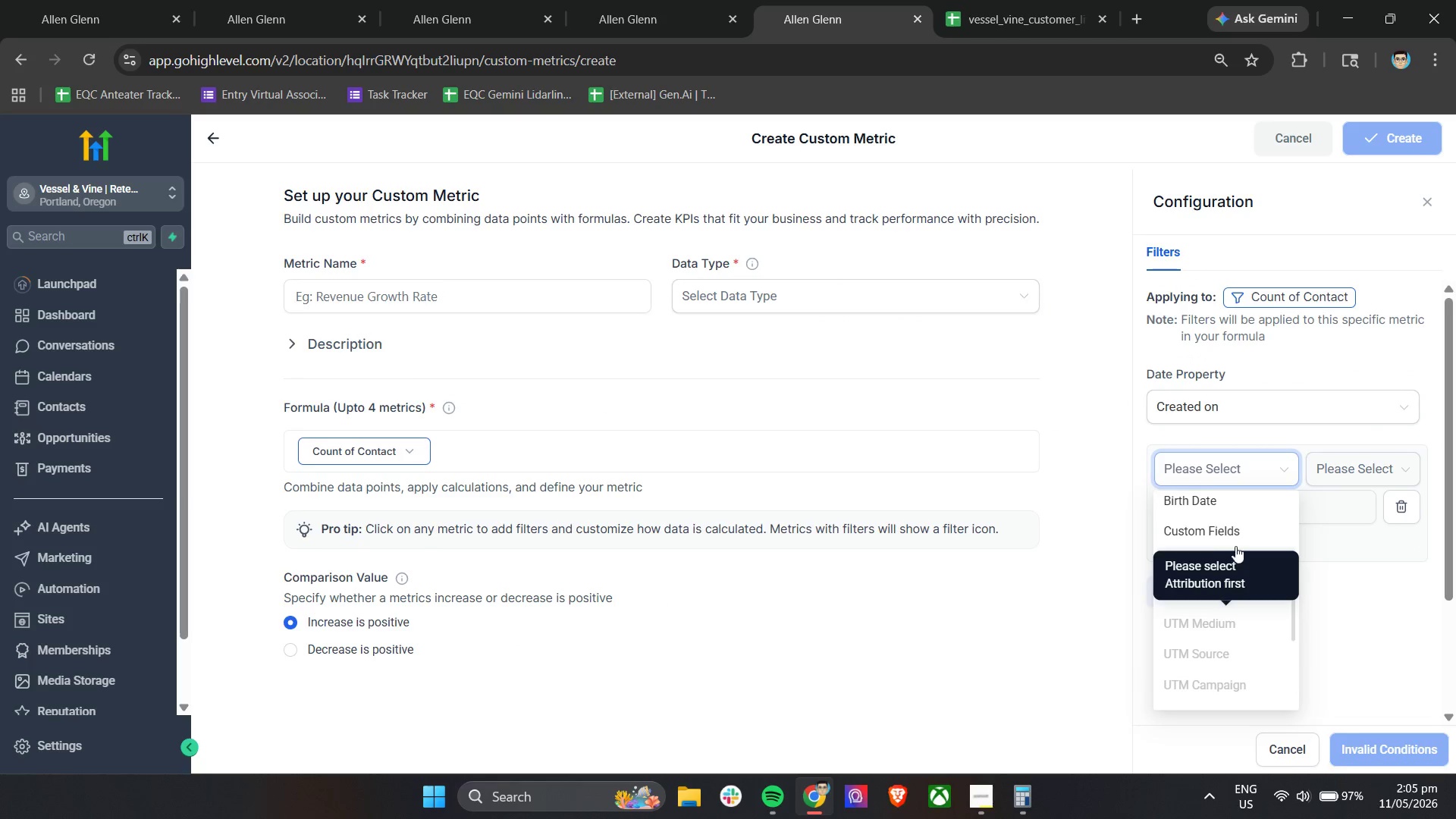 
left_click([1235, 534])
 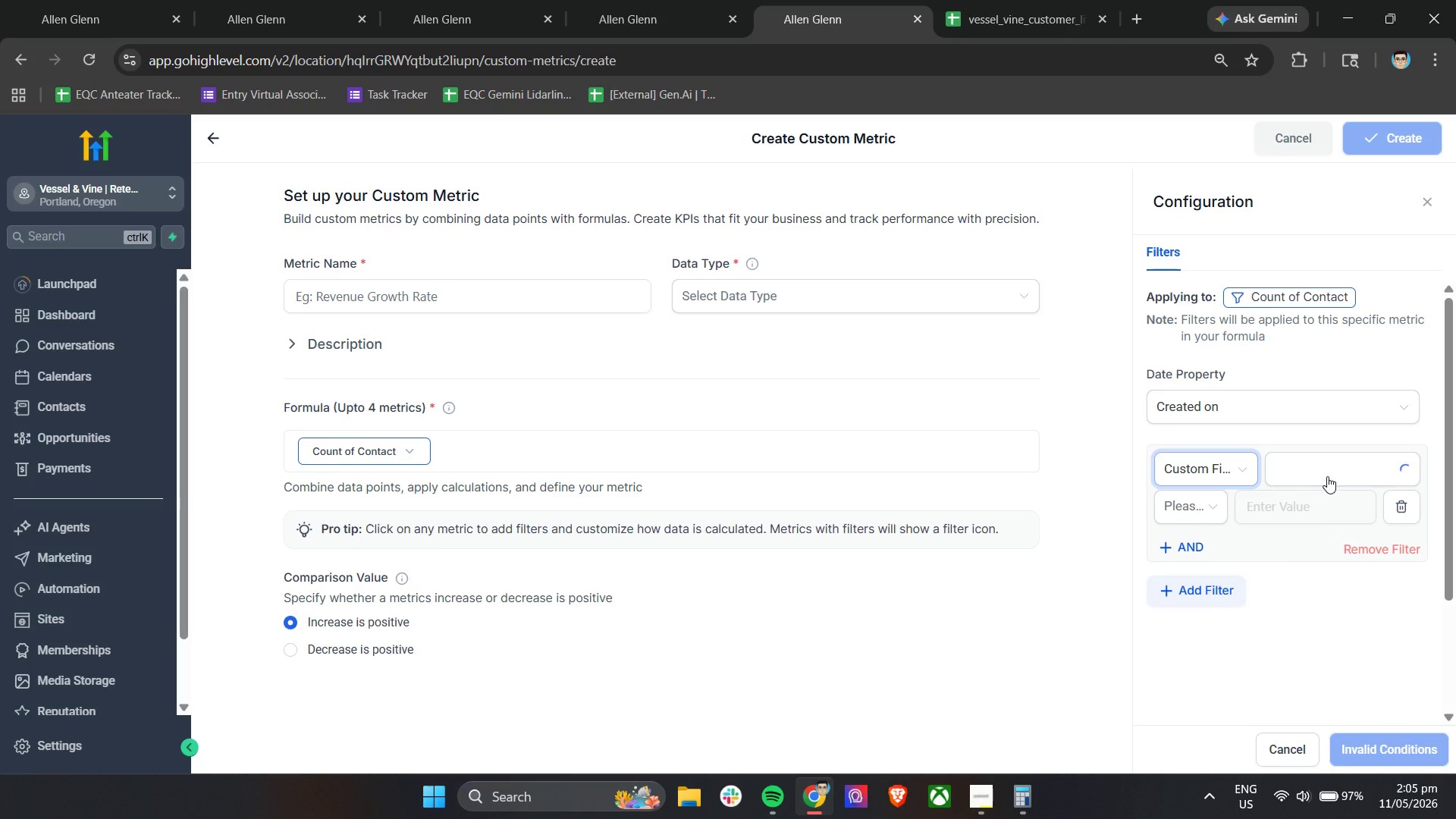 
left_click([1327, 472])
 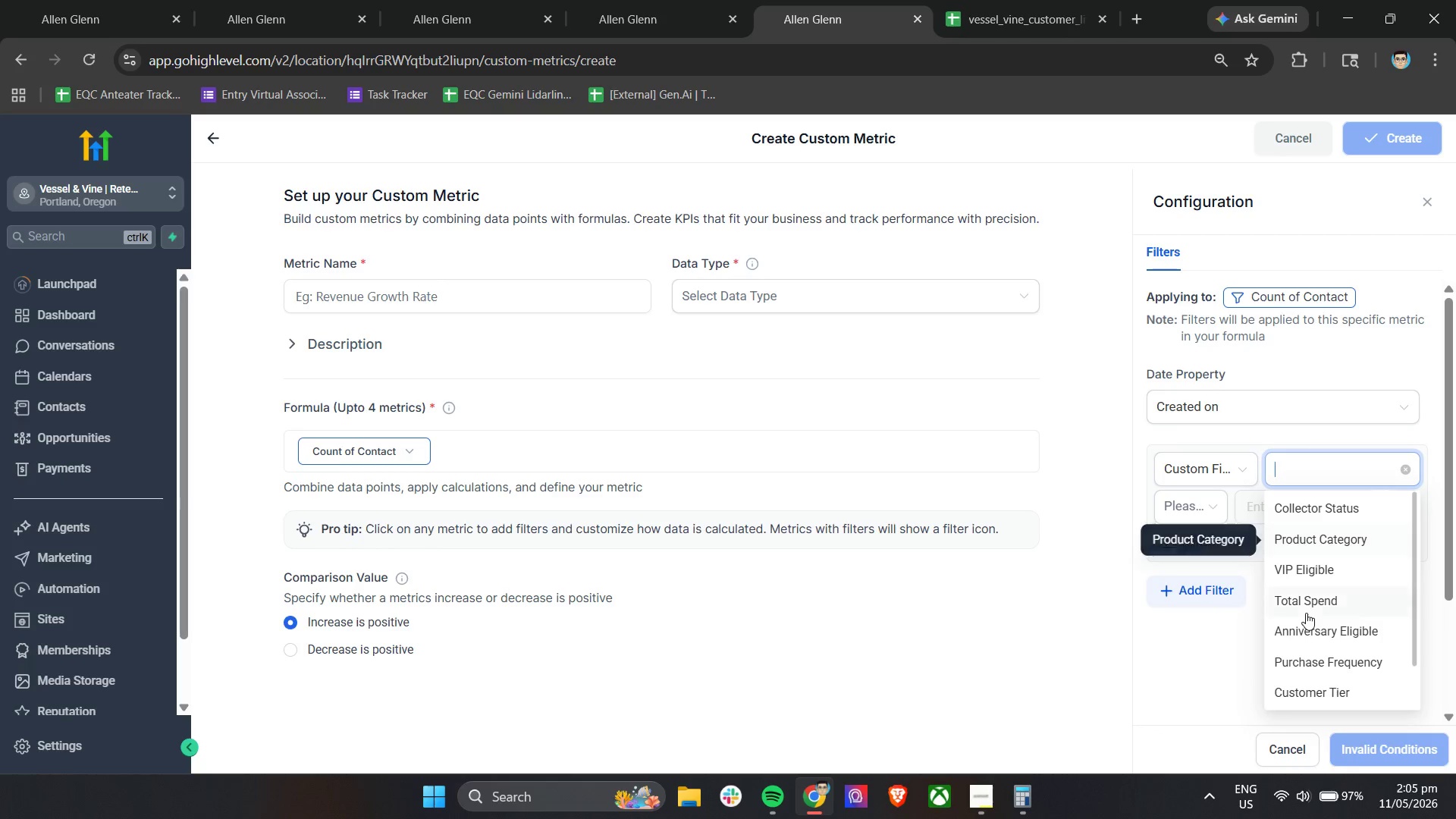 
left_click([1311, 698])
 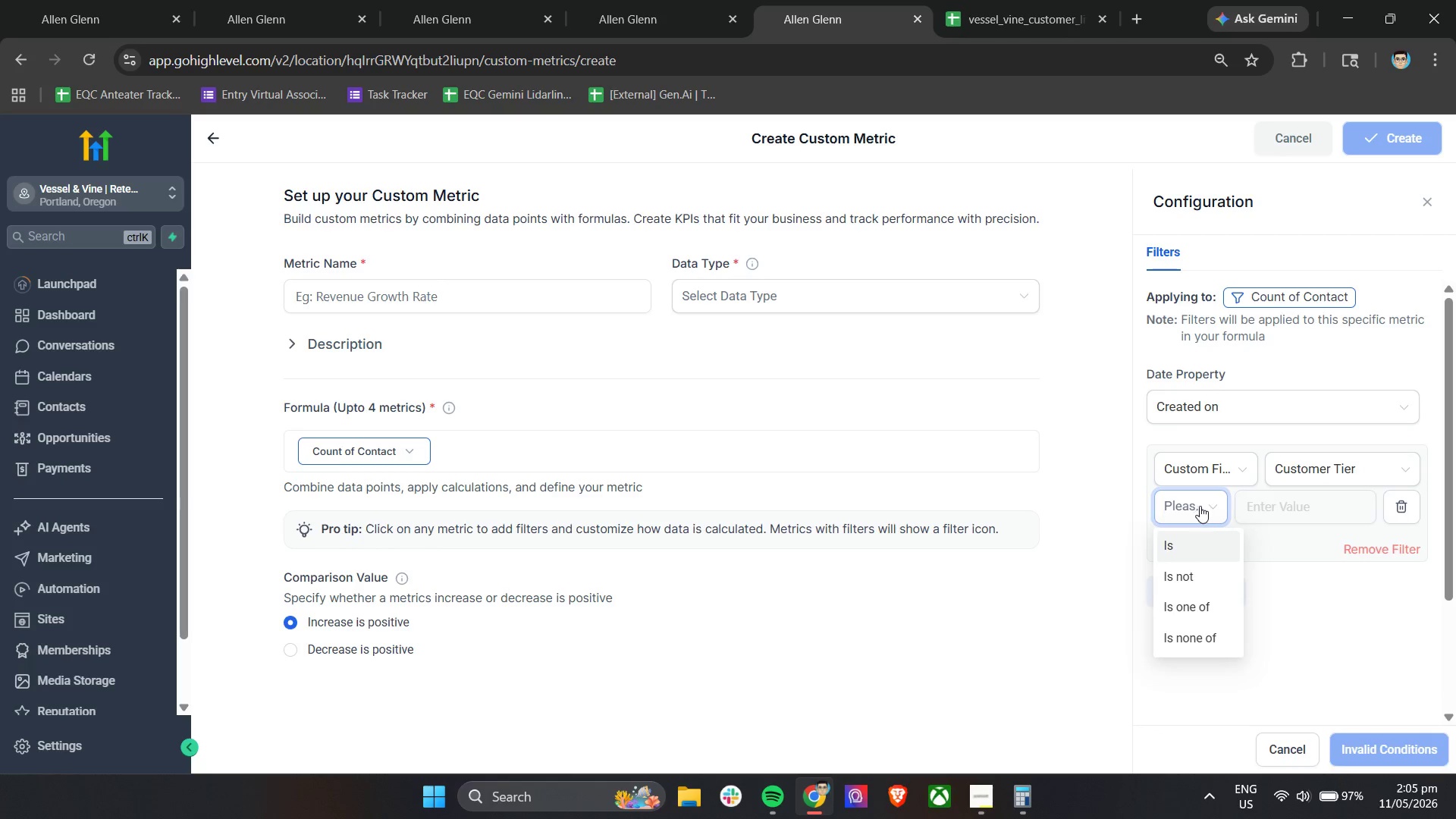 
left_click([1185, 554])
 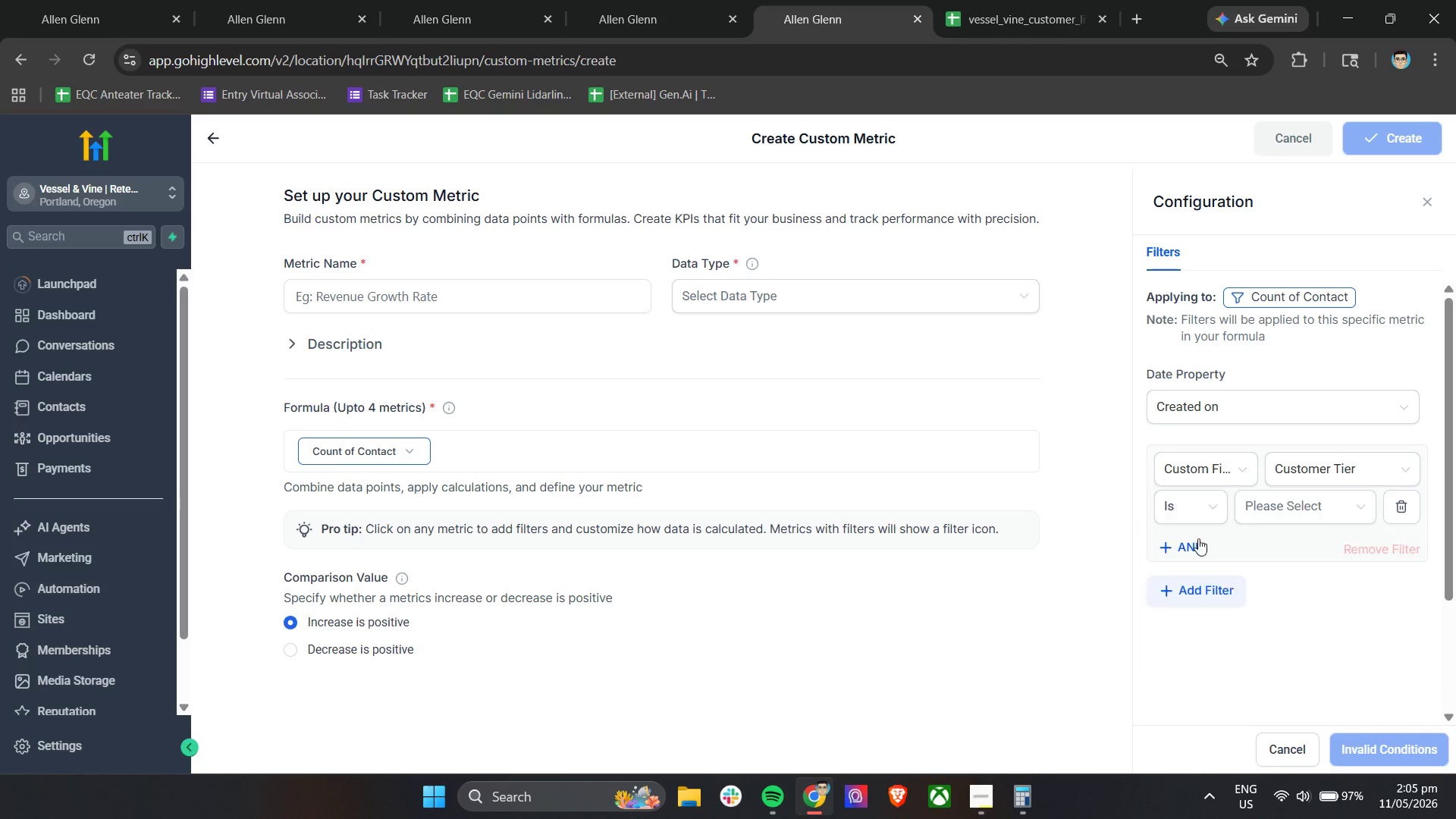 
mouse_move([1259, 529])
 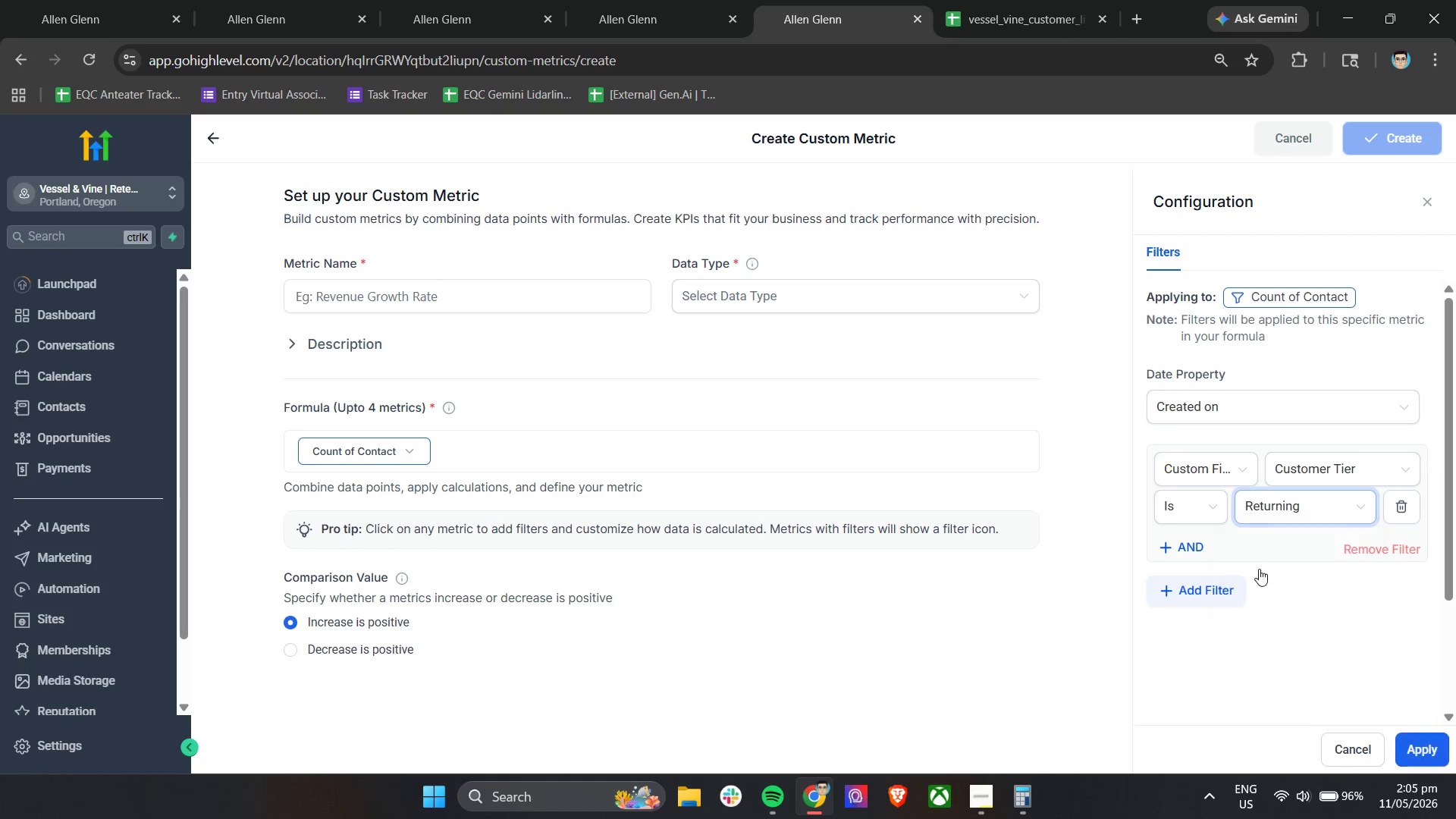 
left_click([1273, 554])
 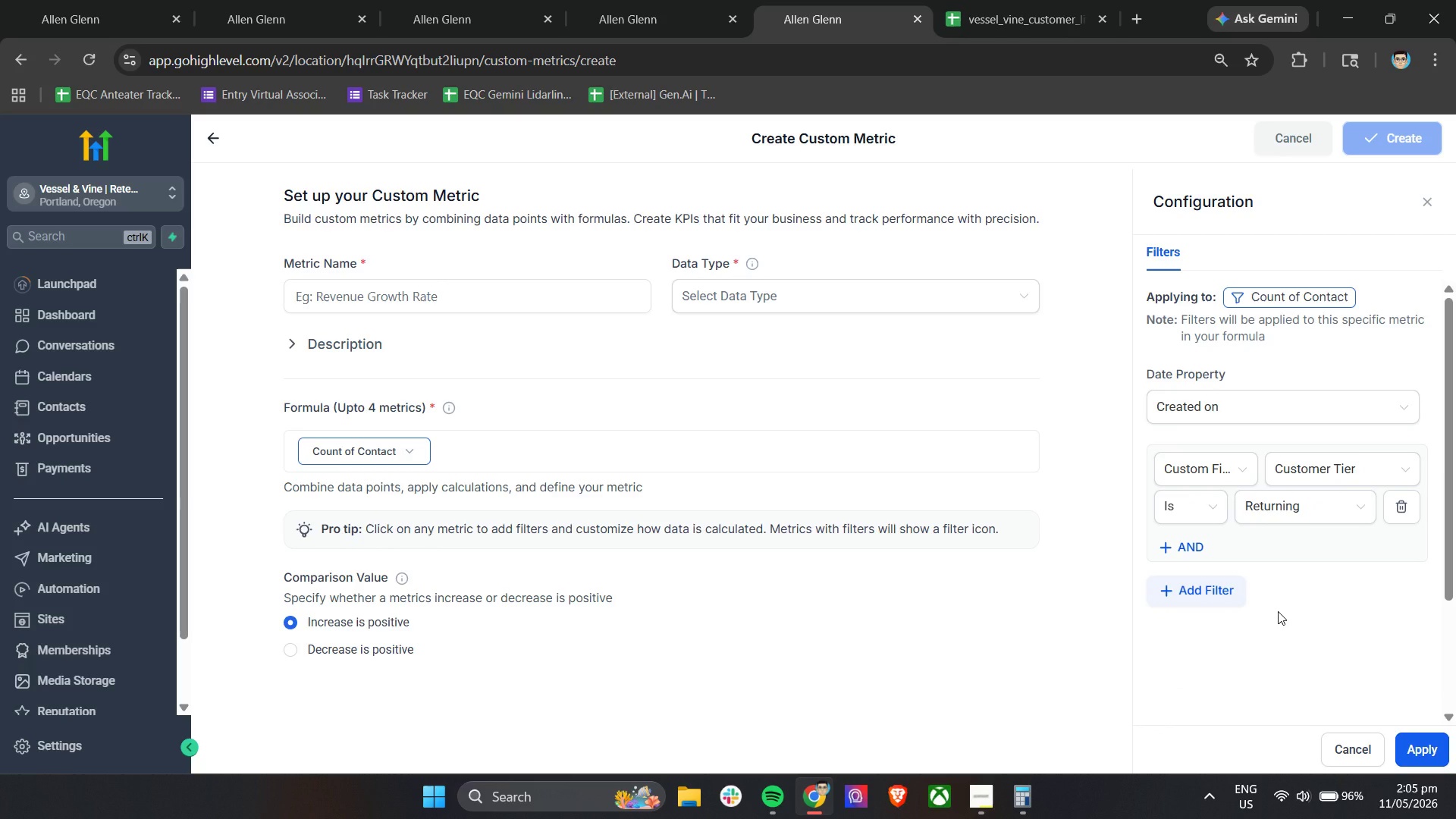 
left_click([1278, 611])
 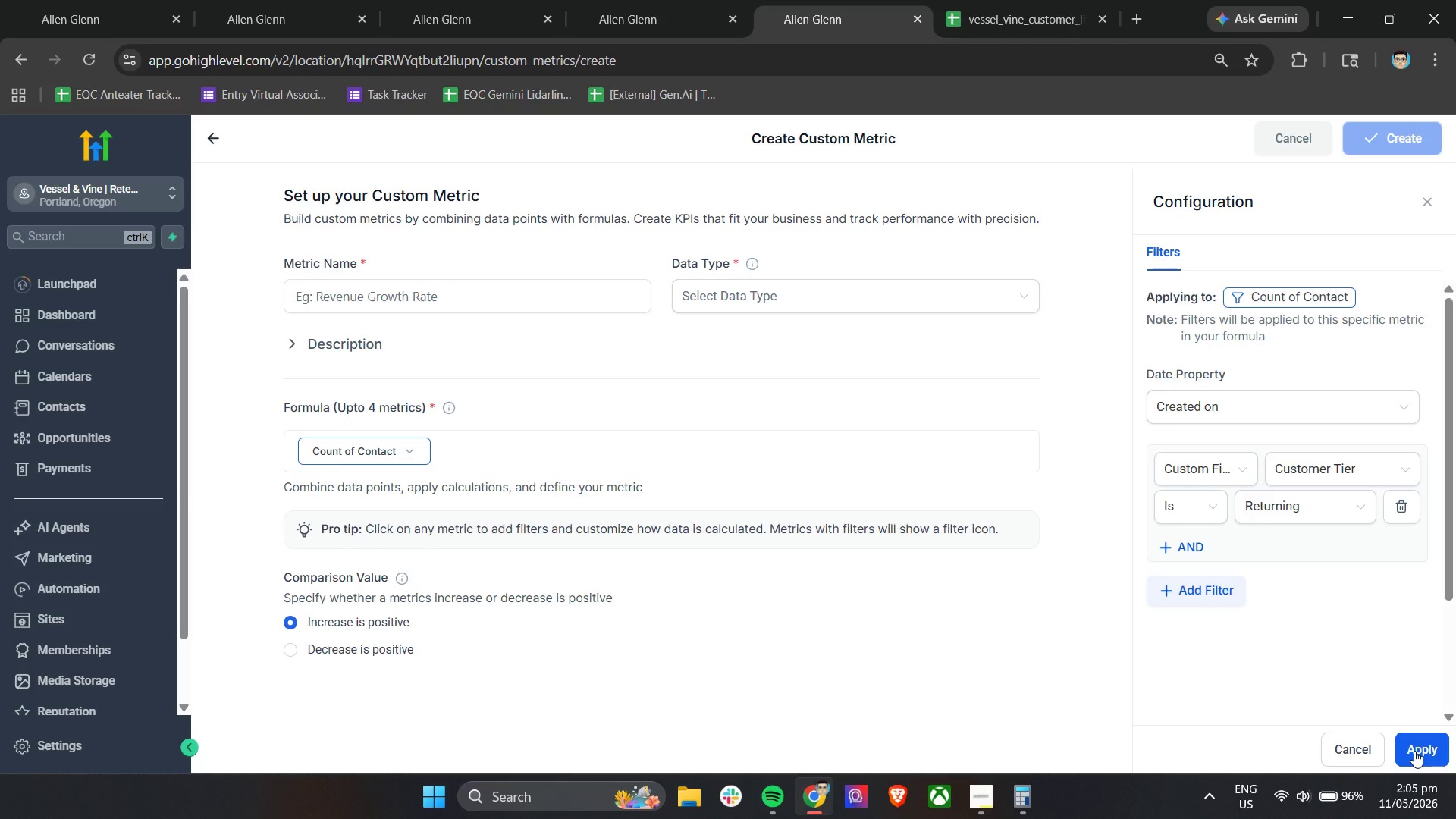 
left_click([1414, 751])
 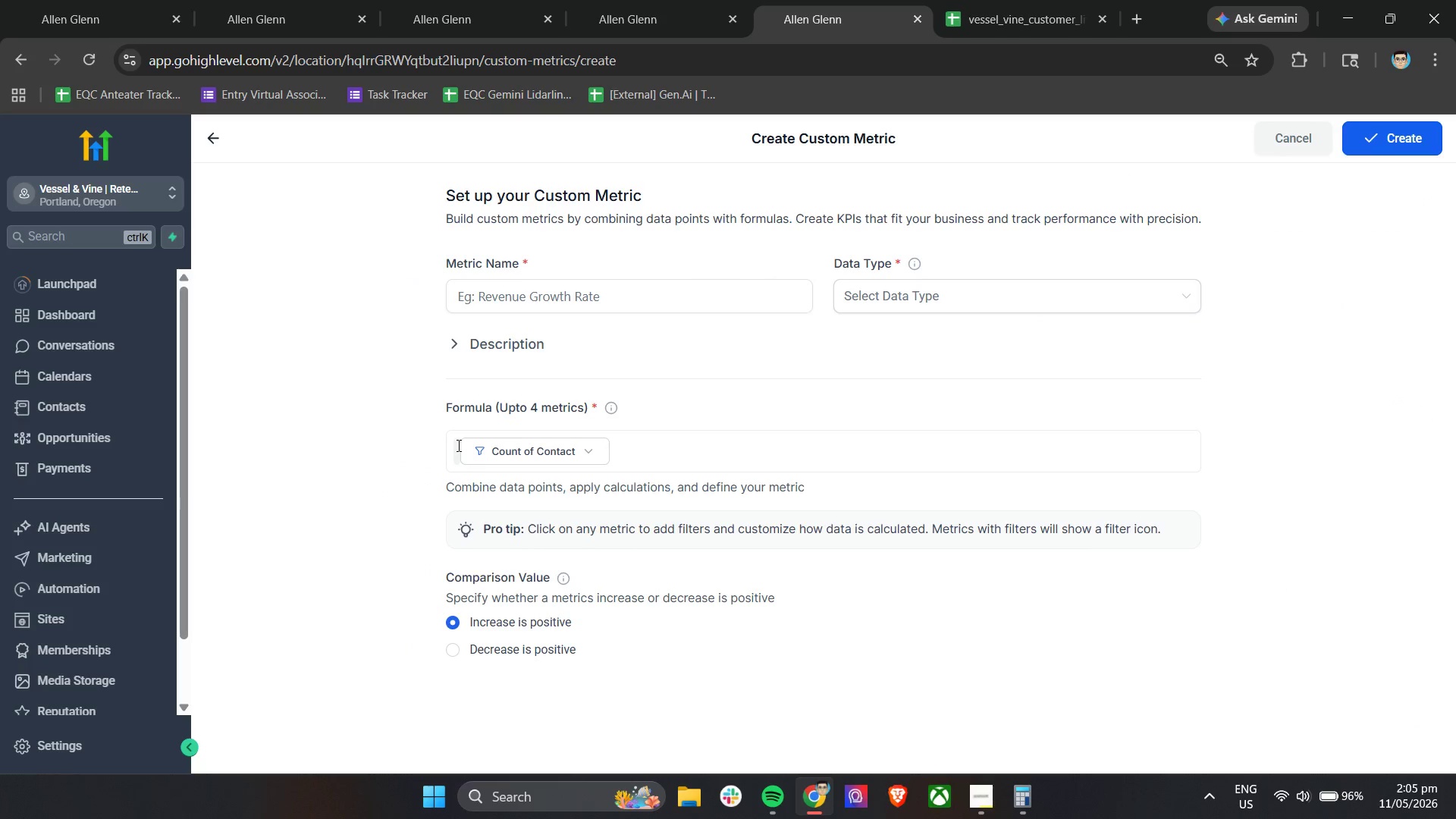 
left_click([455, 446])
 